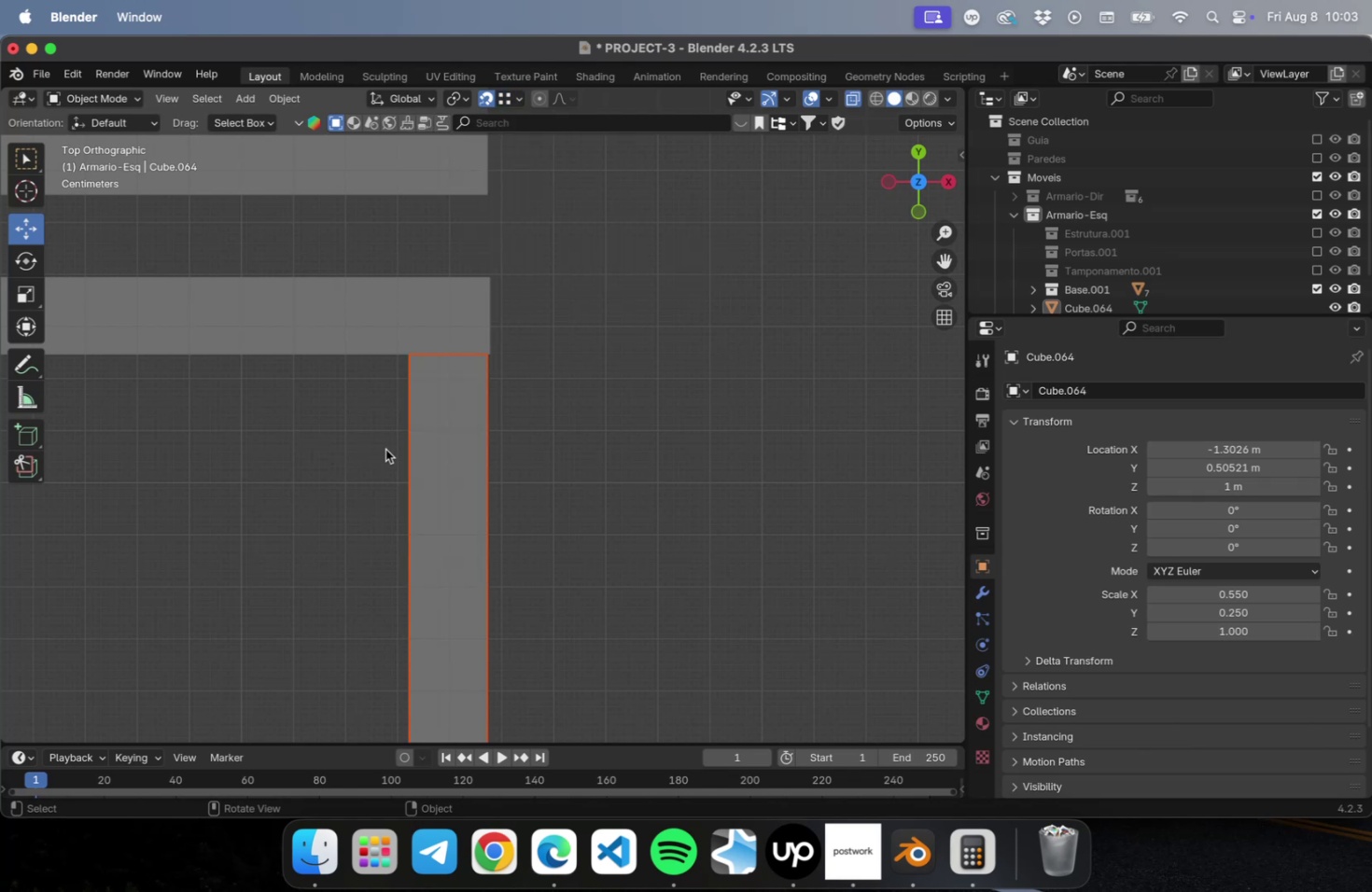 
type(gx)
 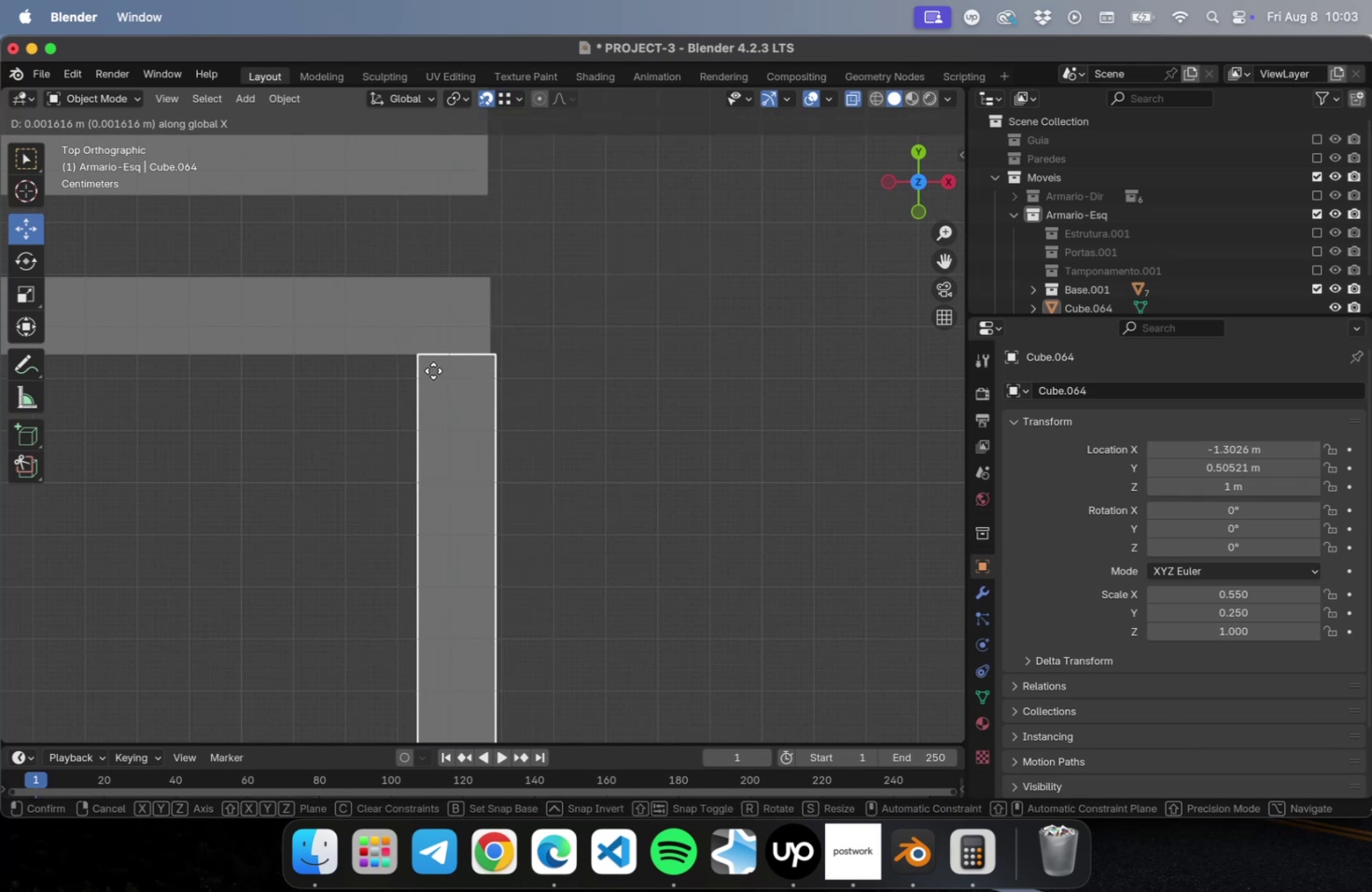 
key(Escape)
 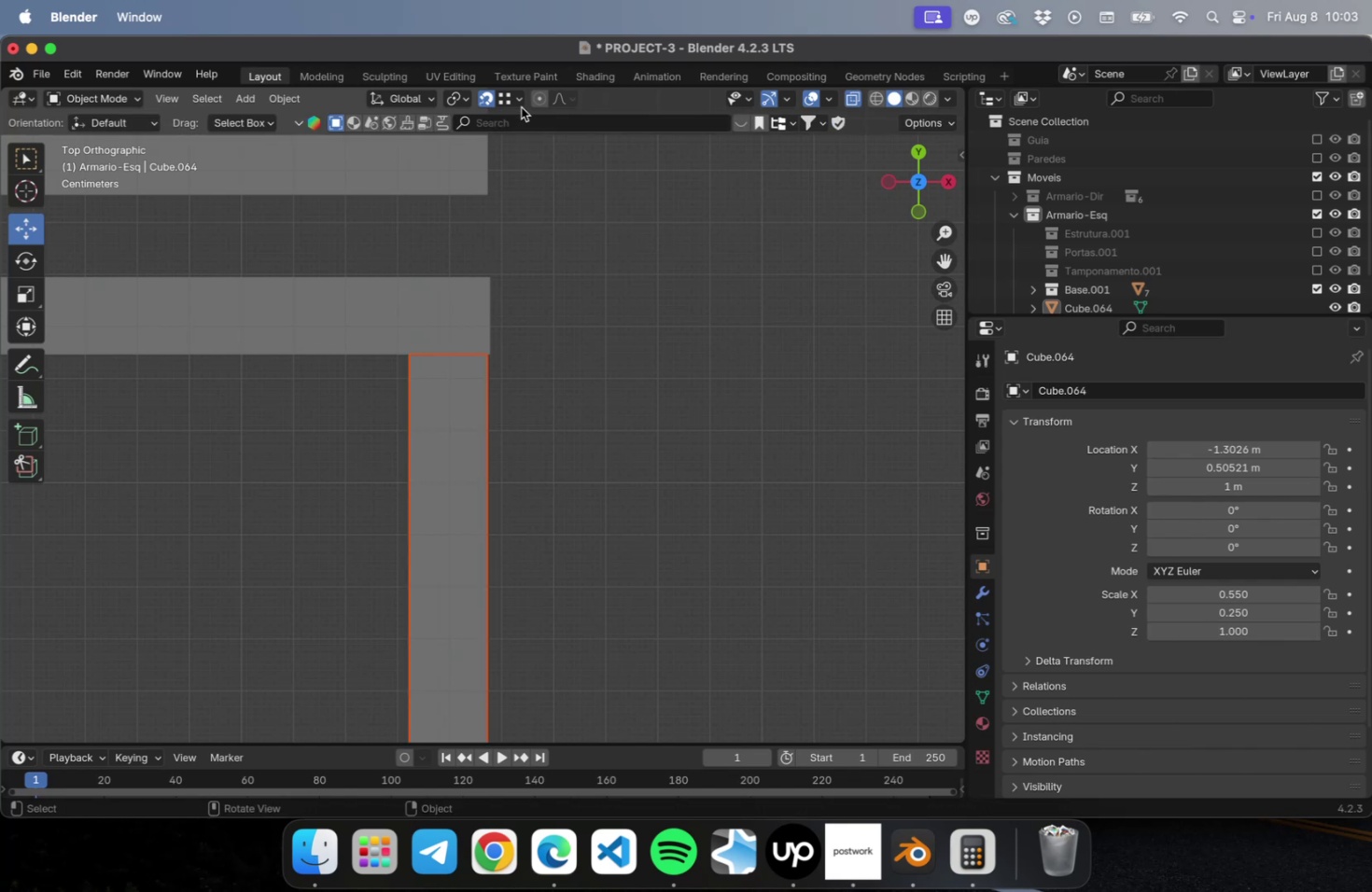 
left_click([517, 100])
 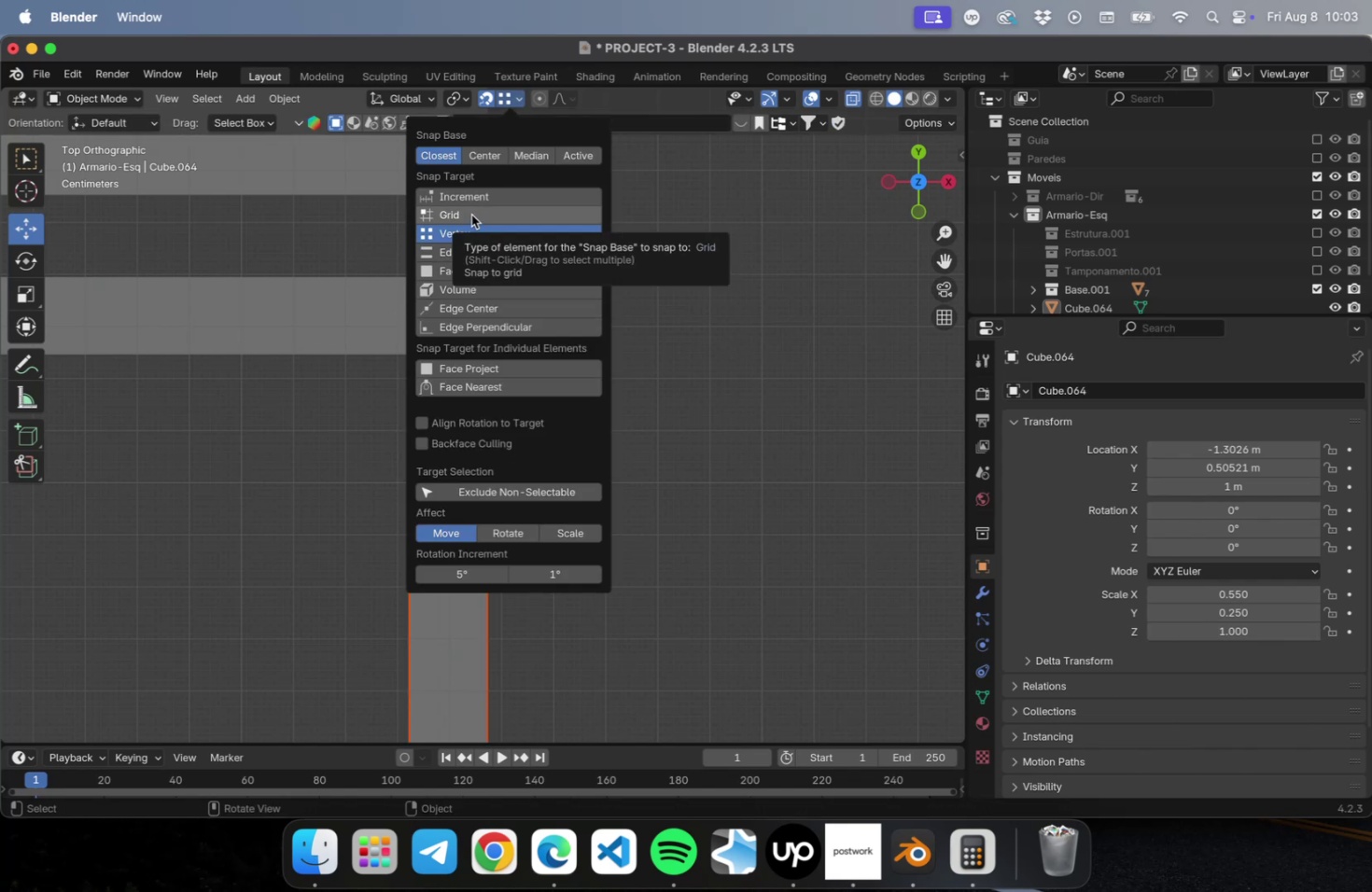 
mouse_move([488, 296])
 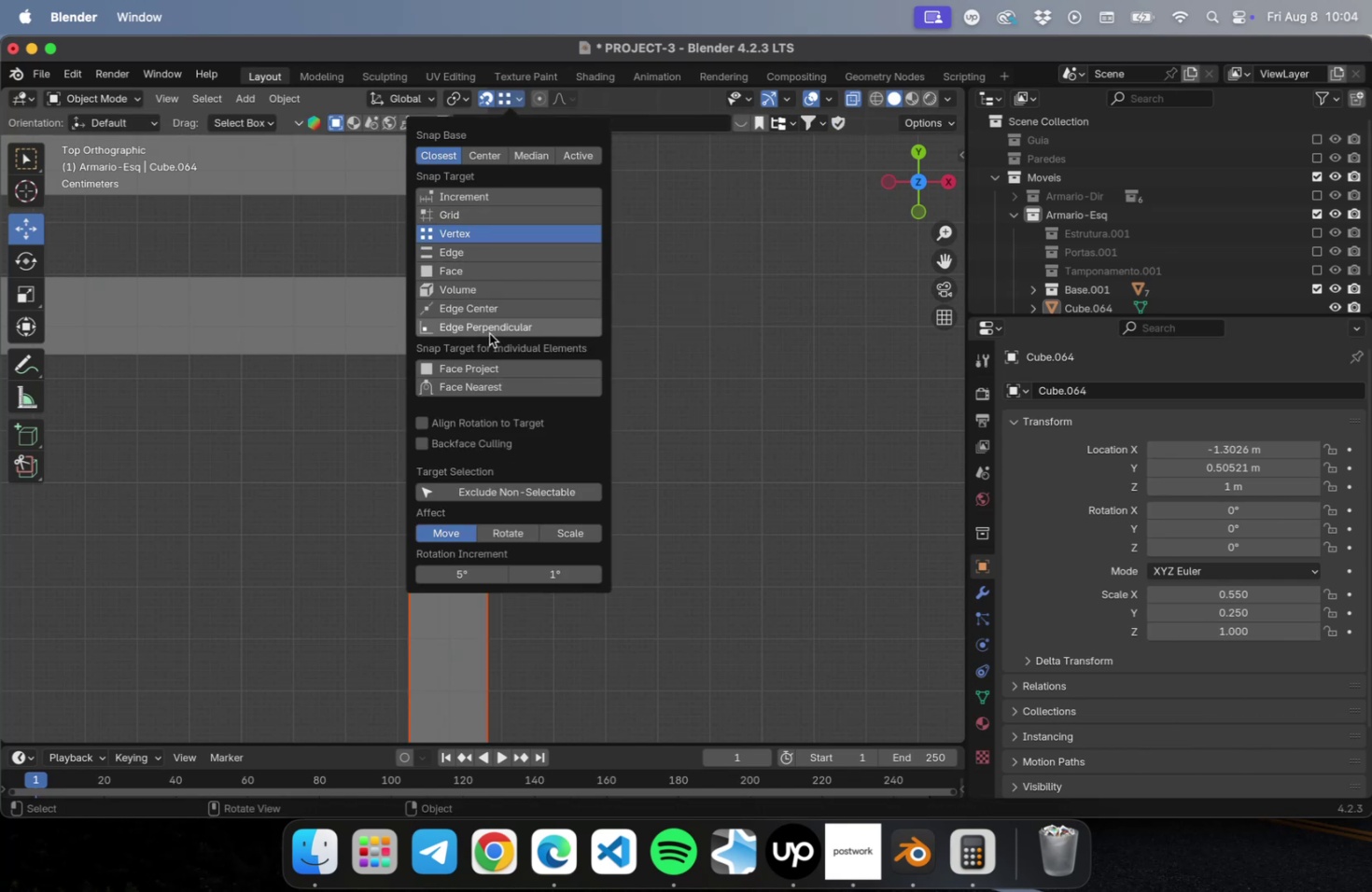 
left_click([488, 332])
 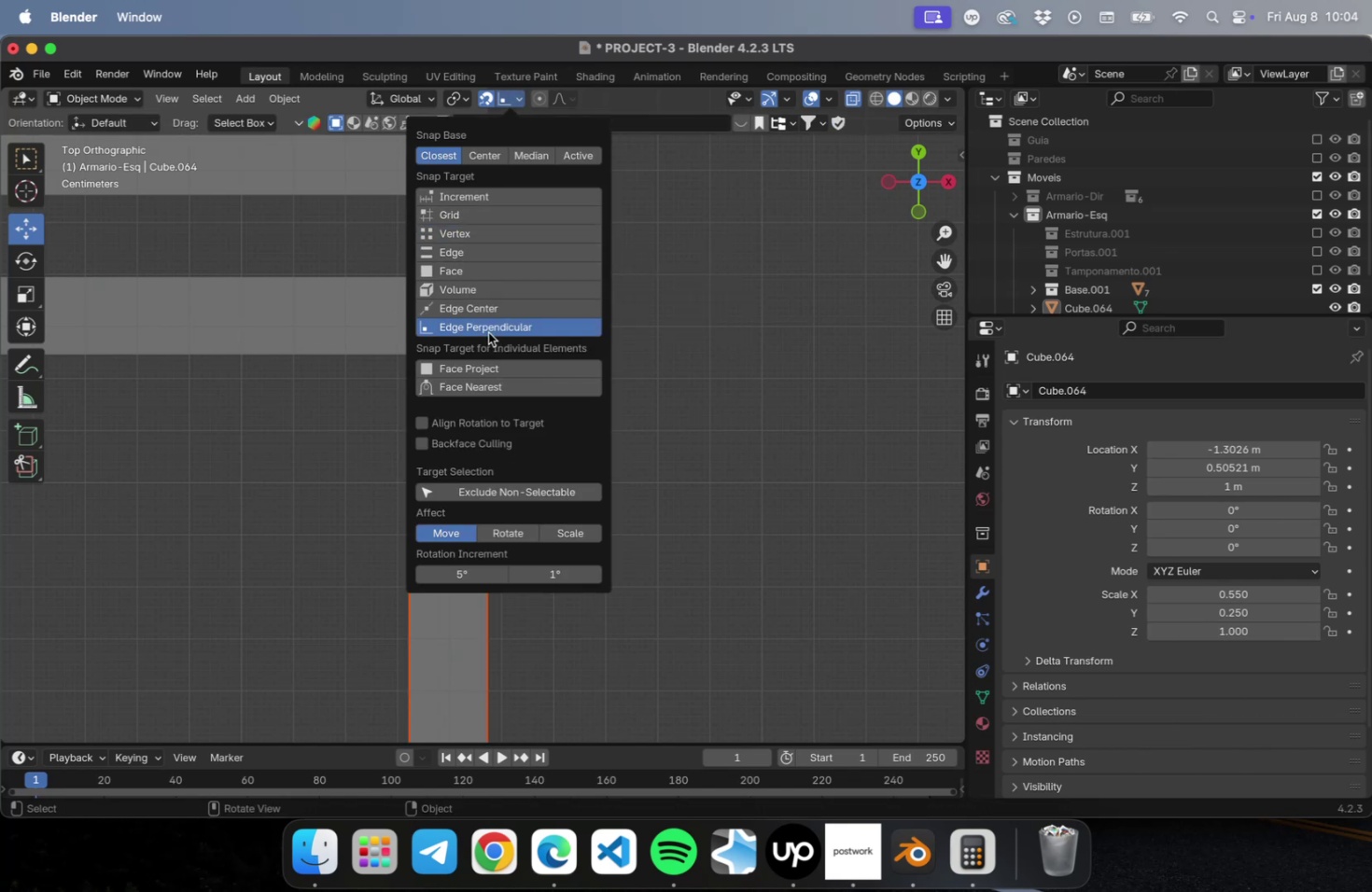 
key(Escape)
type(gx)
 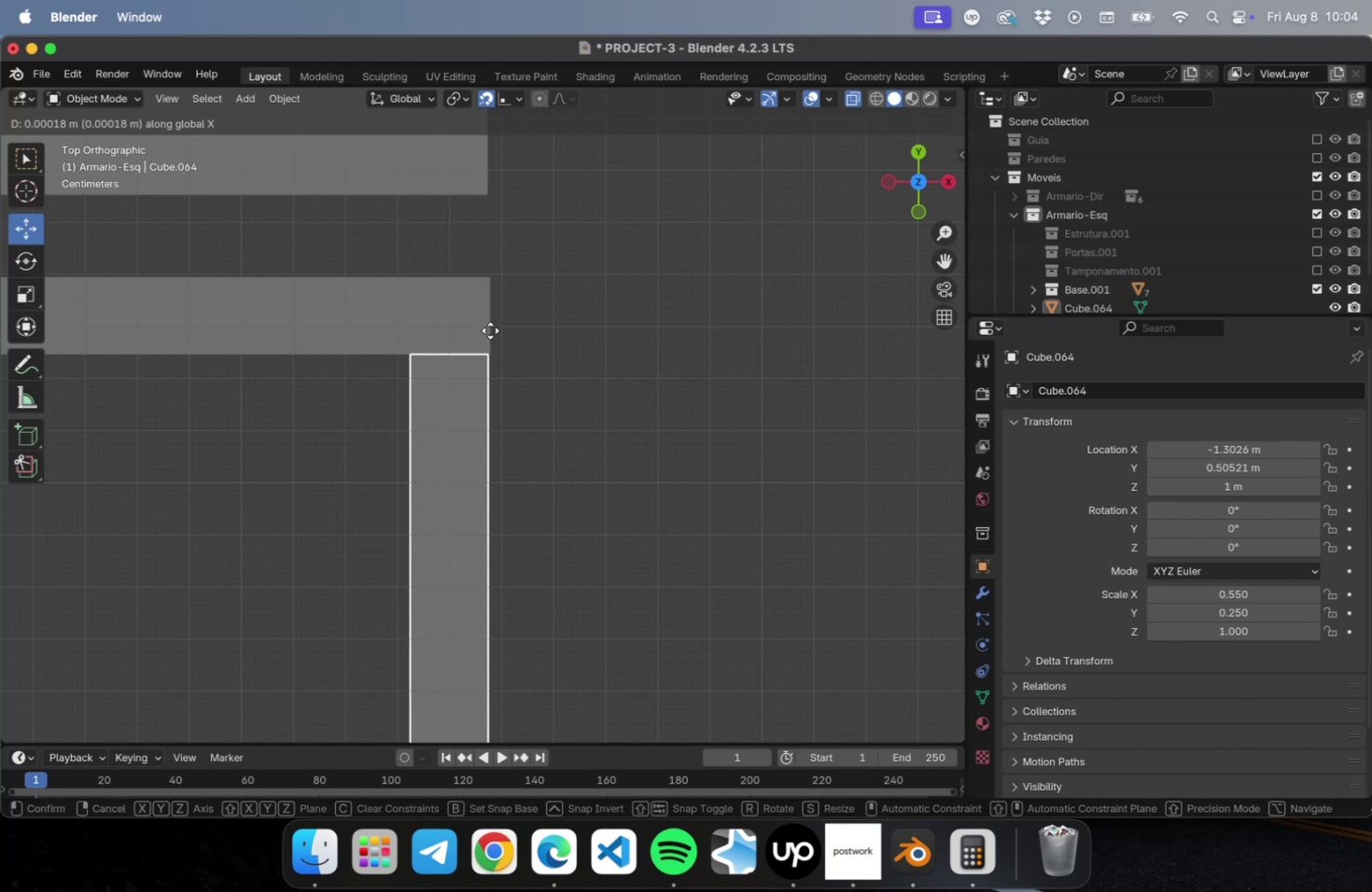 
left_click([490, 329])
 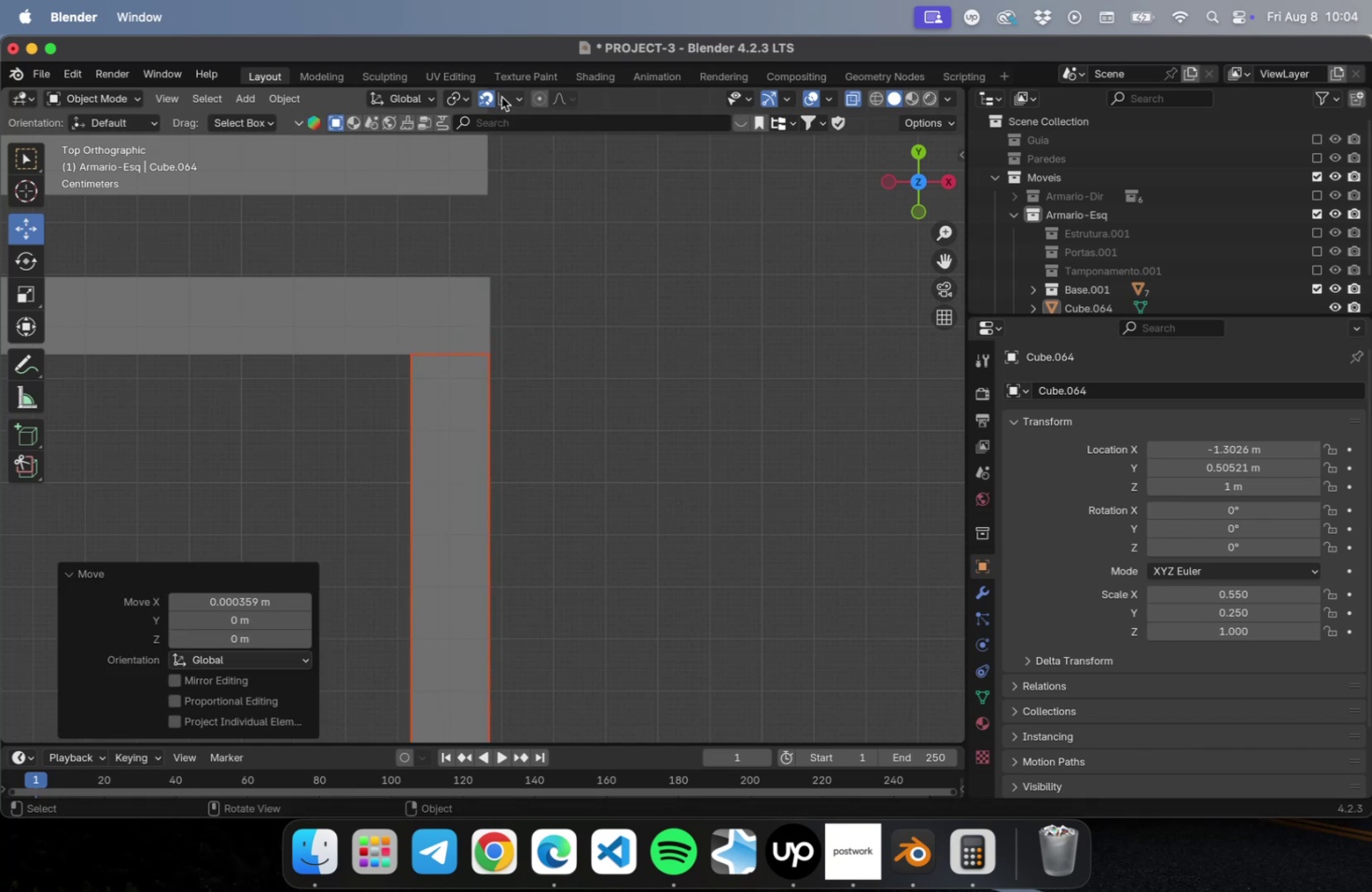 
left_click([501, 97])
 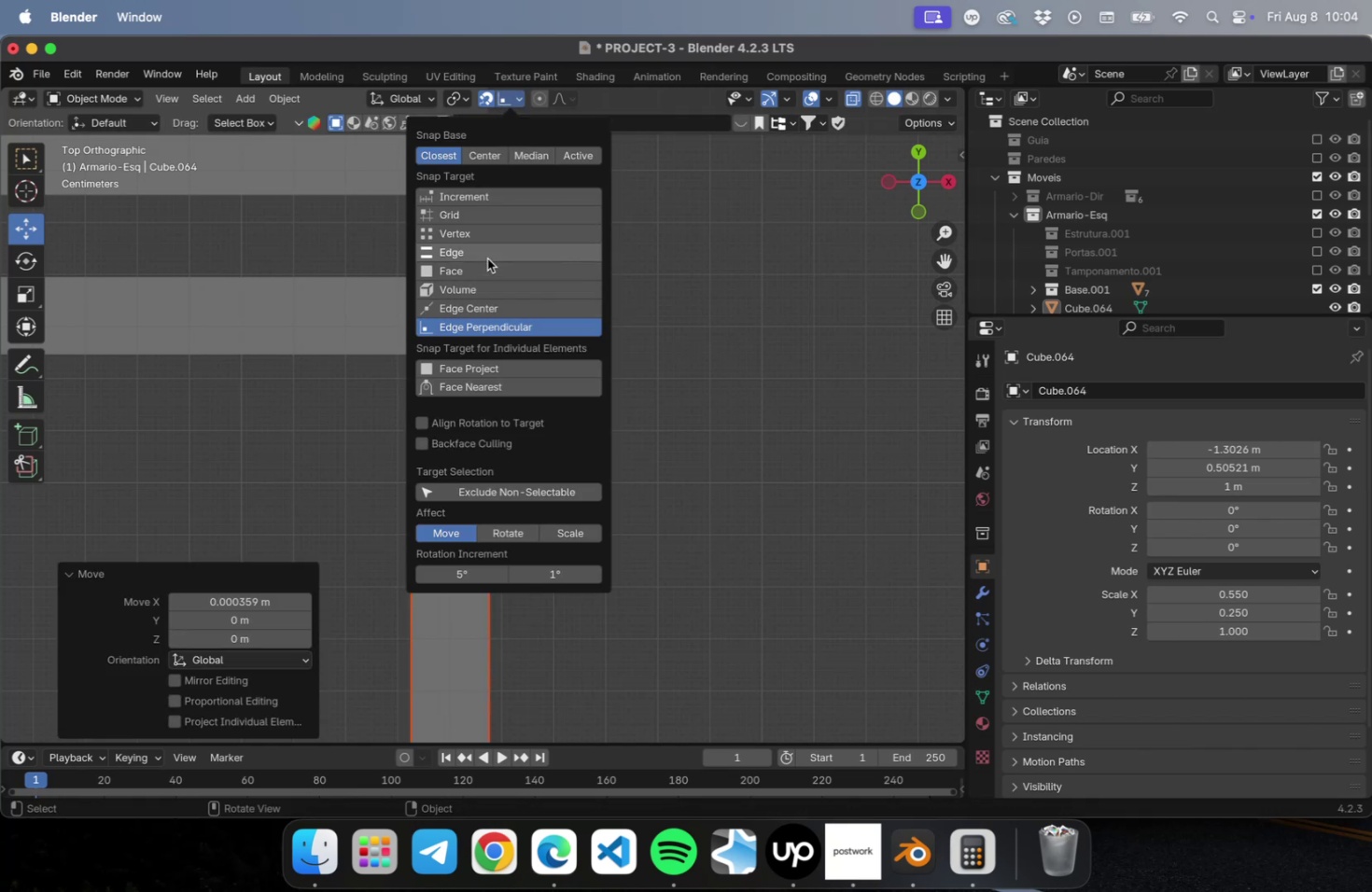 
left_click([485, 264])
 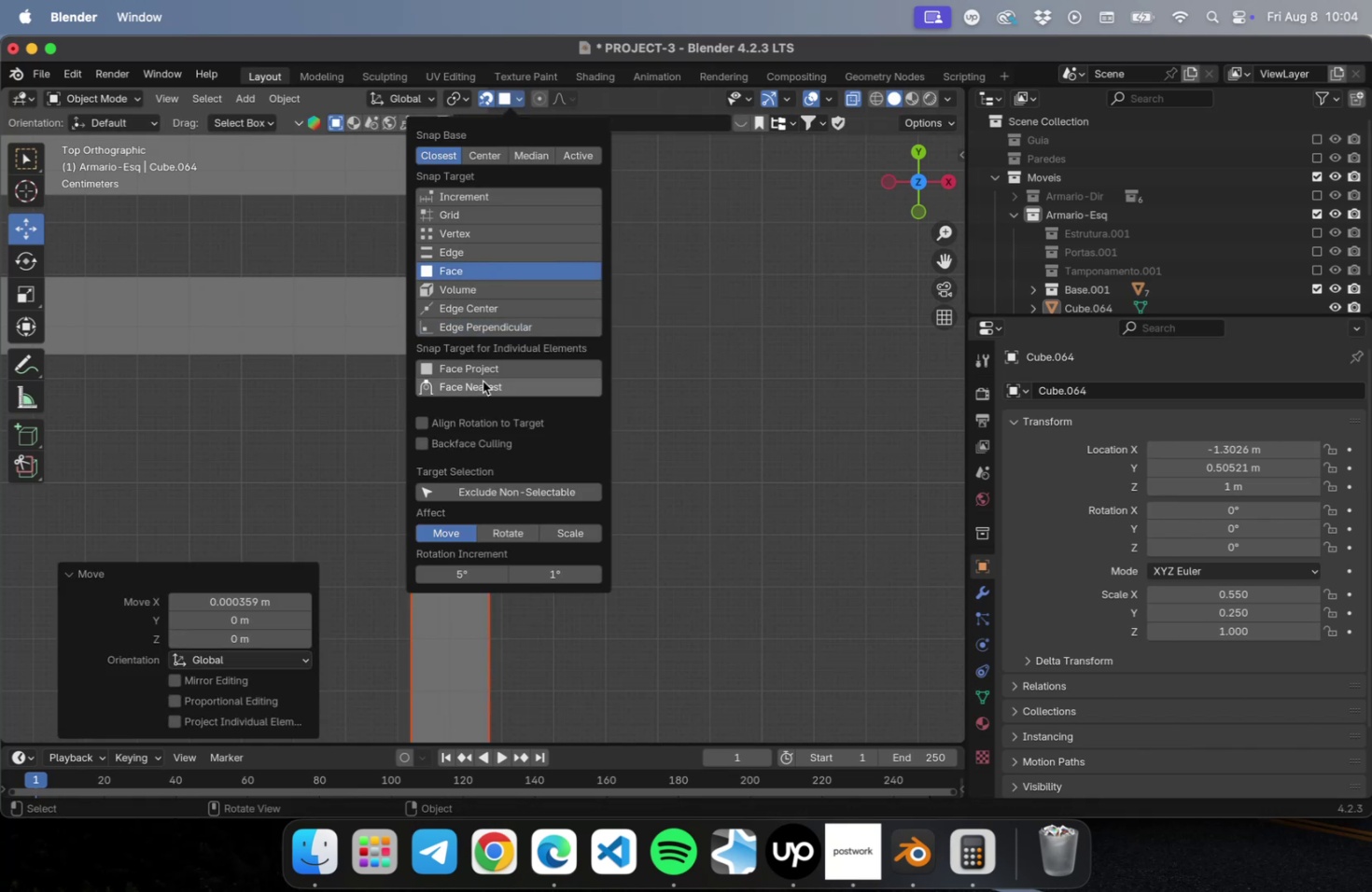 
key(Escape)
 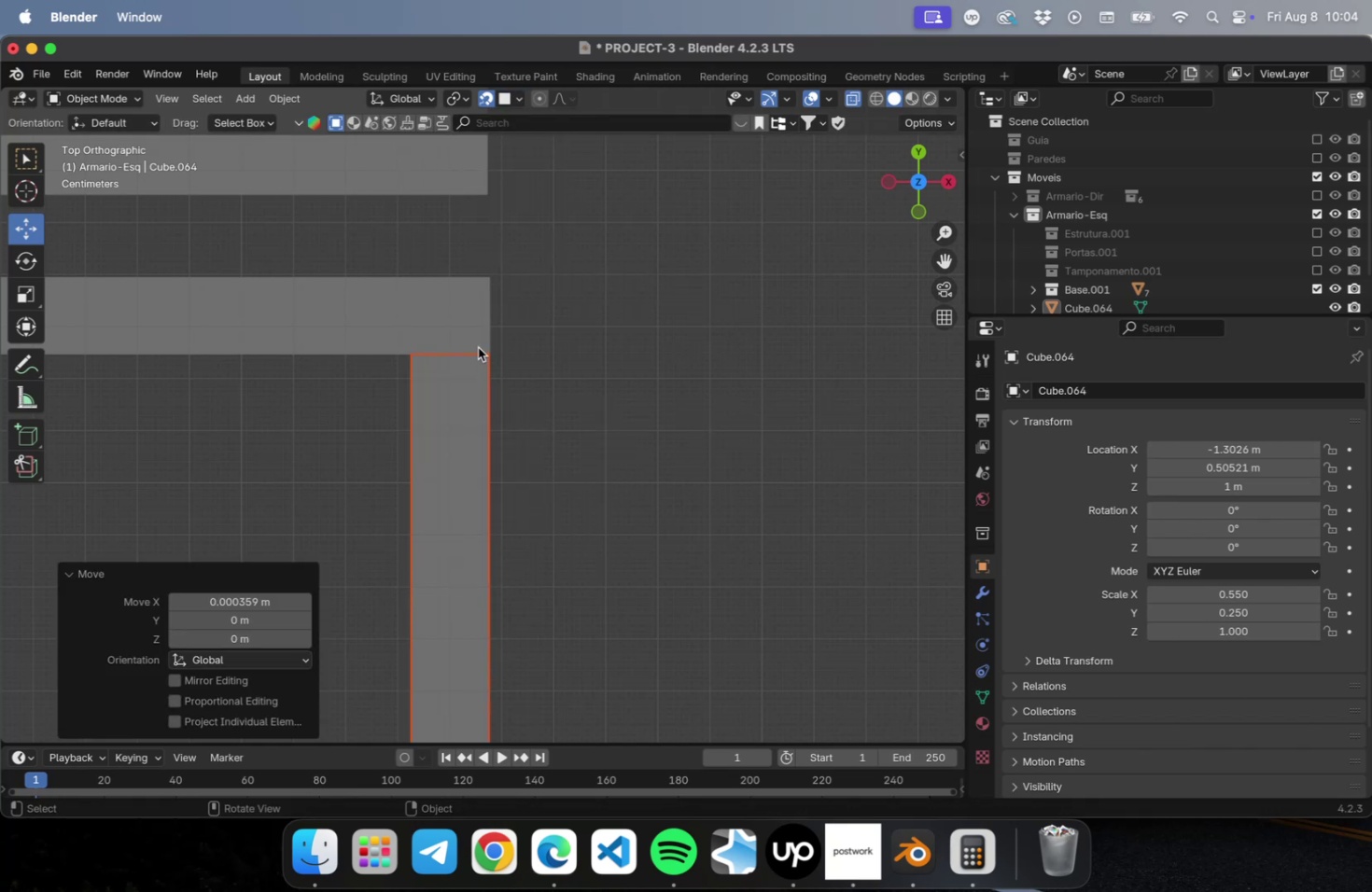 
key(G)
 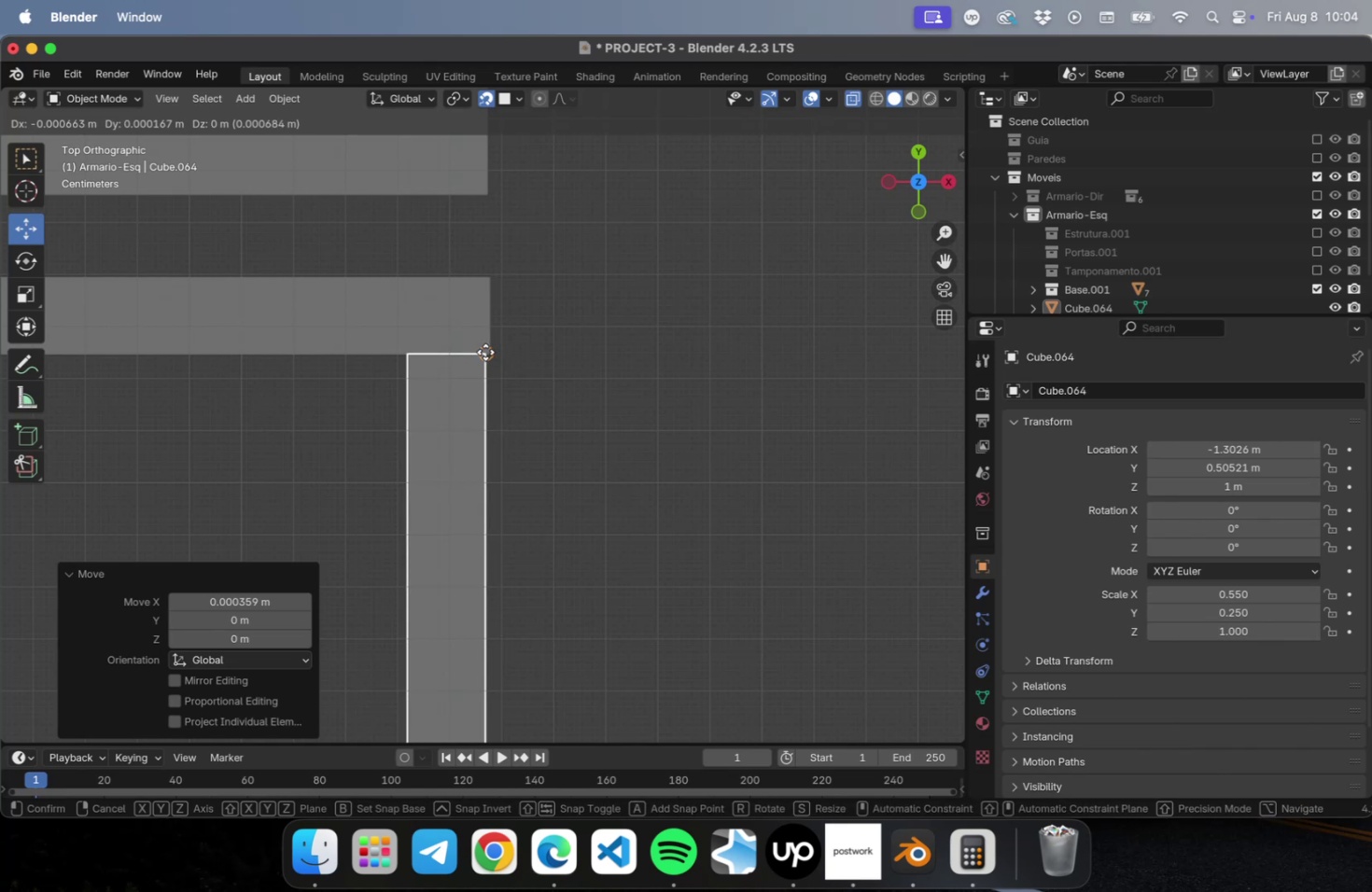 
key(Escape)
 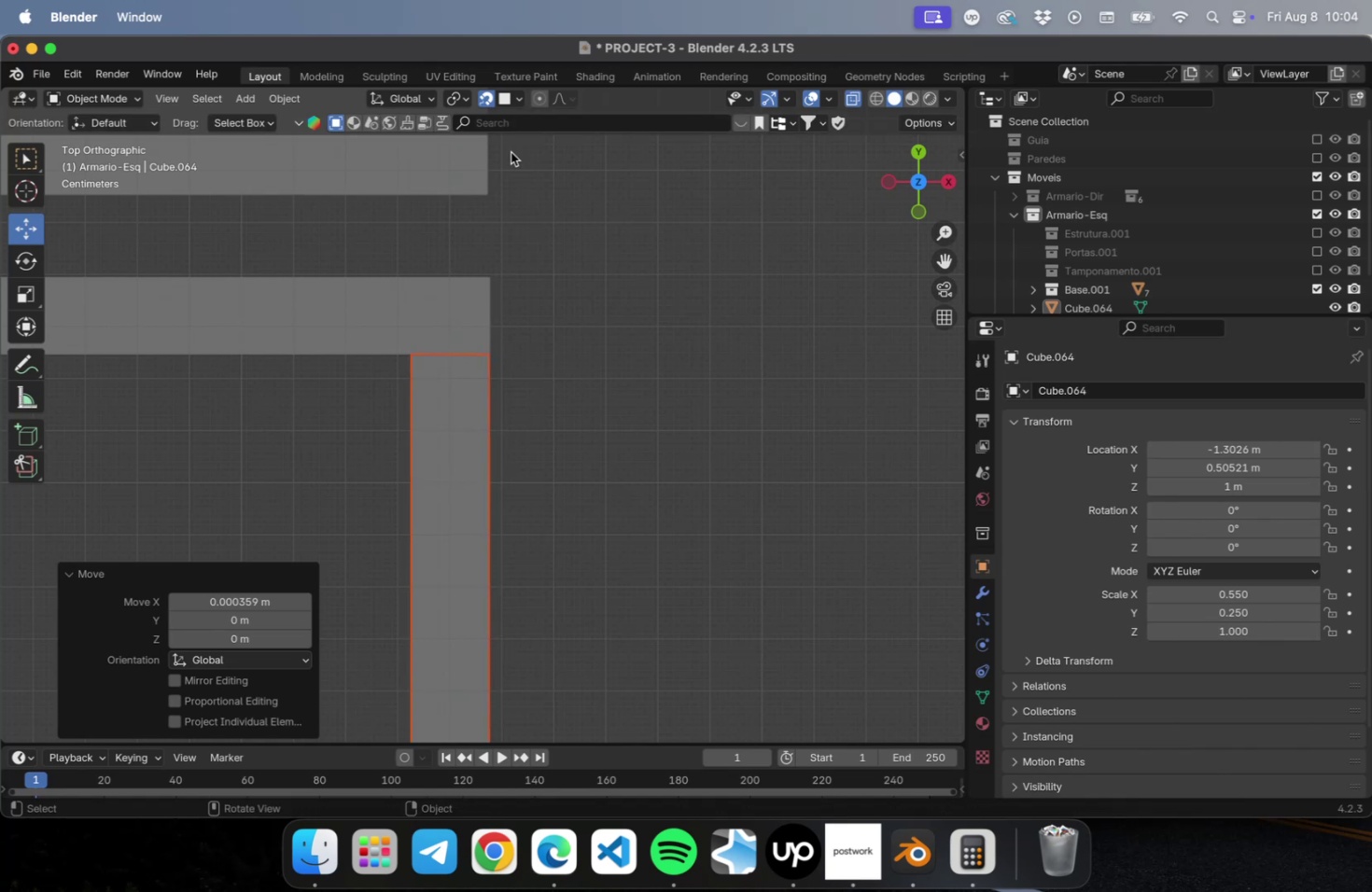 
mouse_move([505, 114])
 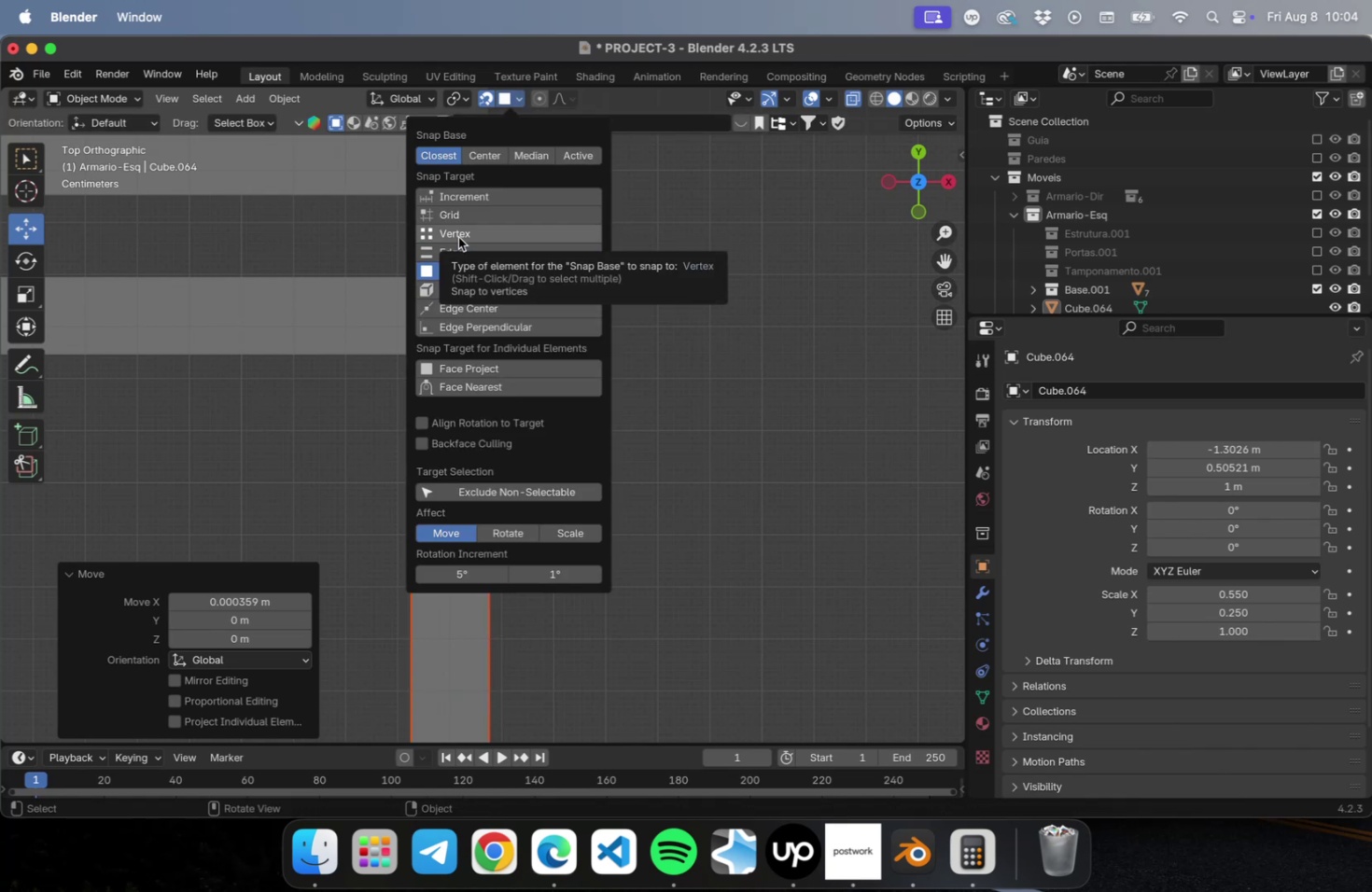 
left_click([458, 237])
 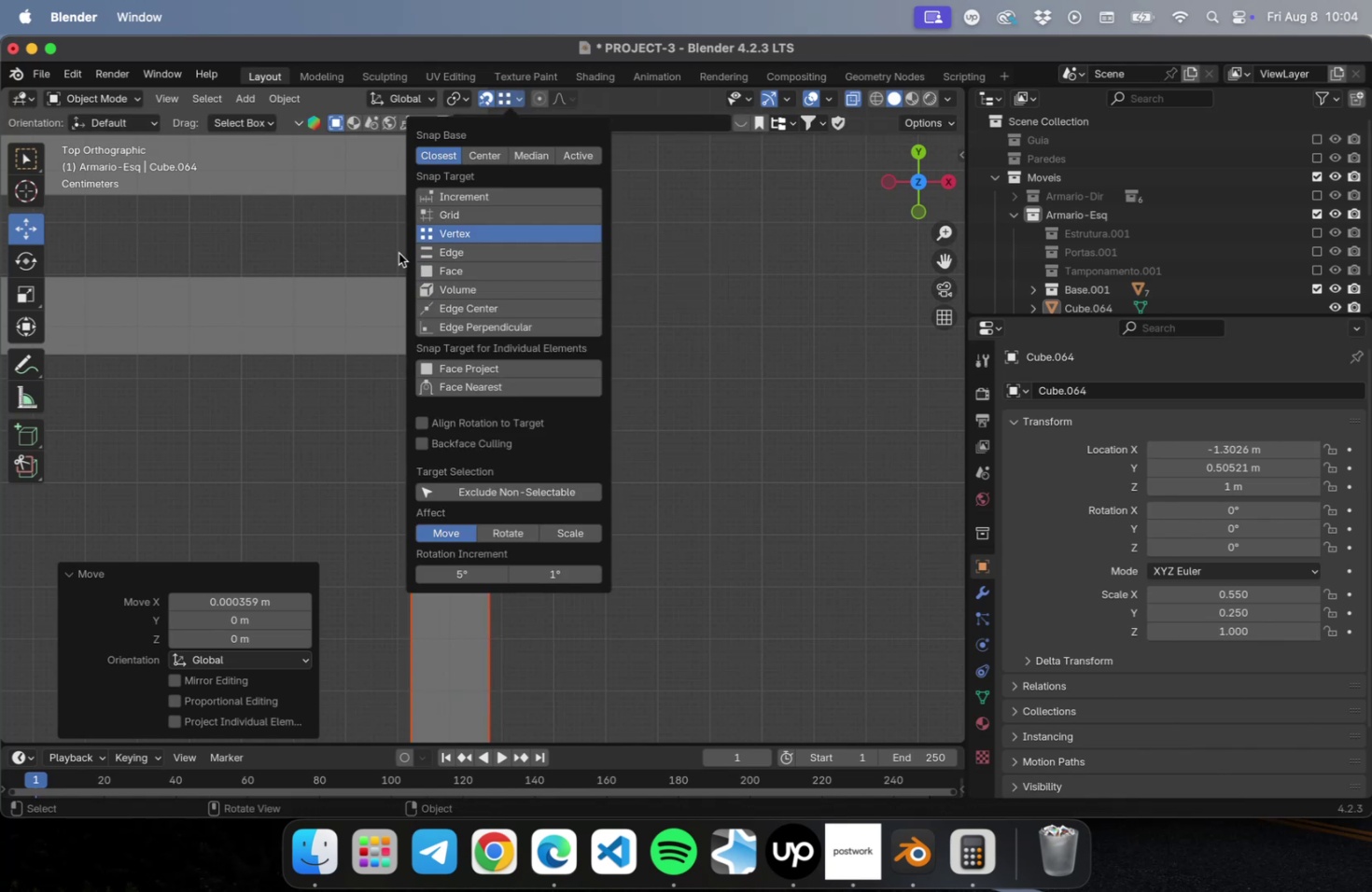 
key(Escape)
 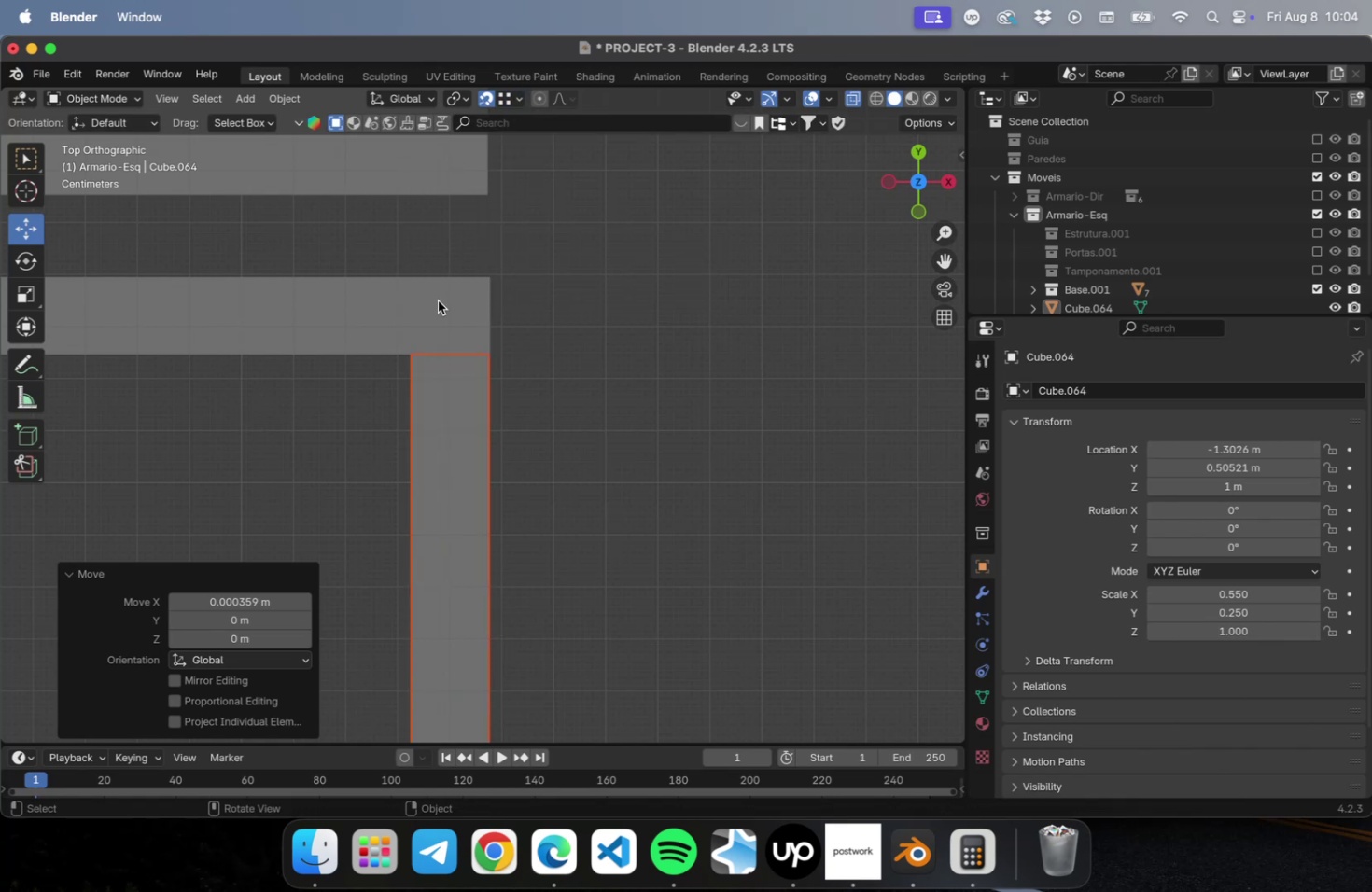 
key(G)
 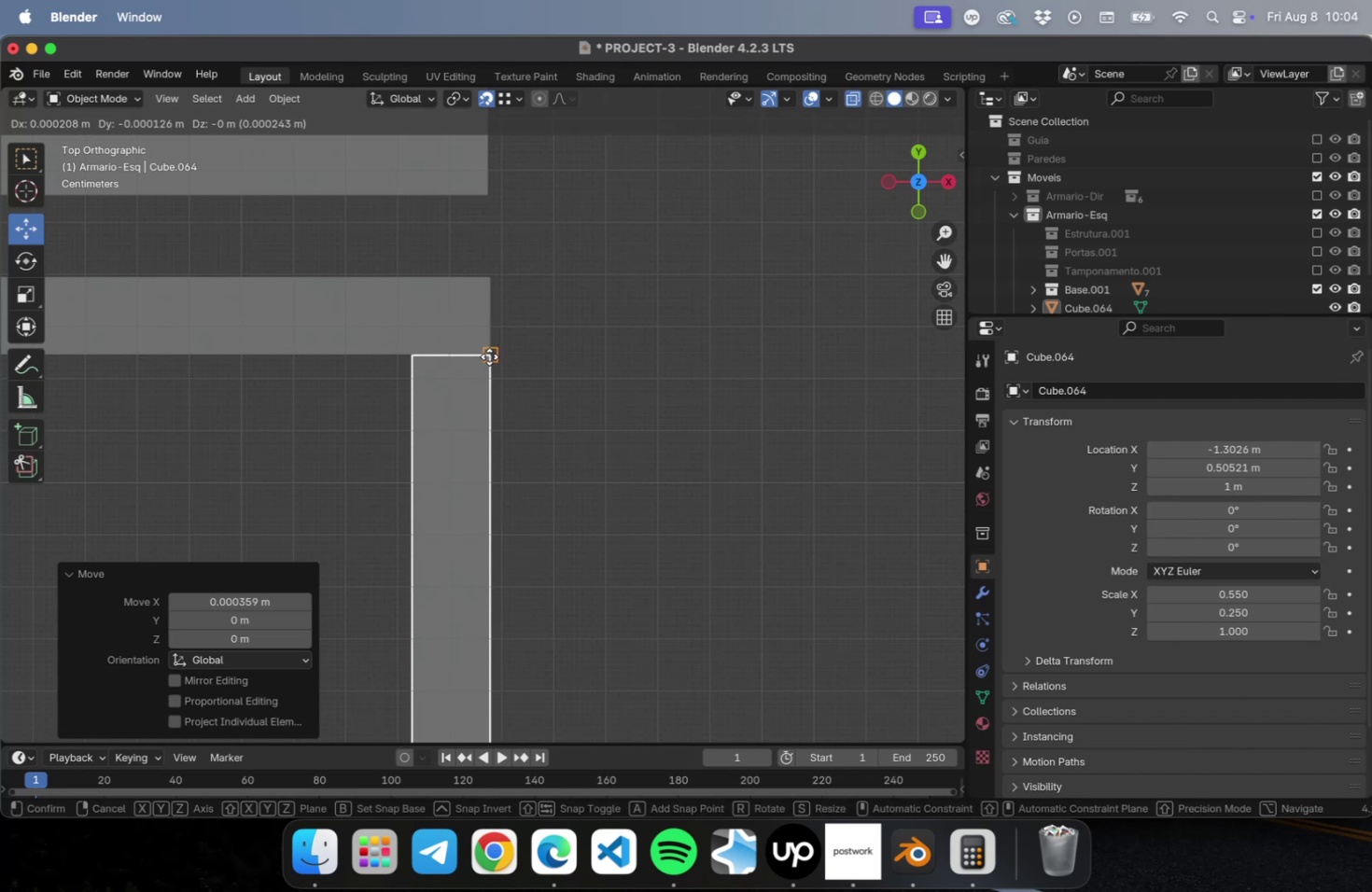 
left_click([489, 356])
 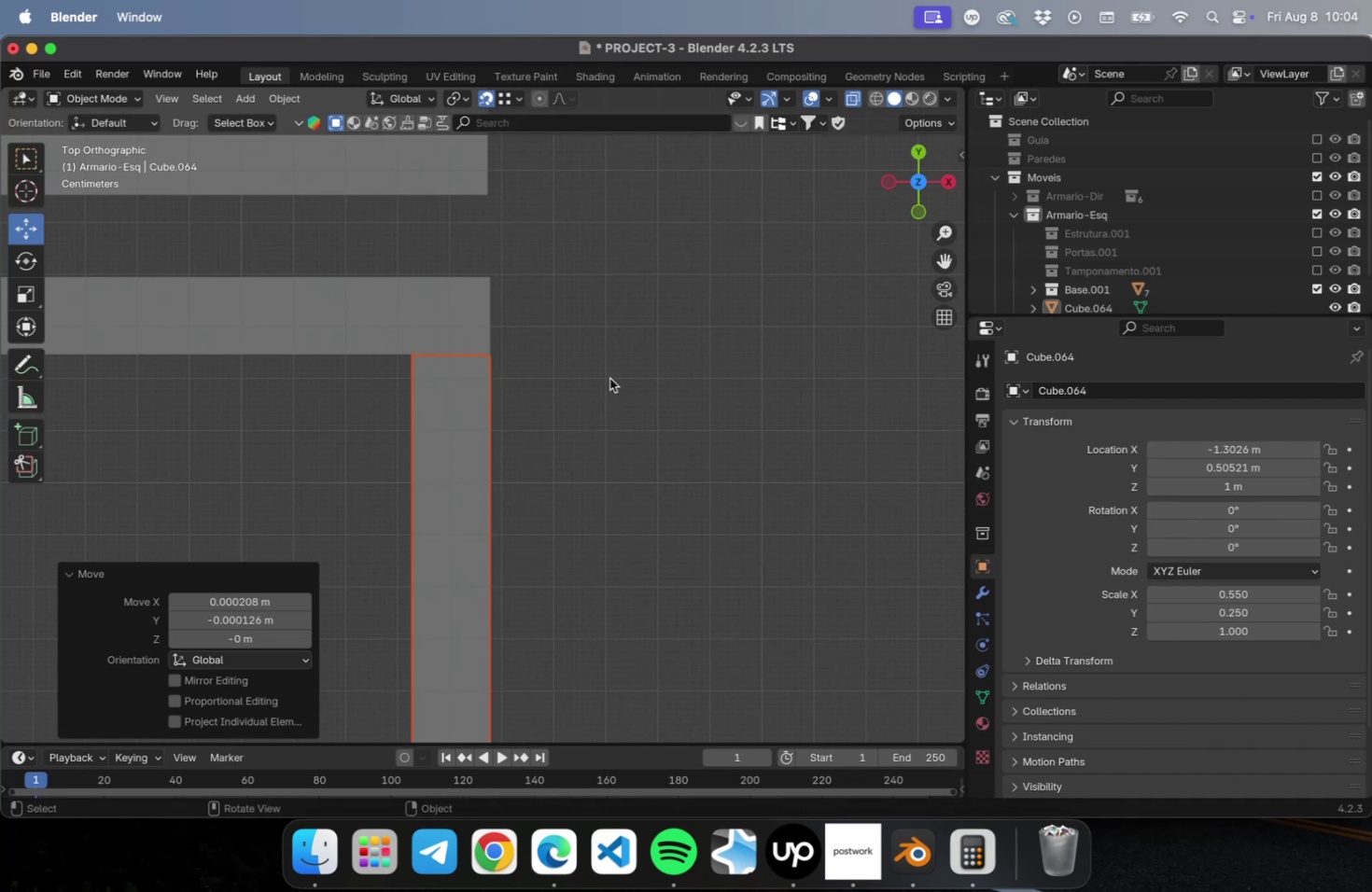 
scroll: coordinate [630, 409], scroll_direction: down, amount: 36.0
 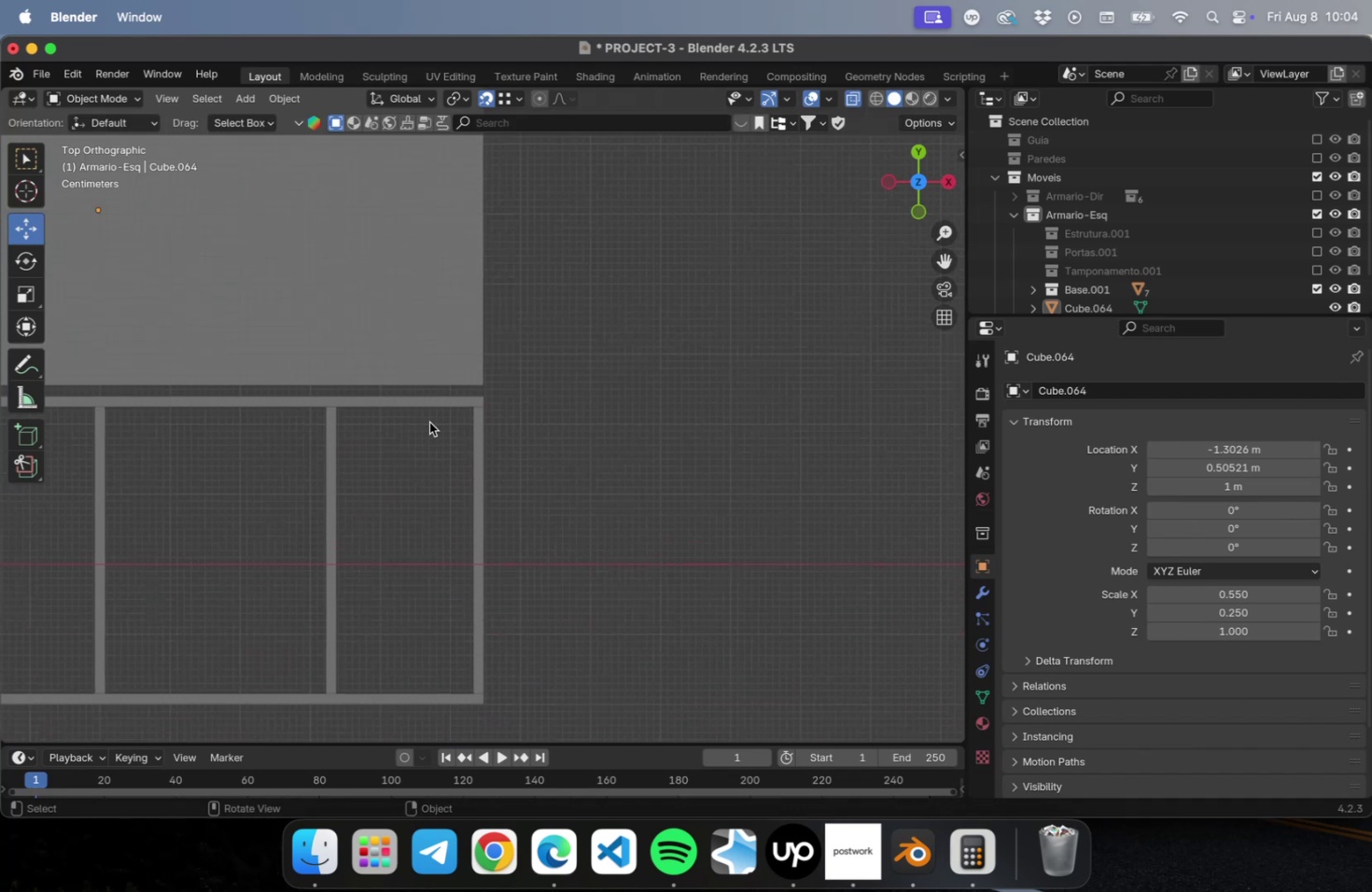 
hold_key(key=ShiftLeft, duration=0.53)
 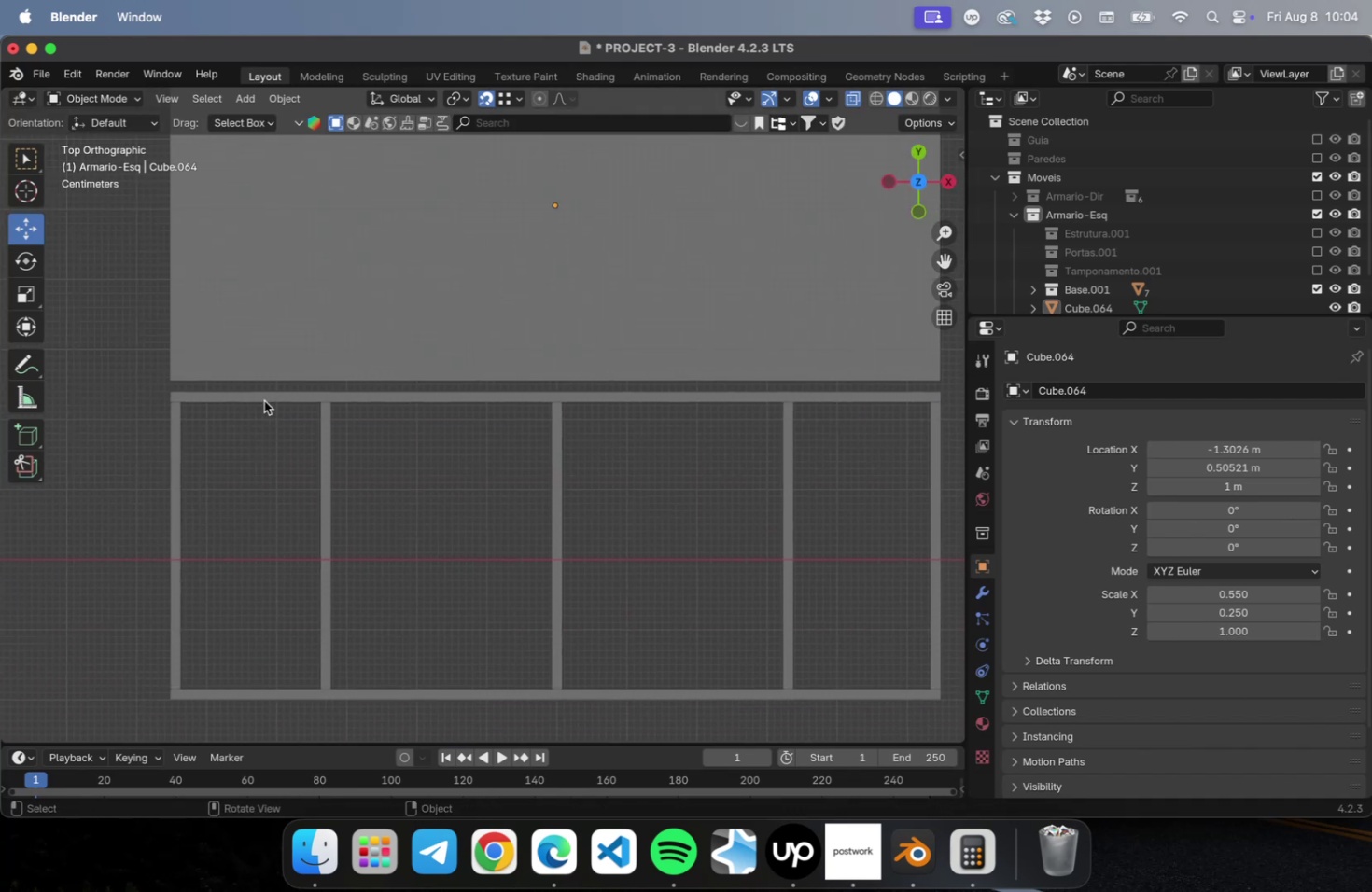 
hold_key(key=ShiftLeft, duration=0.43)
 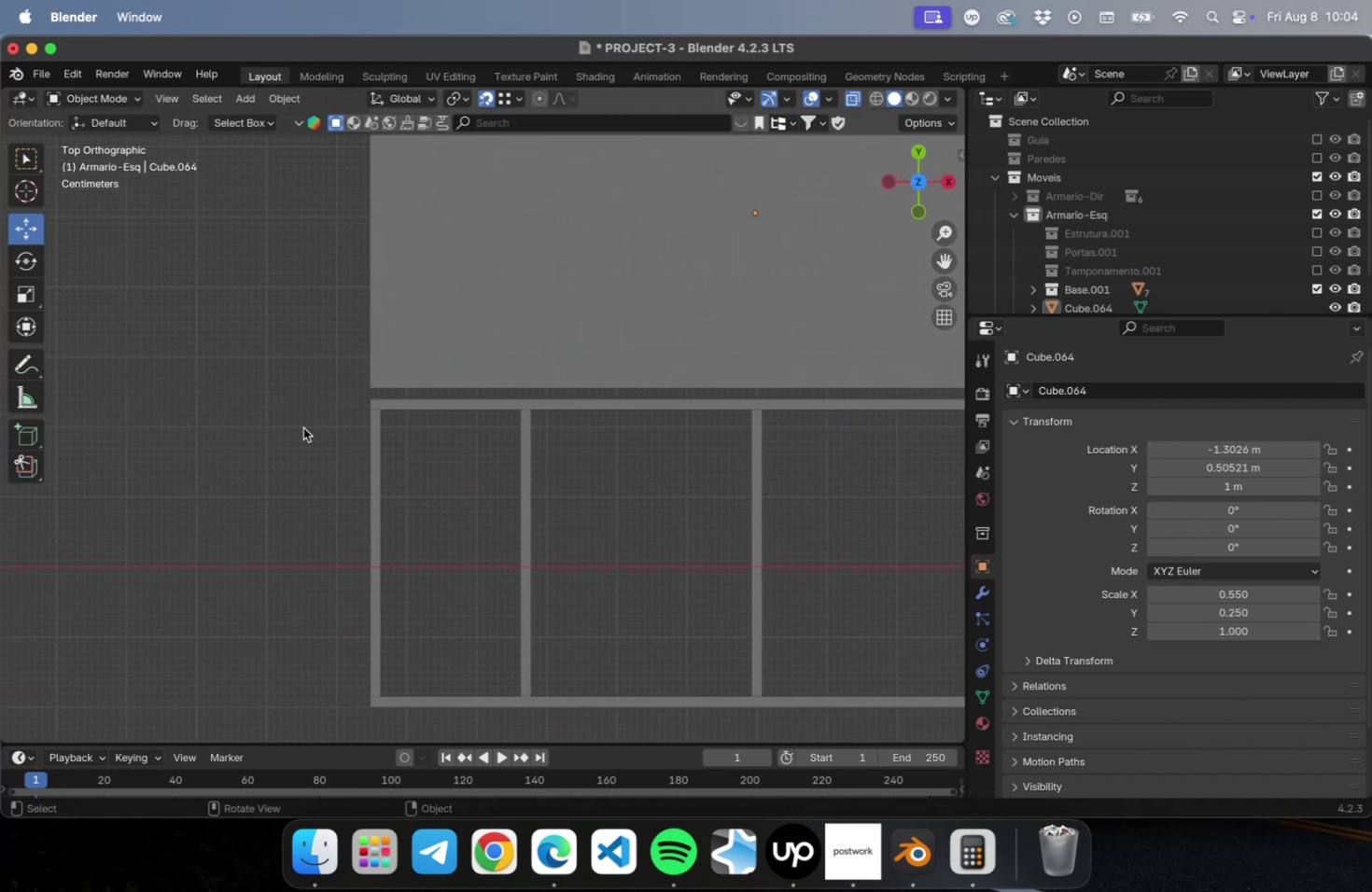 
left_click_drag(start_coordinate=[303, 427], to_coordinate=[388, 472])
 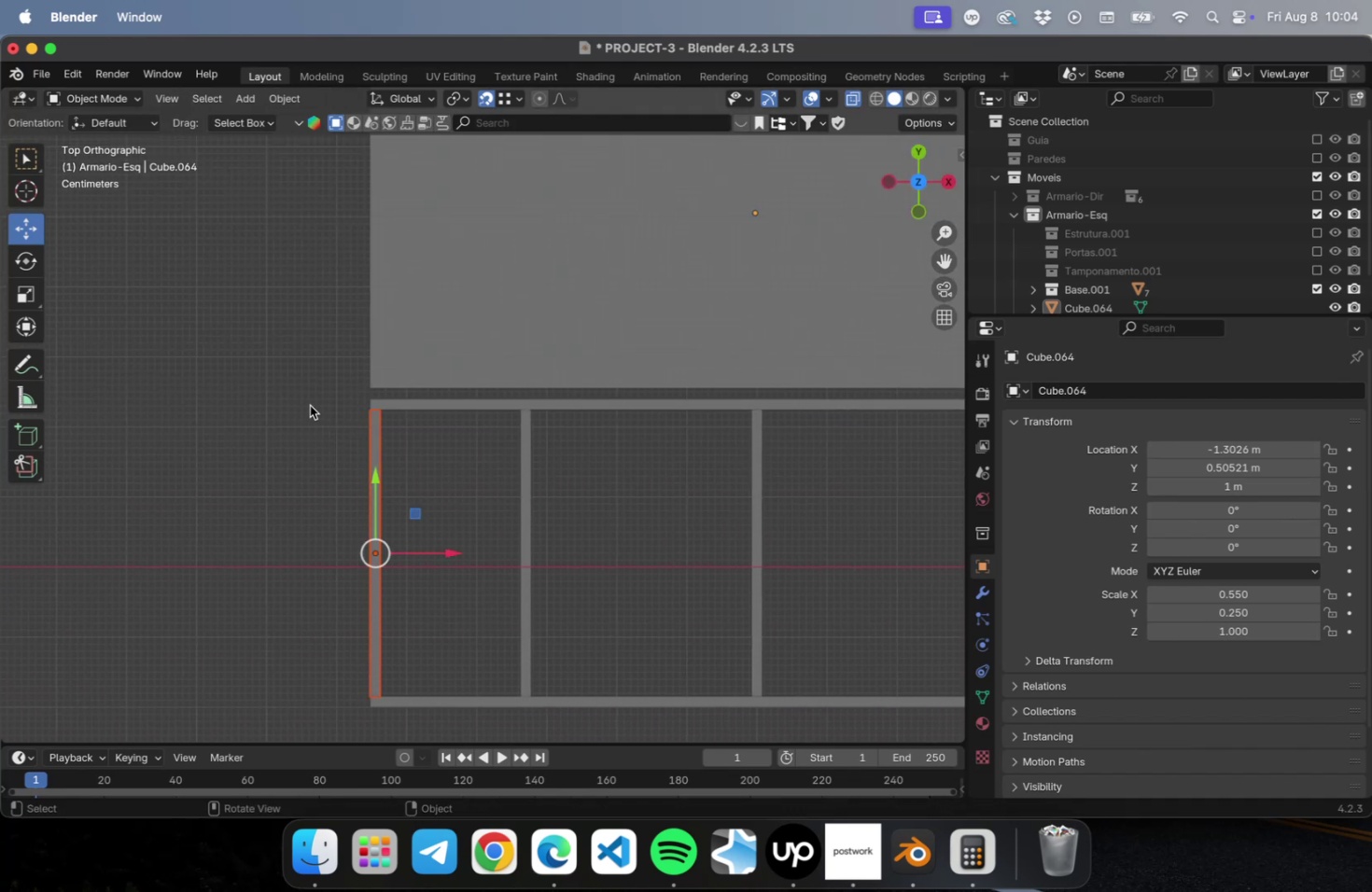 
scroll: coordinate [331, 407], scroll_direction: up, amount: 22.0
 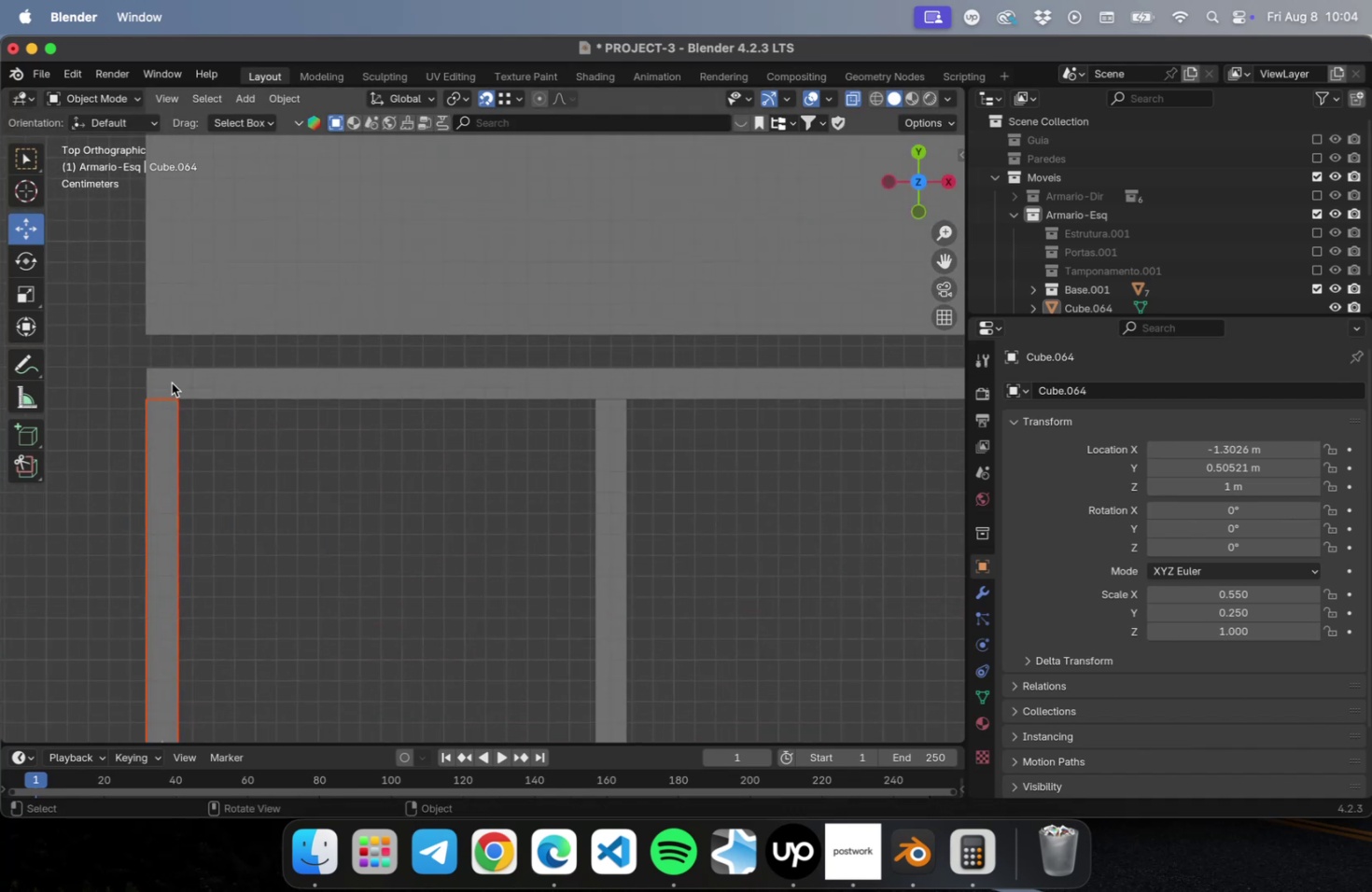 
hold_key(key=ShiftLeft, duration=0.41)
 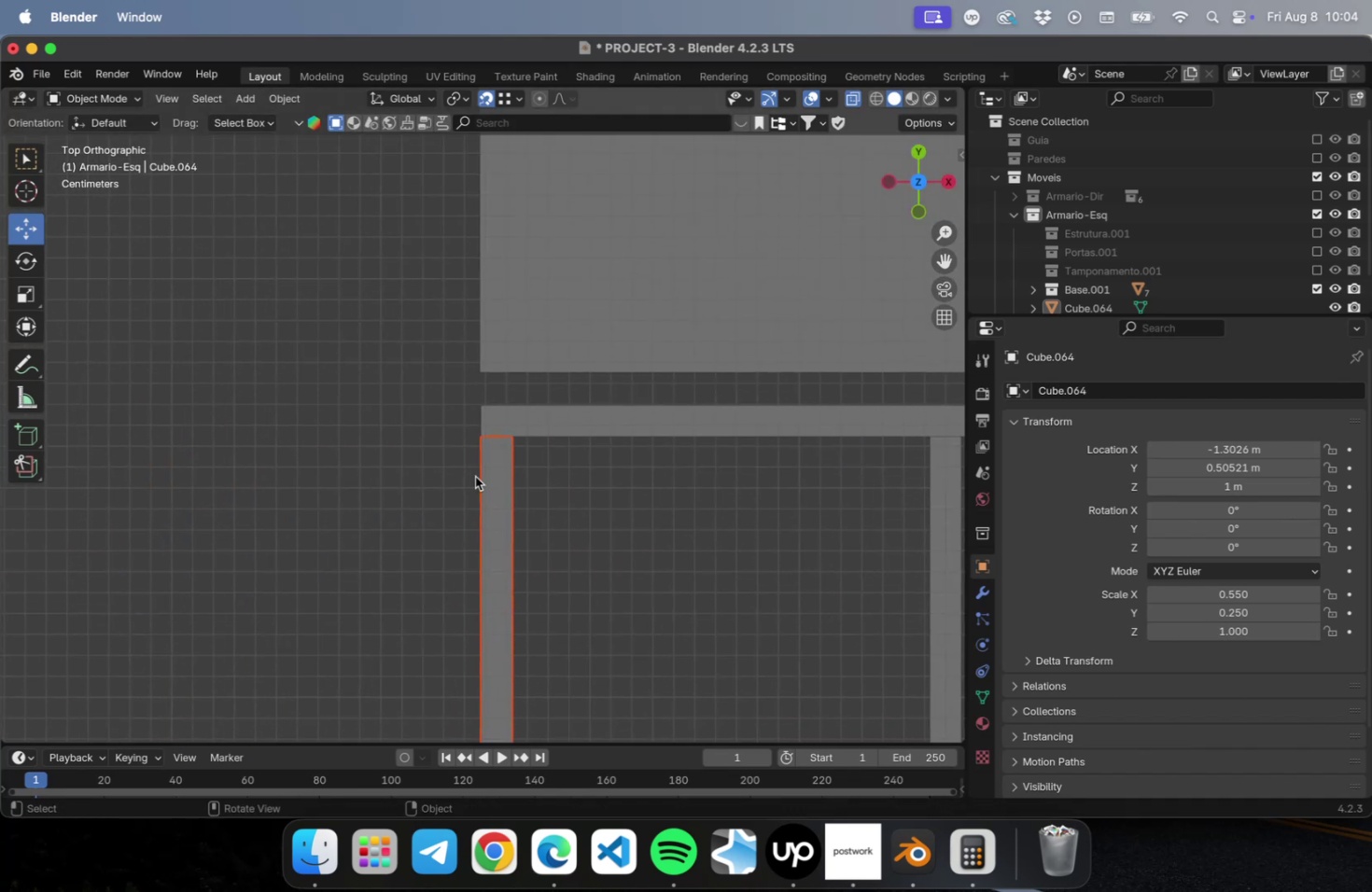 
scroll: coordinate [488, 476], scroll_direction: up, amount: 21.0
 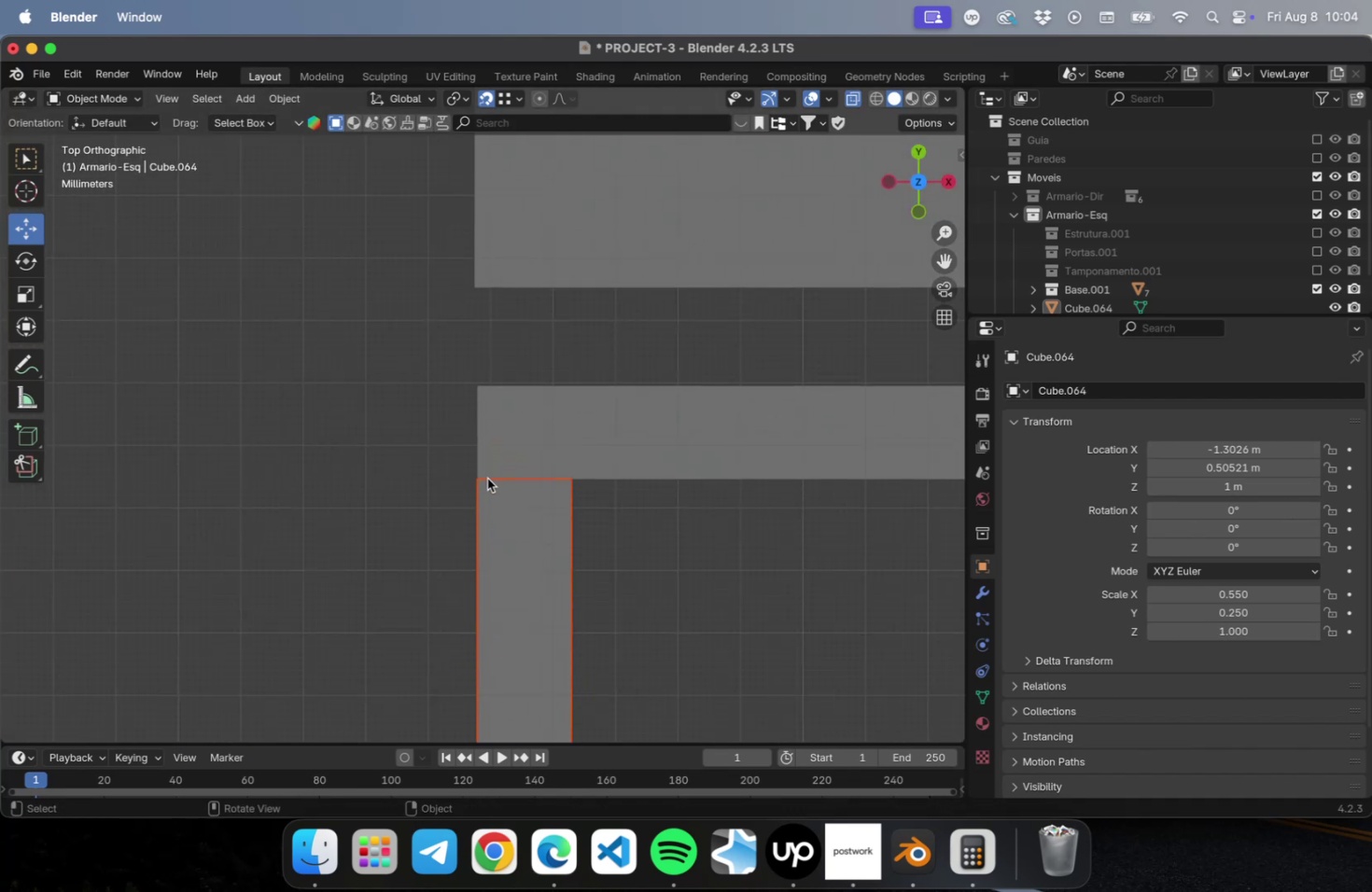 
key(Shift+ShiftLeft)
 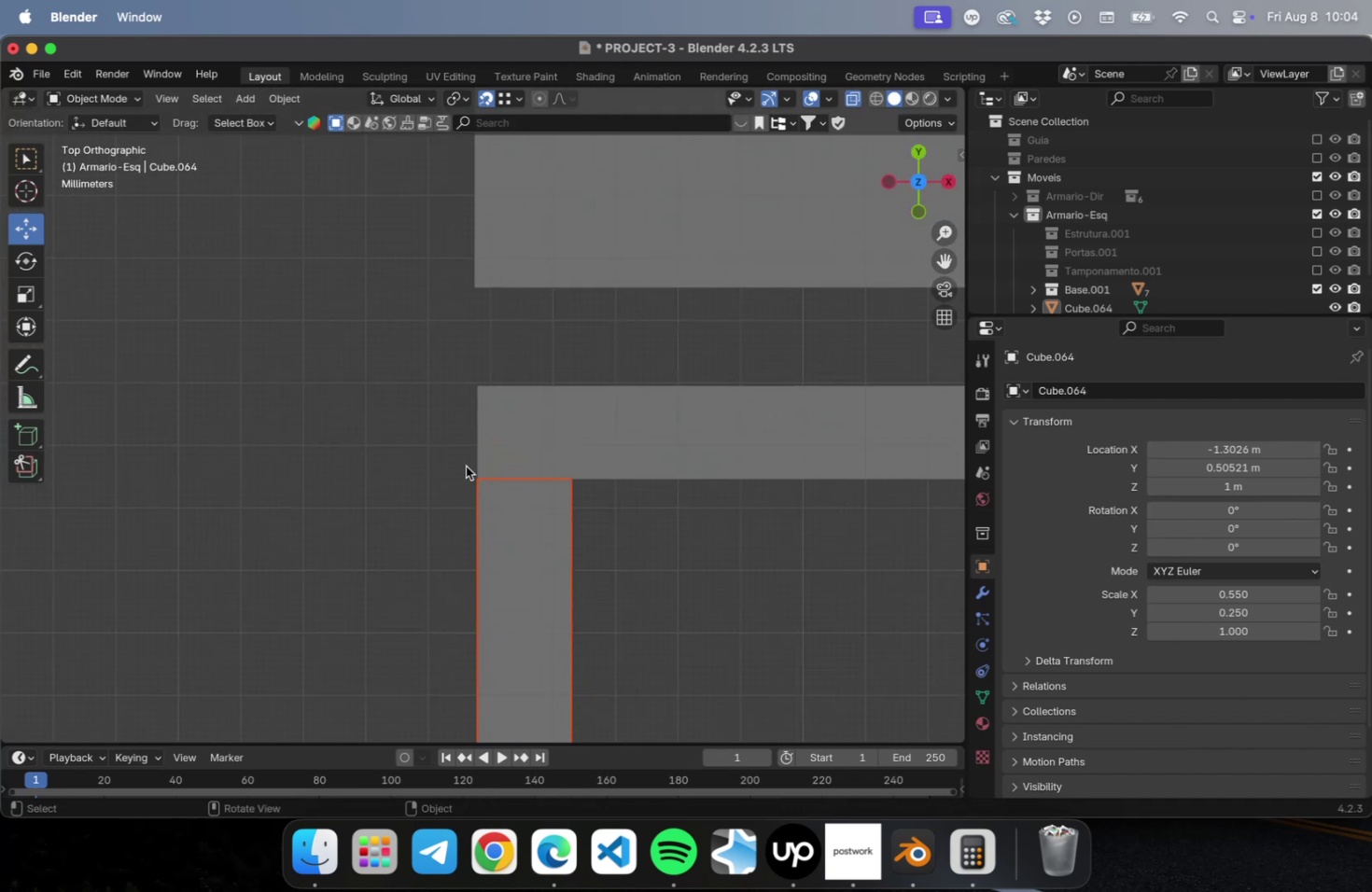 
key(G)
 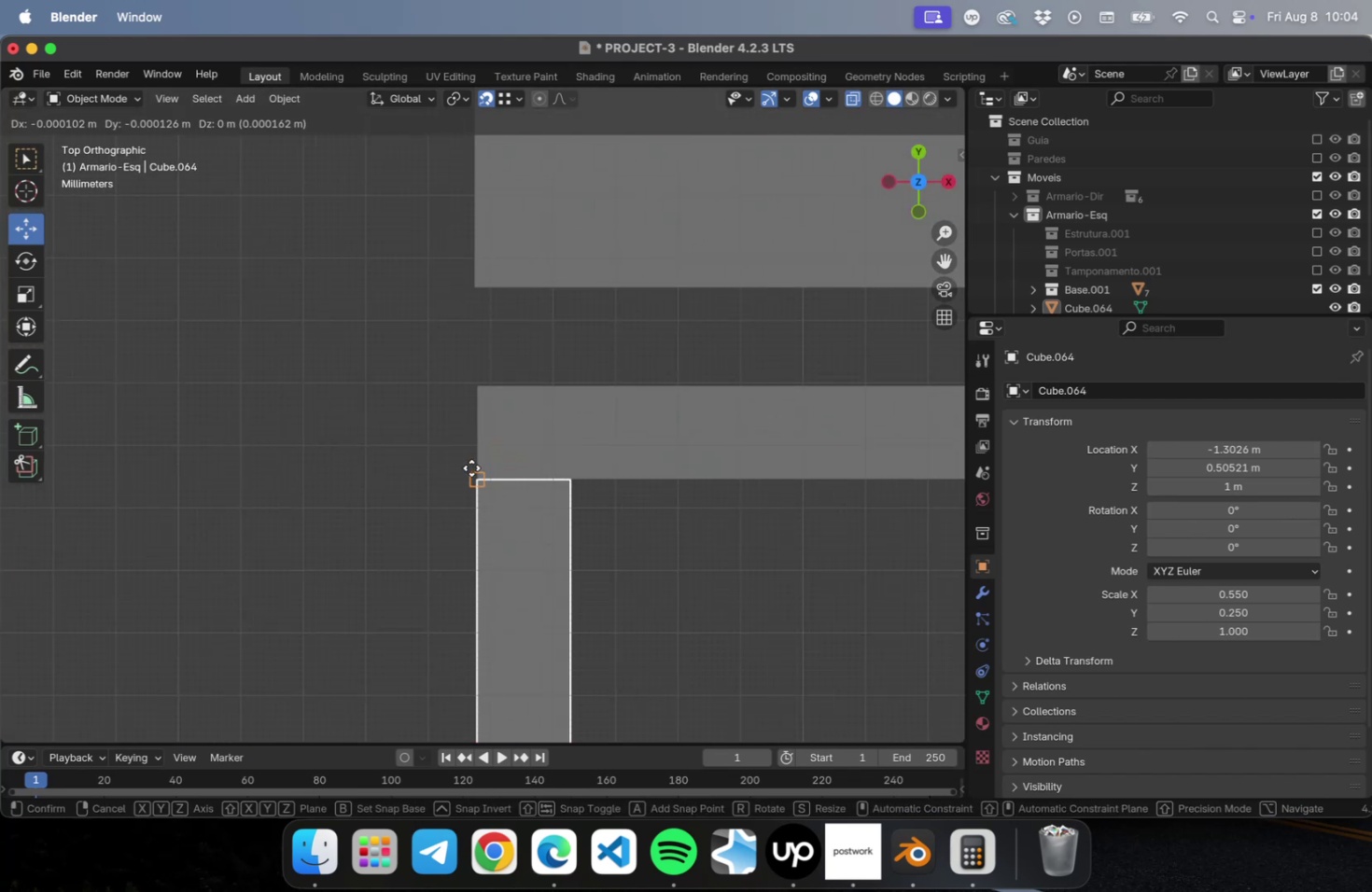 
left_click([471, 467])
 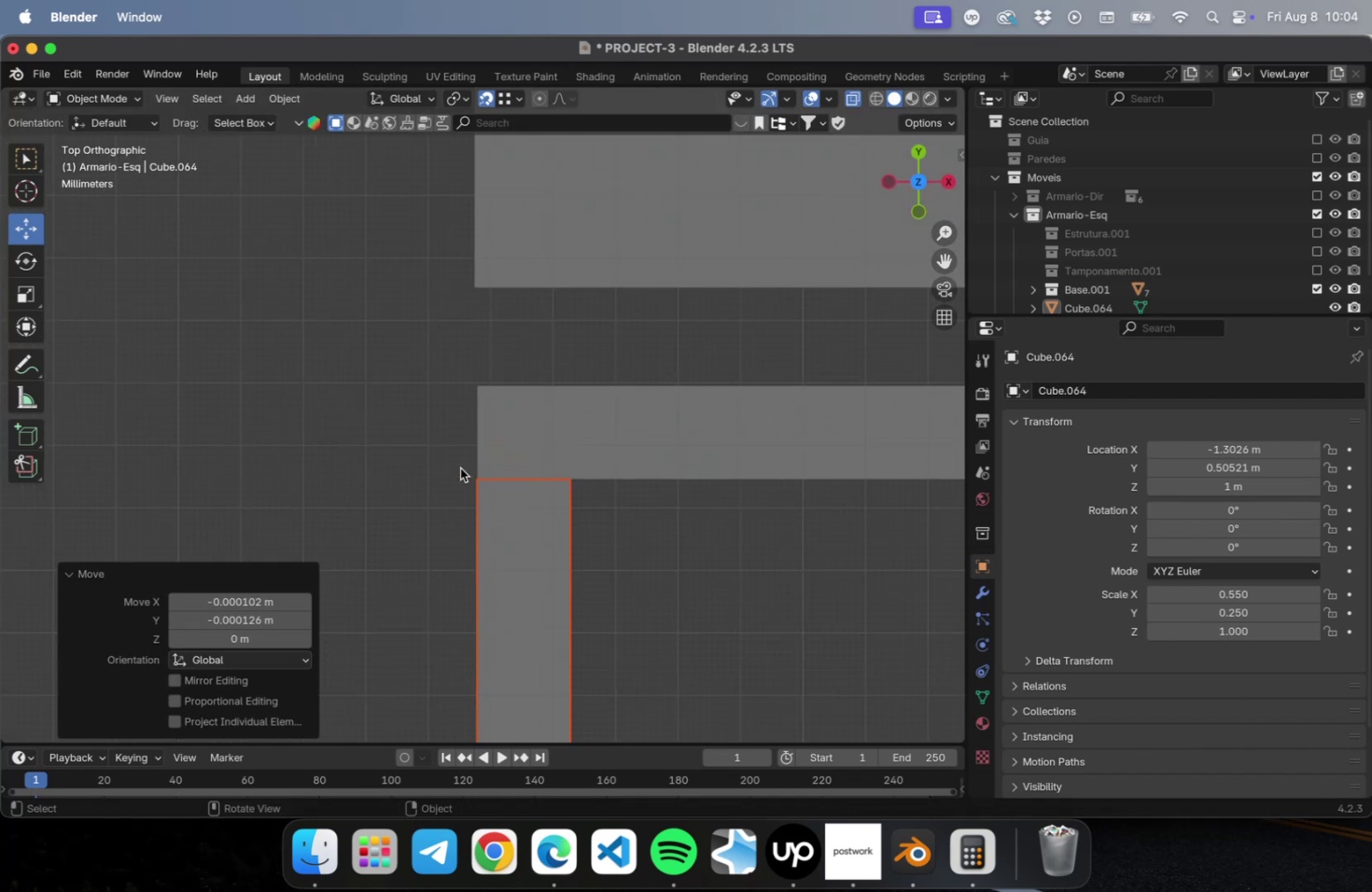 
scroll: coordinate [539, 398], scroll_direction: down, amount: 79.0
 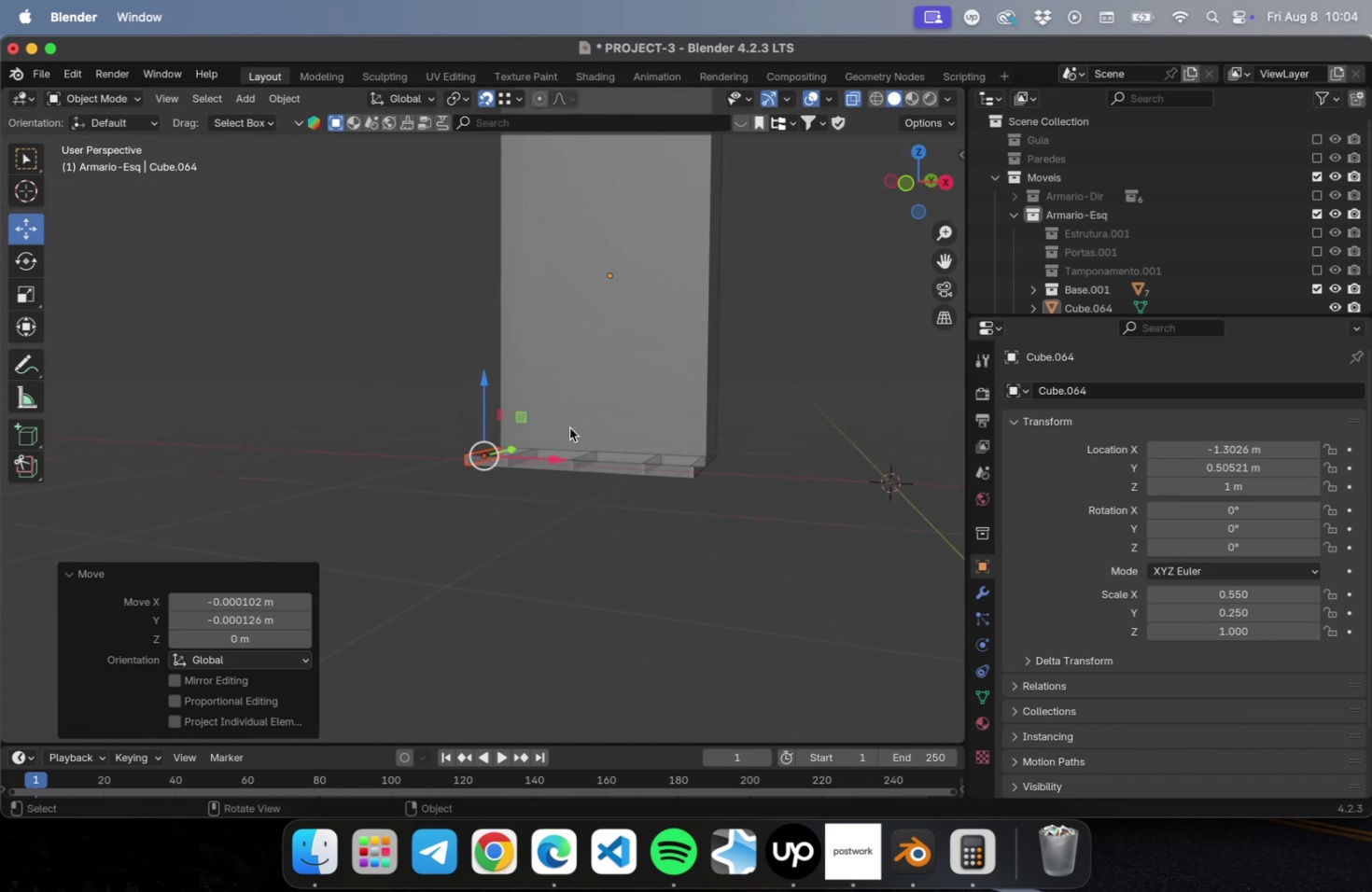 
hold_key(key=ShiftLeft, duration=0.31)
 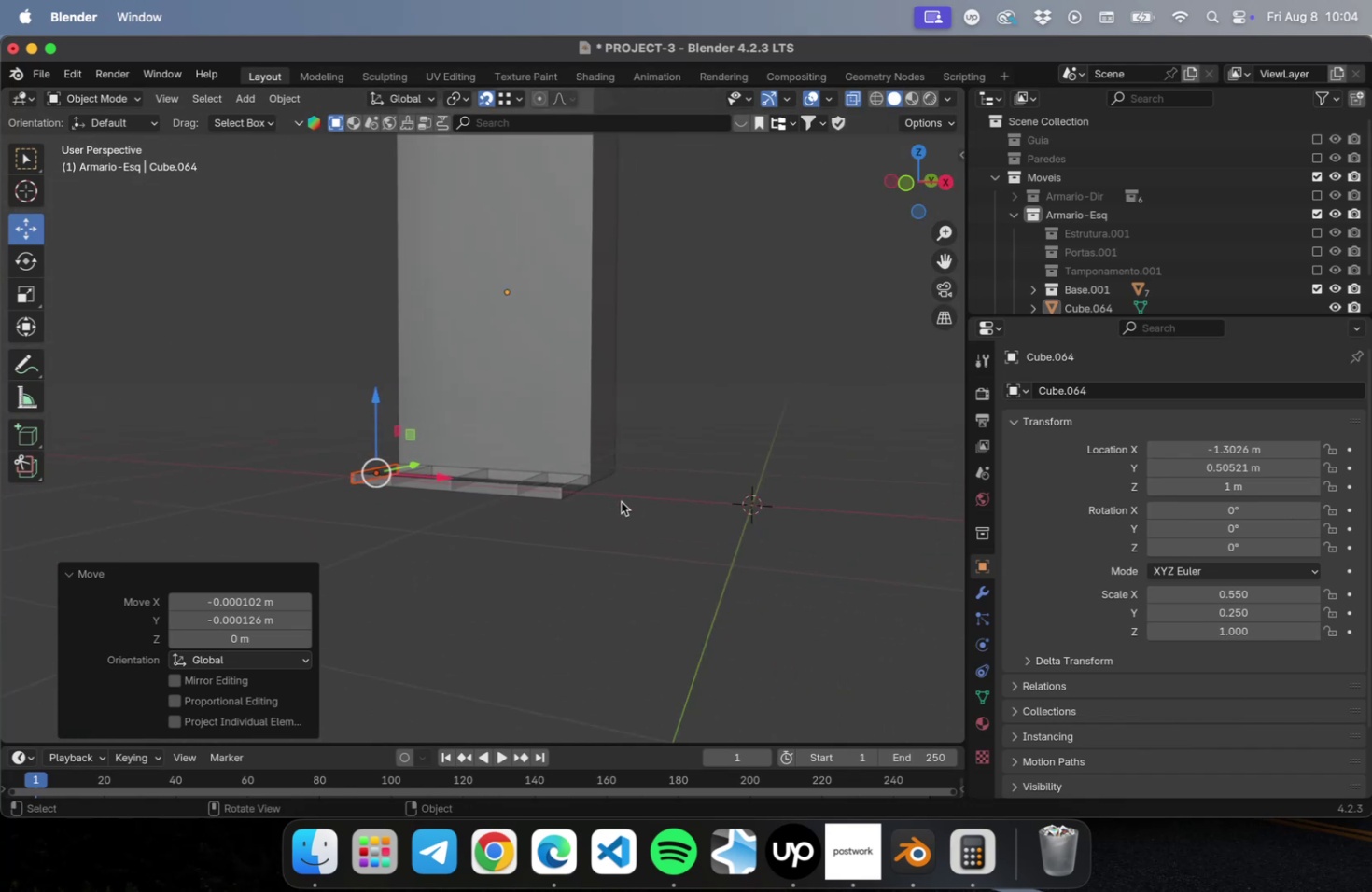 
left_click([621, 501])
 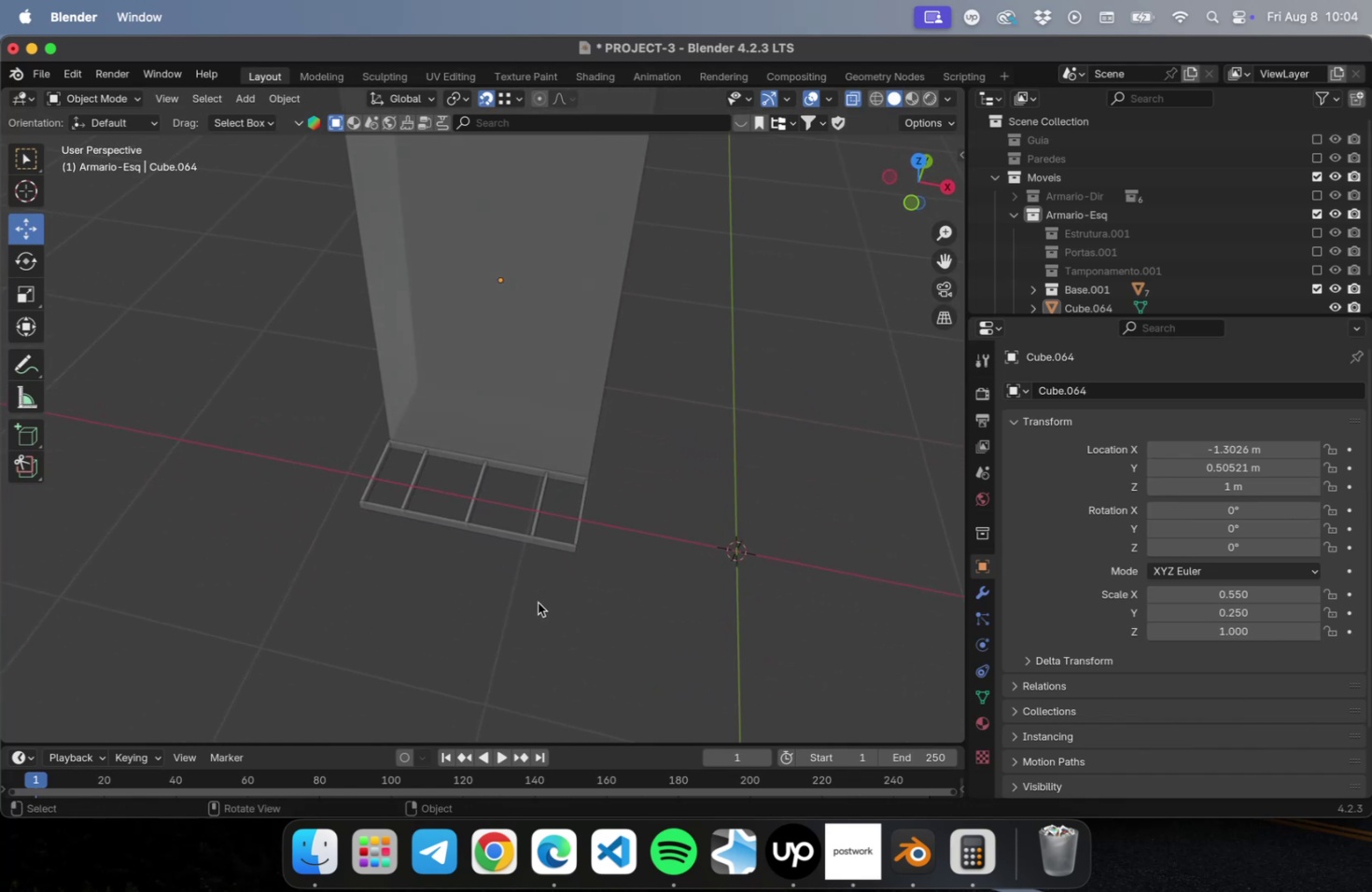 
key(NumLock)
 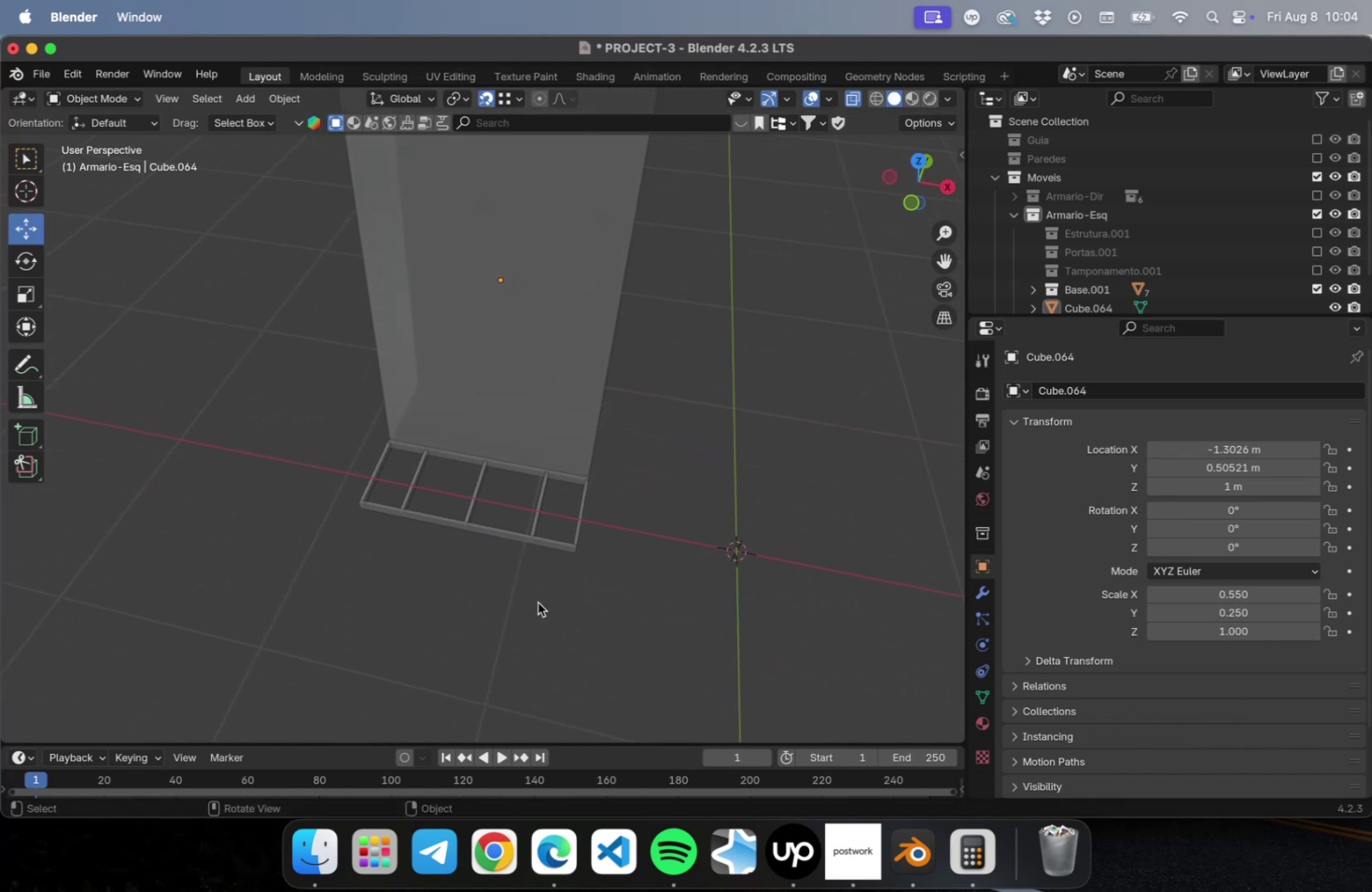 
key(Numpad7)
 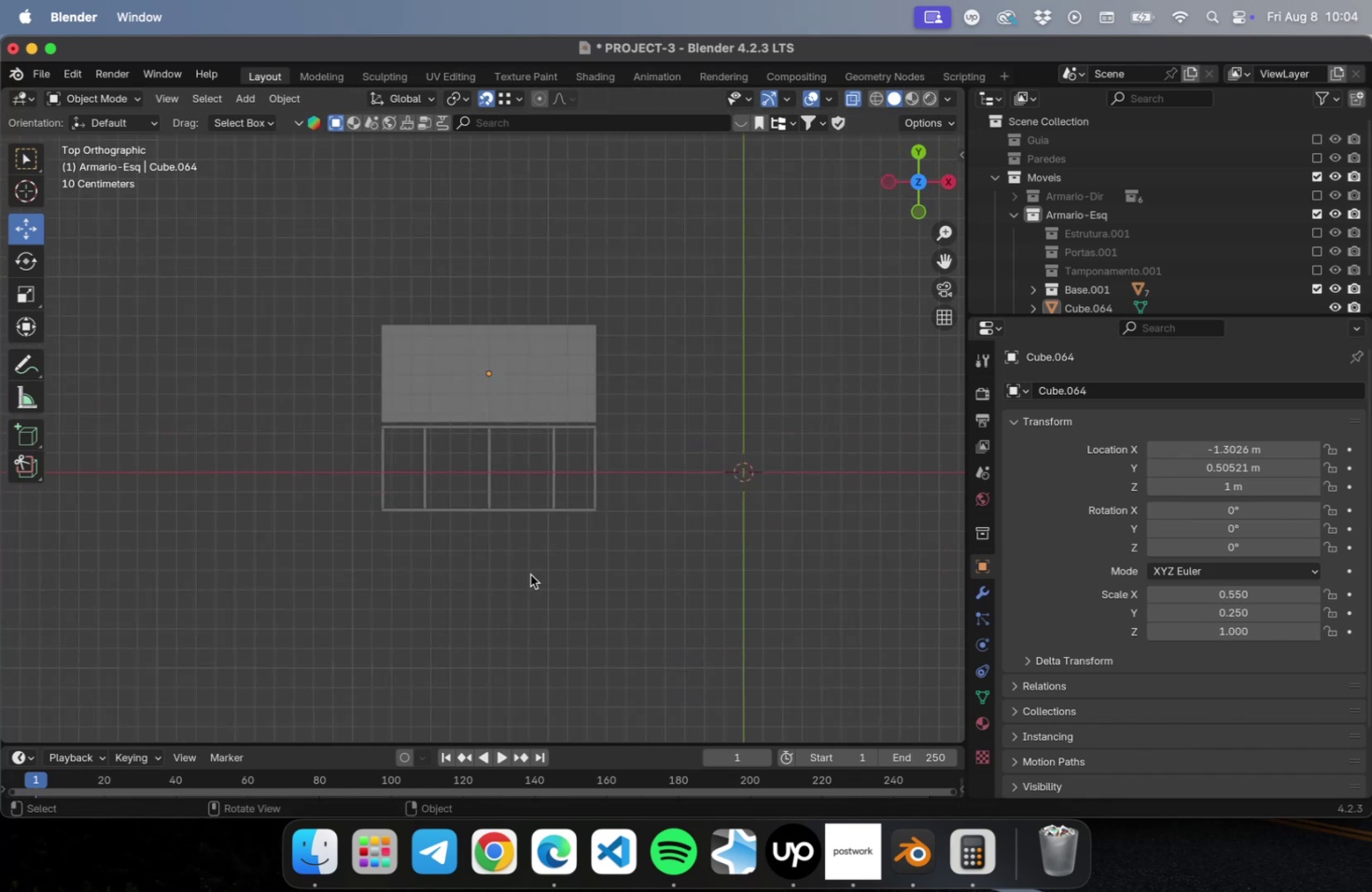 
scroll: coordinate [506, 498], scroll_direction: up, amount: 22.0
 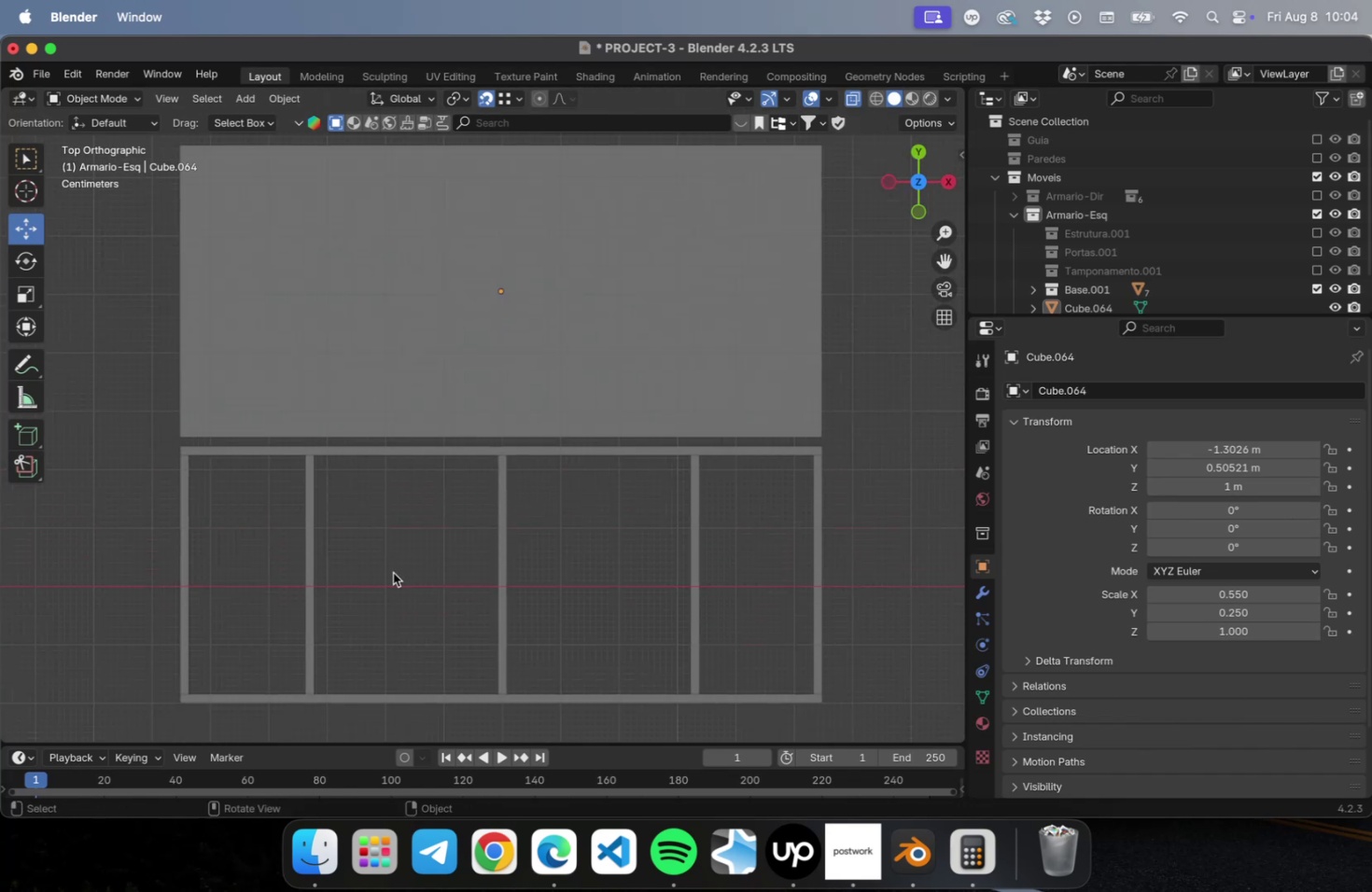 
hold_key(key=ShiftLeft, duration=0.51)
 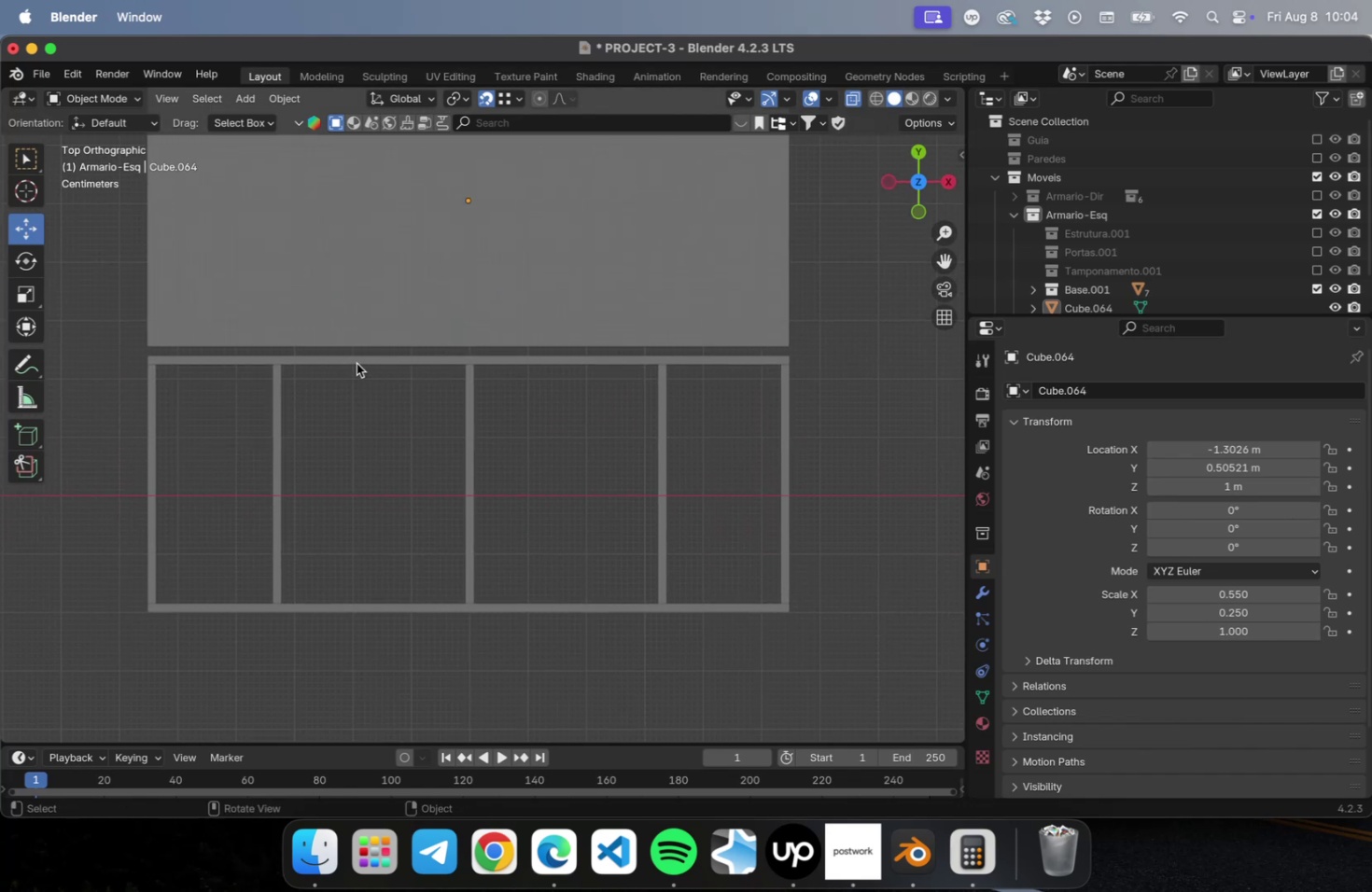 
left_click([357, 363])
 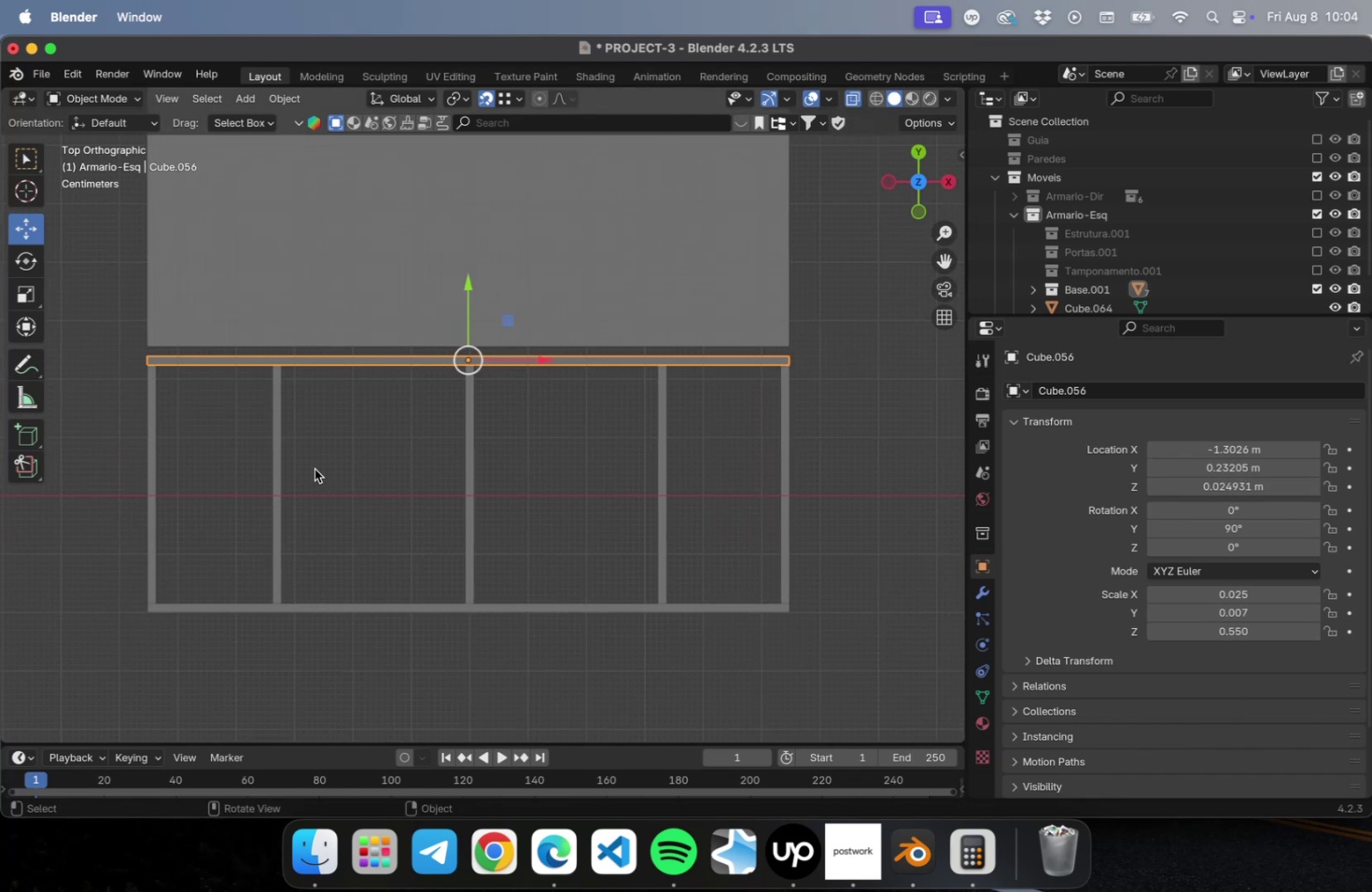 
left_click_drag(start_coordinate=[316, 468], to_coordinate=[236, 499])
 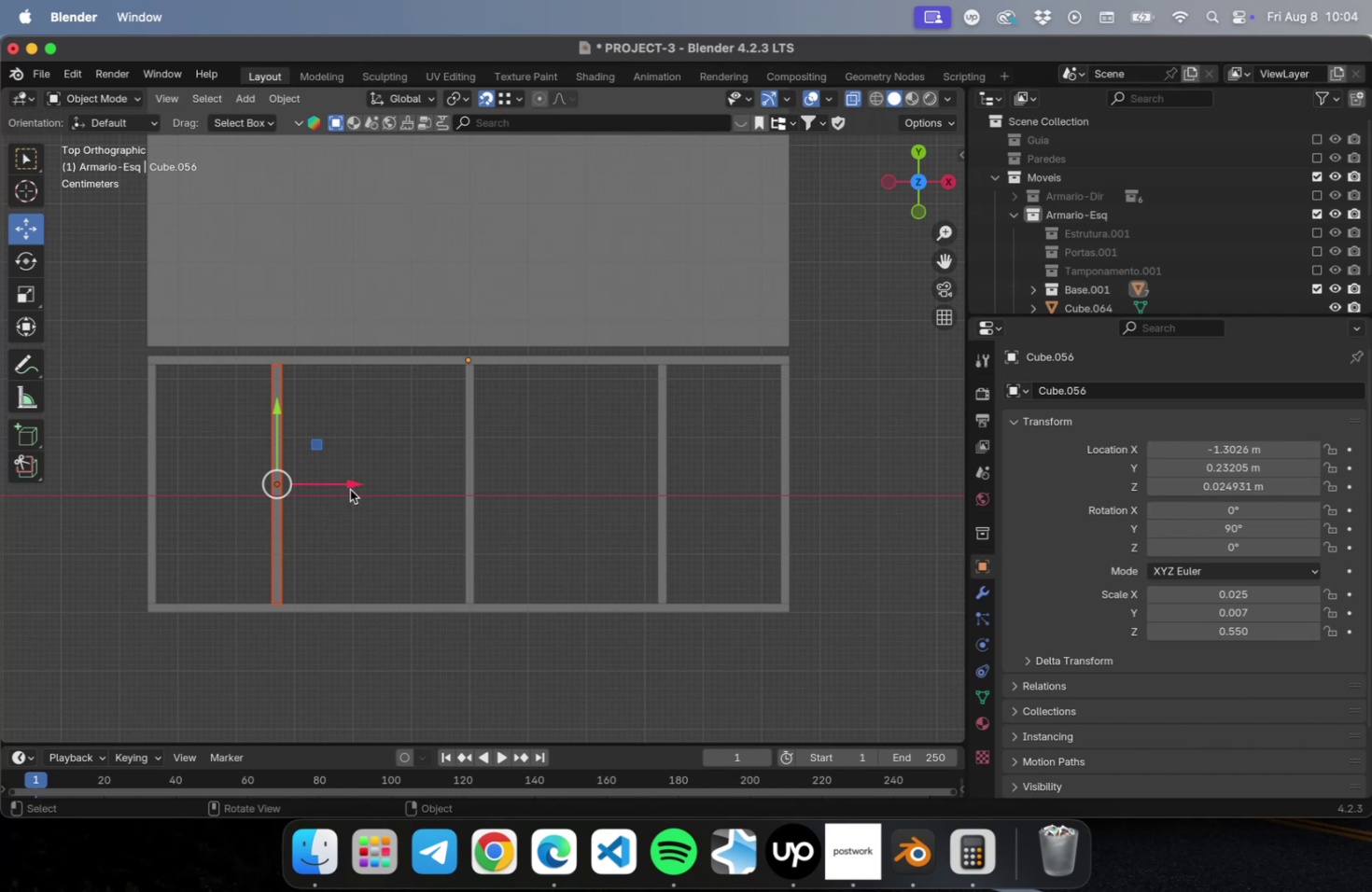 
left_click_drag(start_coordinate=[350, 484], to_coordinate=[383, 481])
 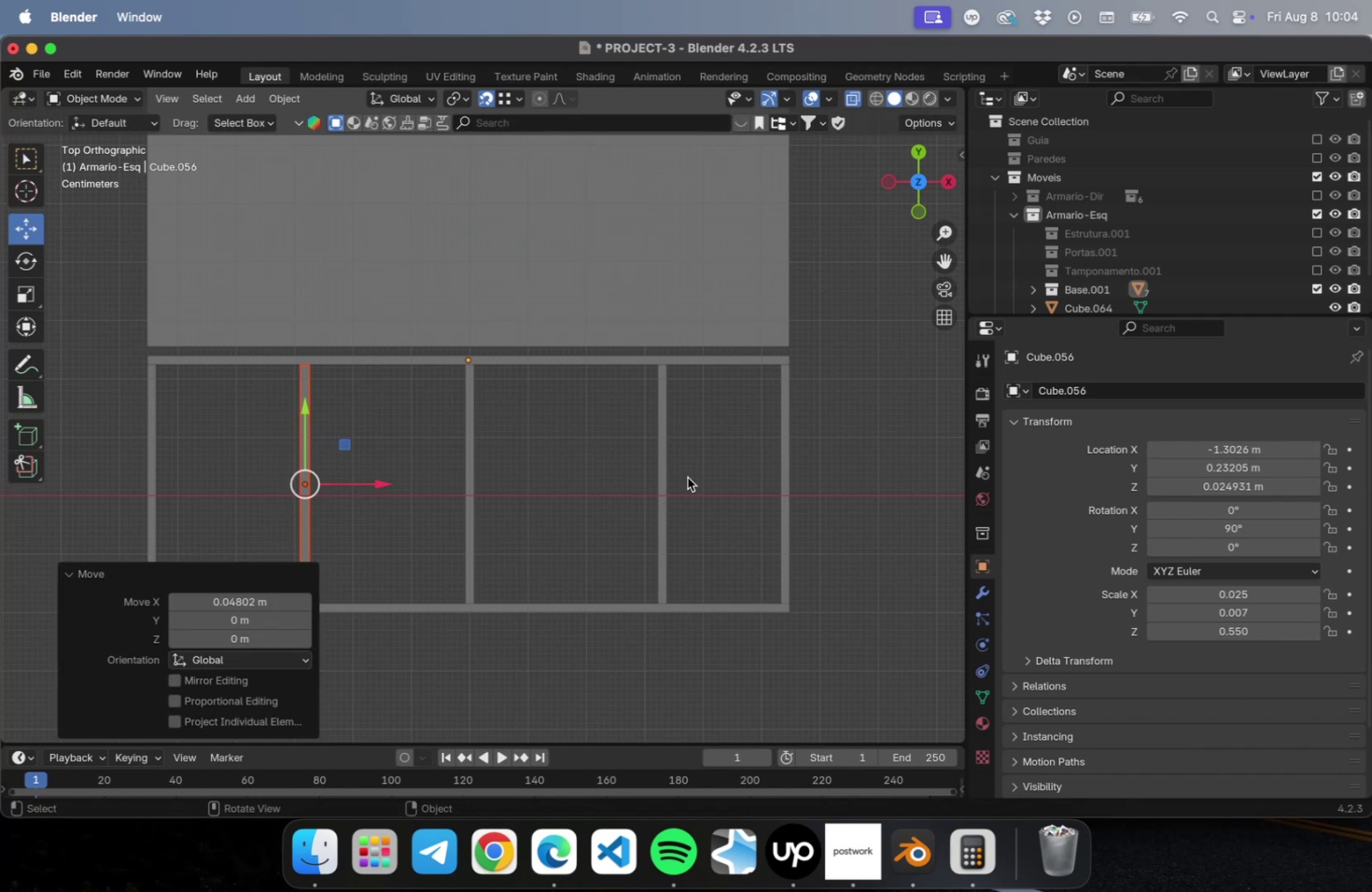 
left_click_drag(start_coordinate=[687, 477], to_coordinate=[644, 497])
 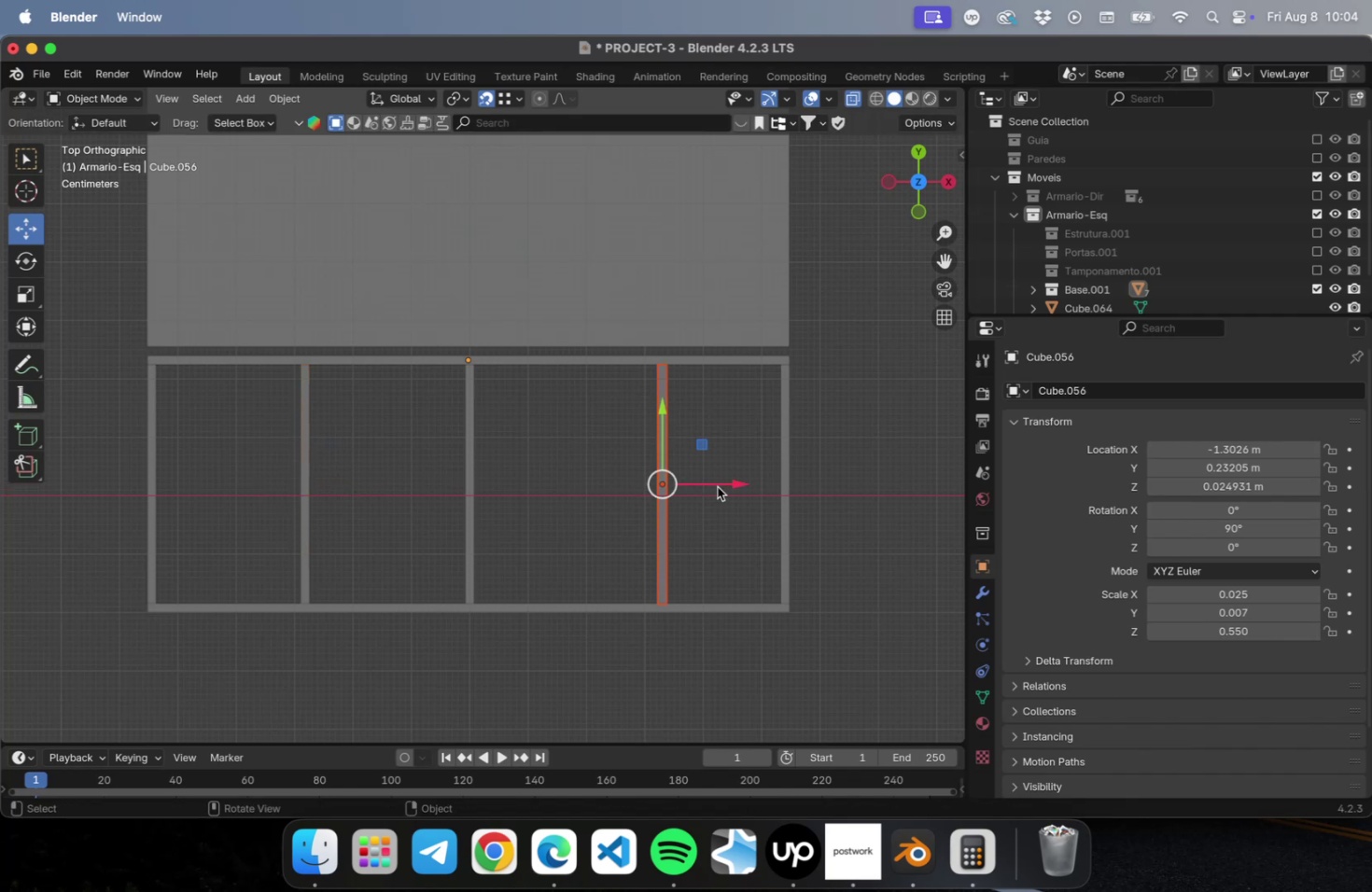 
left_click_drag(start_coordinate=[720, 484], to_coordinate=[688, 497])
 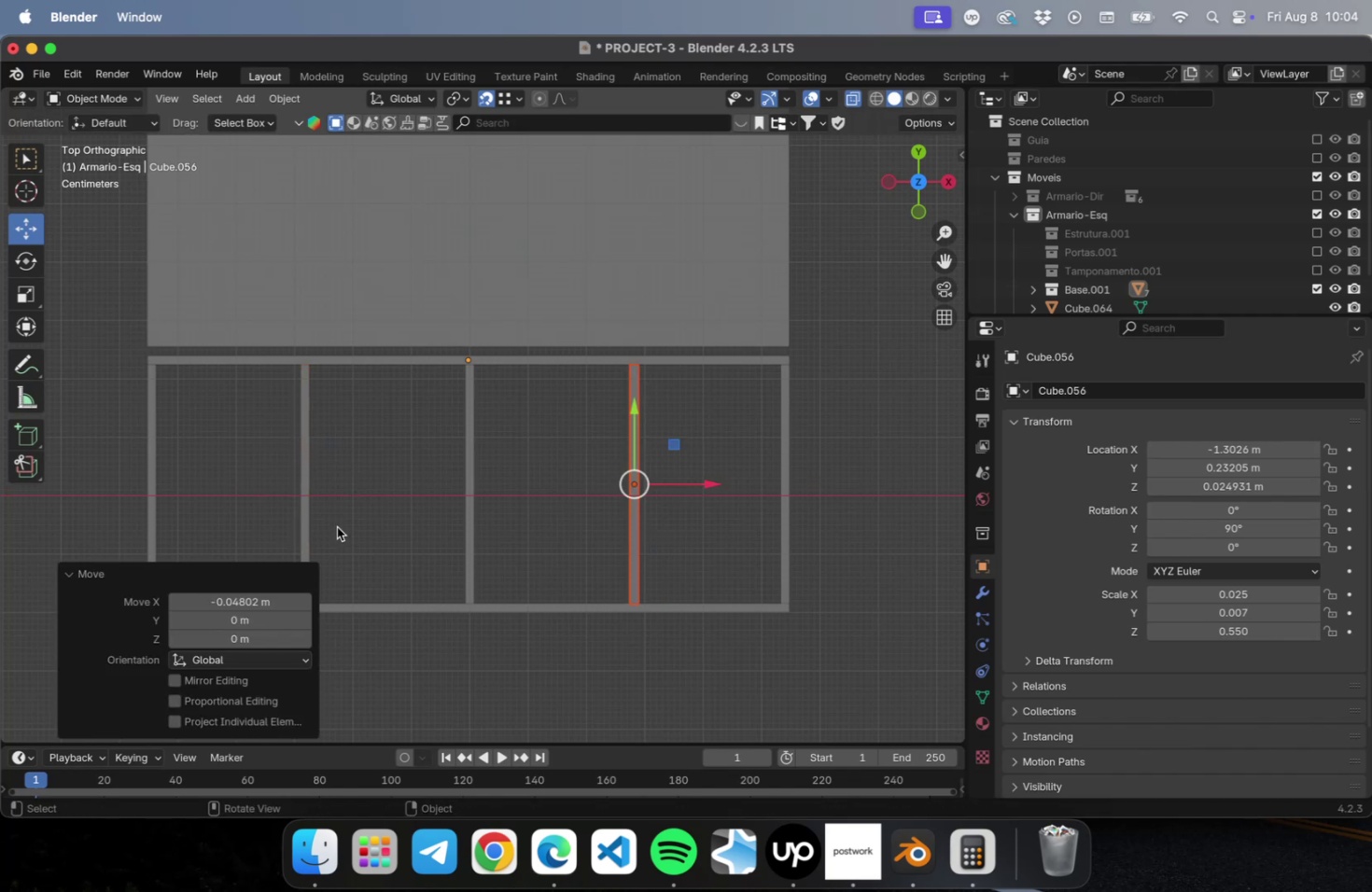 
left_click([340, 525])
 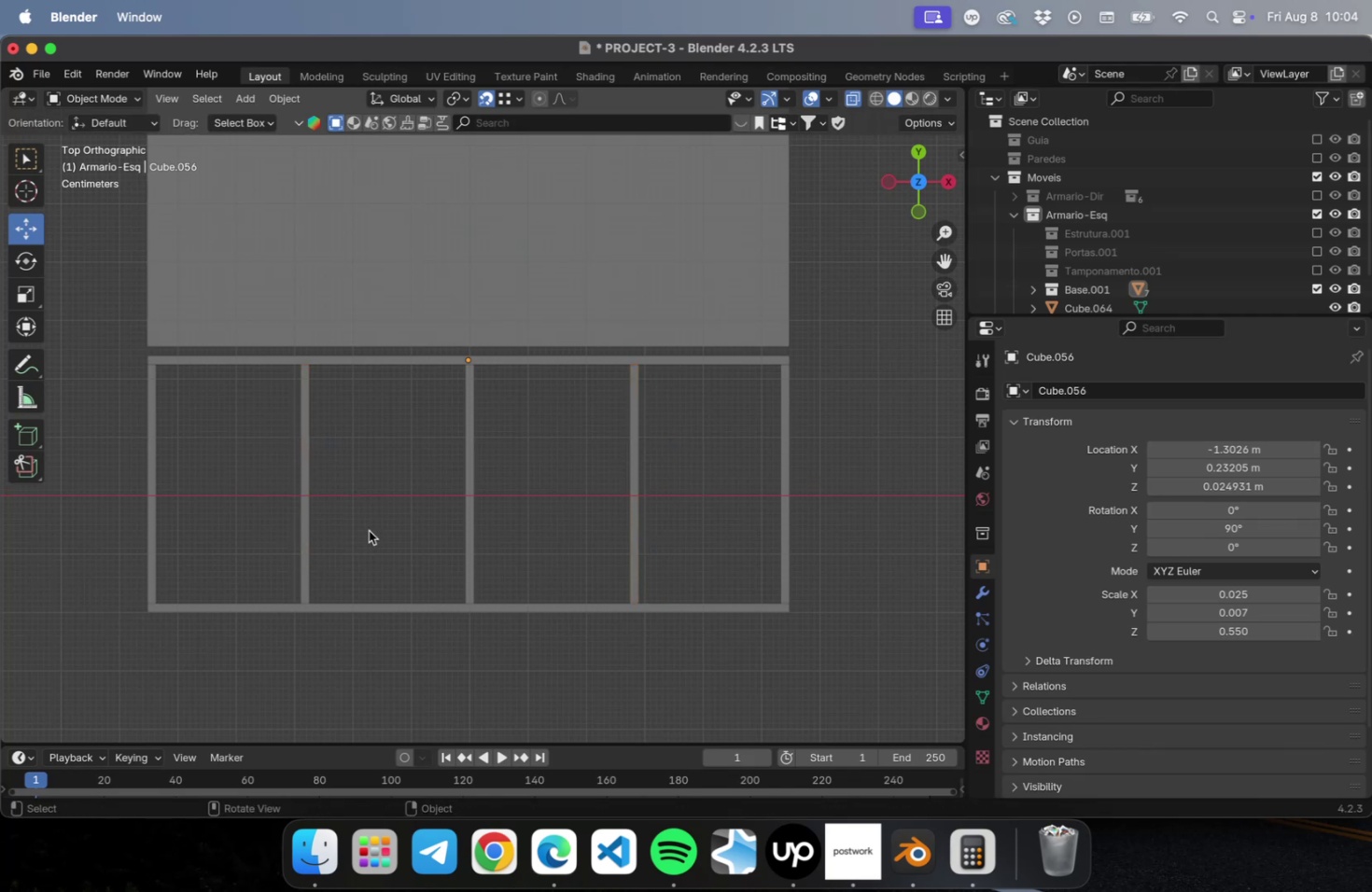 
scroll: coordinate [374, 526], scroll_direction: down, amount: 2.0
 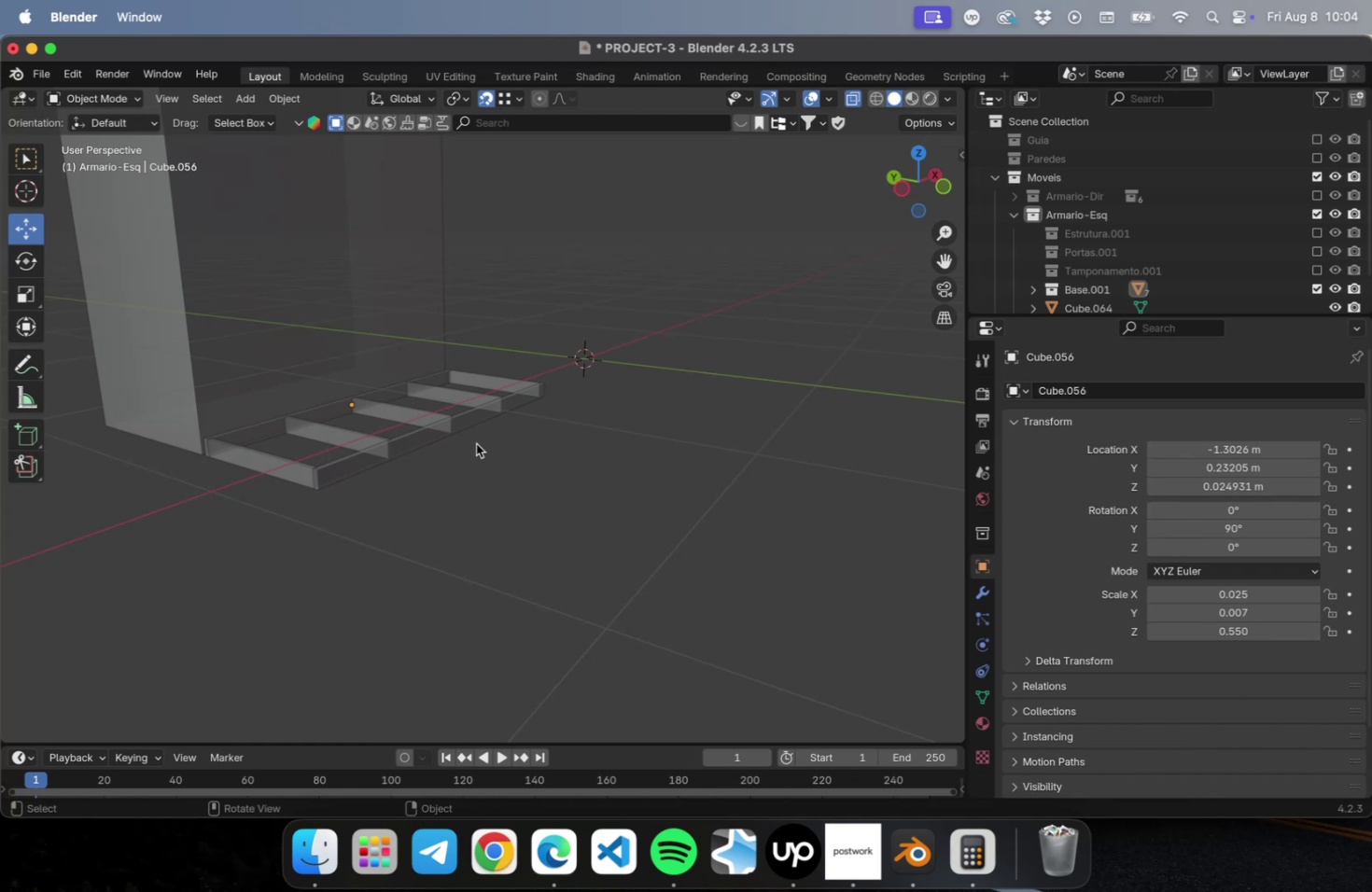 
key(Meta+S)
 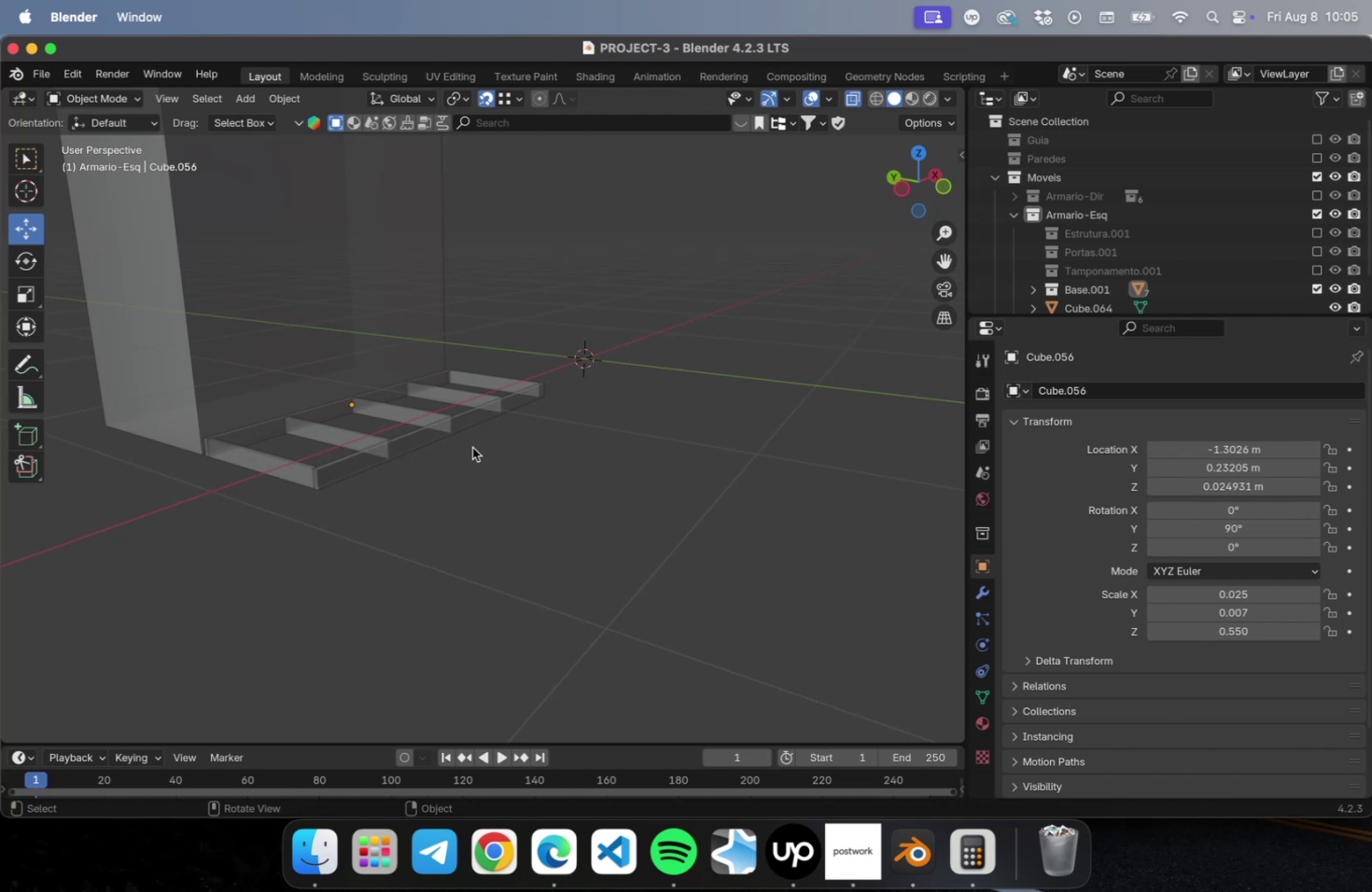 
wait(14.87)
 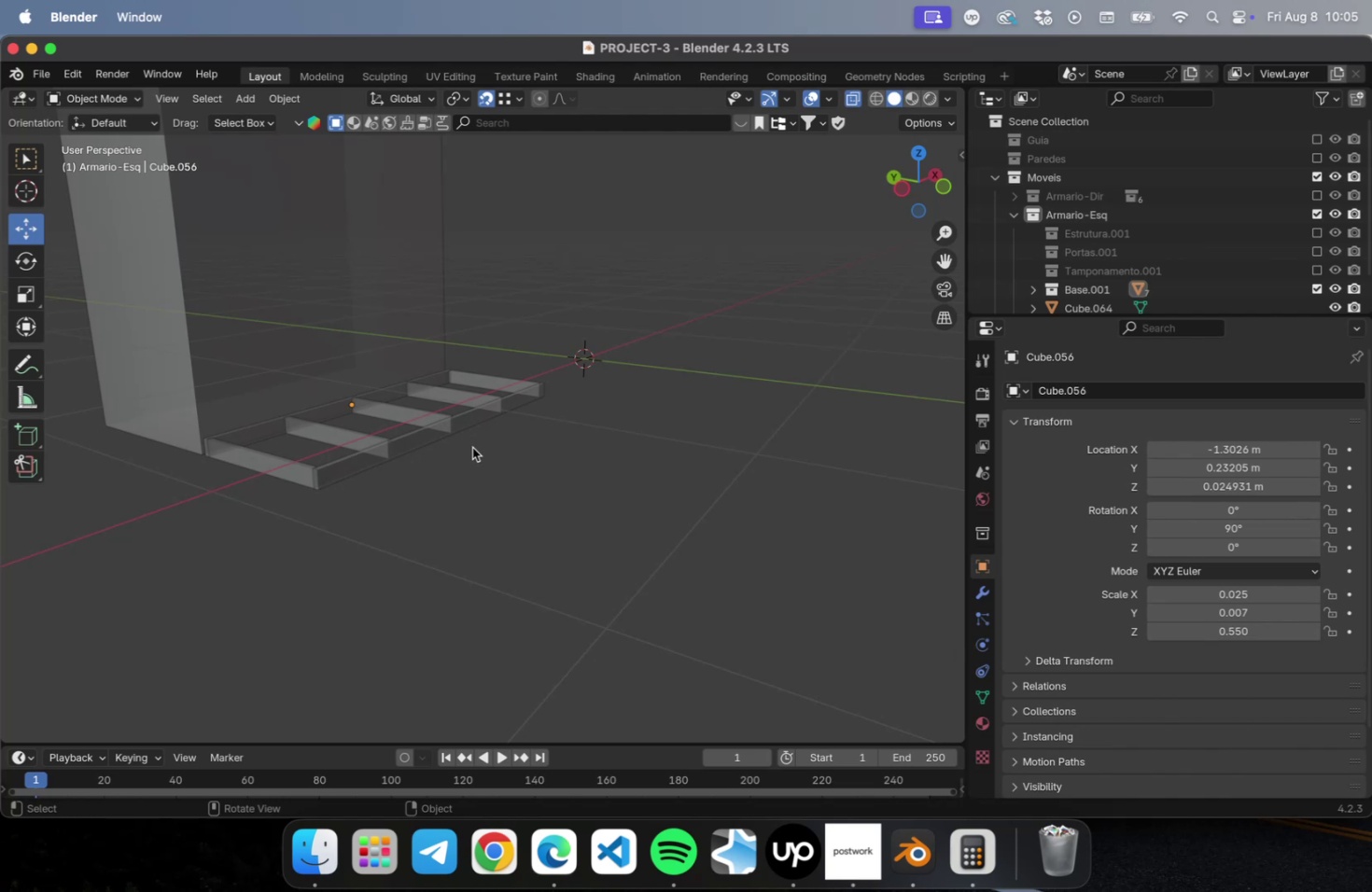 
scroll: coordinate [398, 452], scroll_direction: down, amount: 1.0
 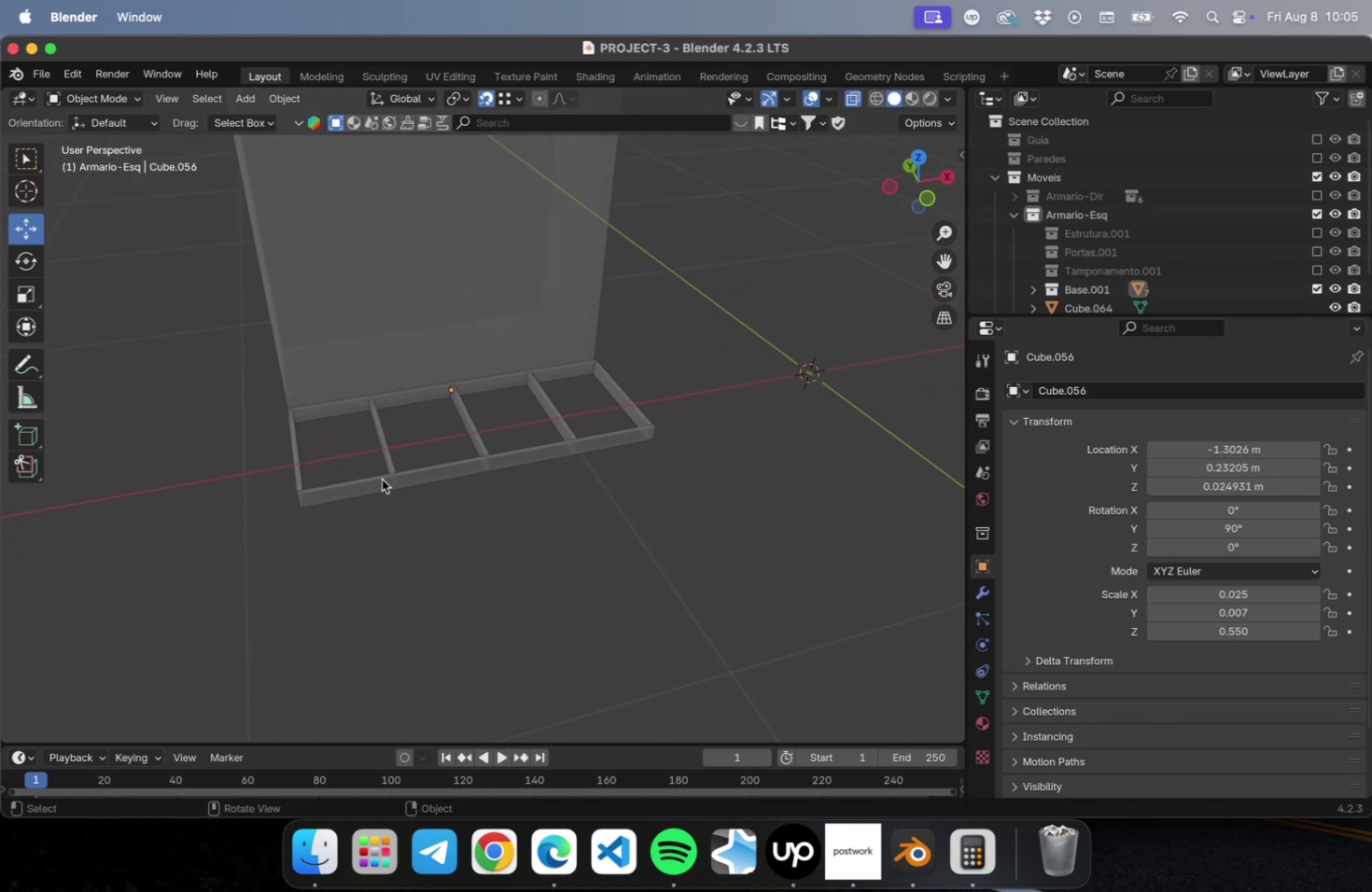 
key(Meta+CommandLeft)
 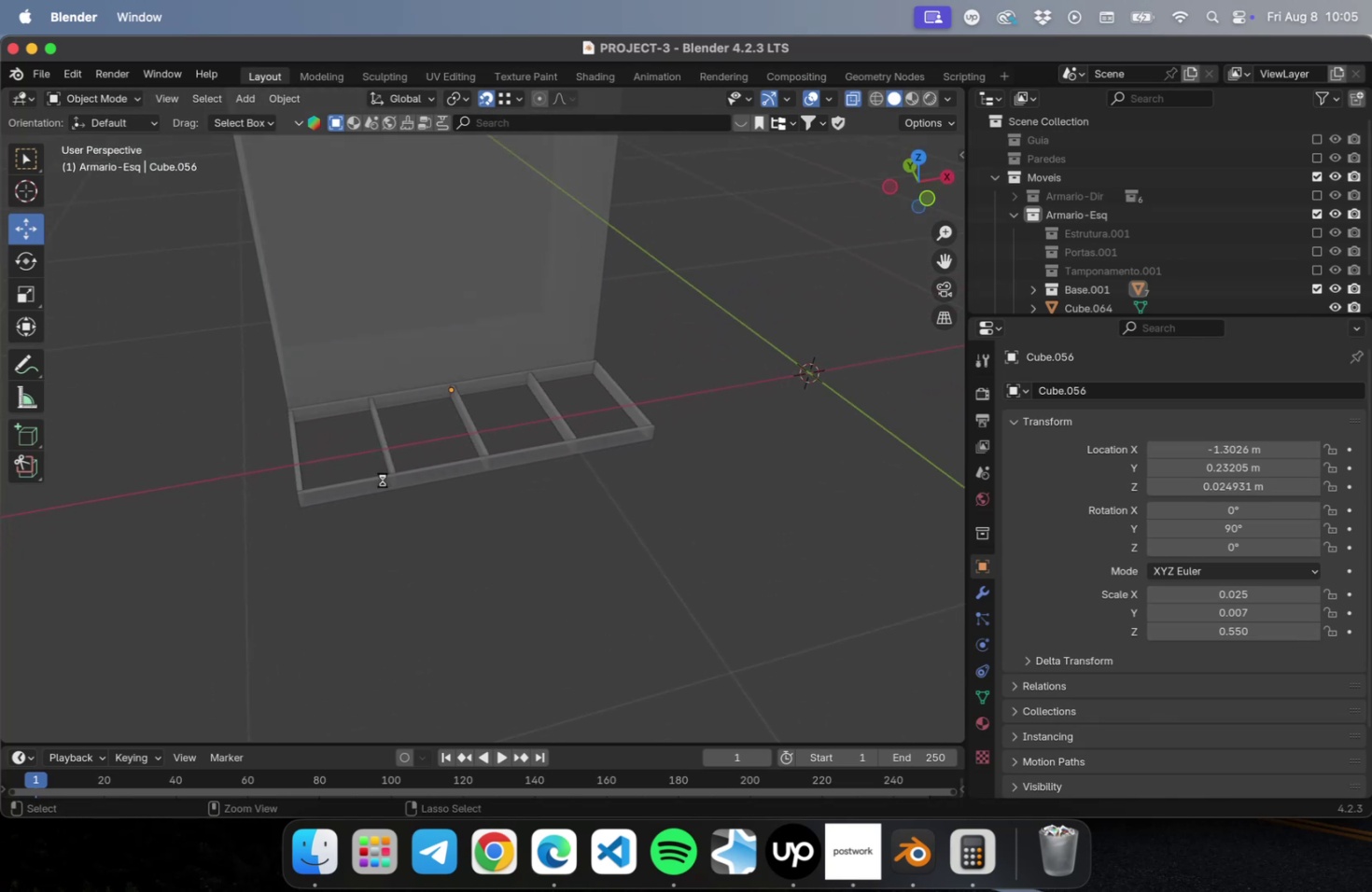 
key(Meta+S)
 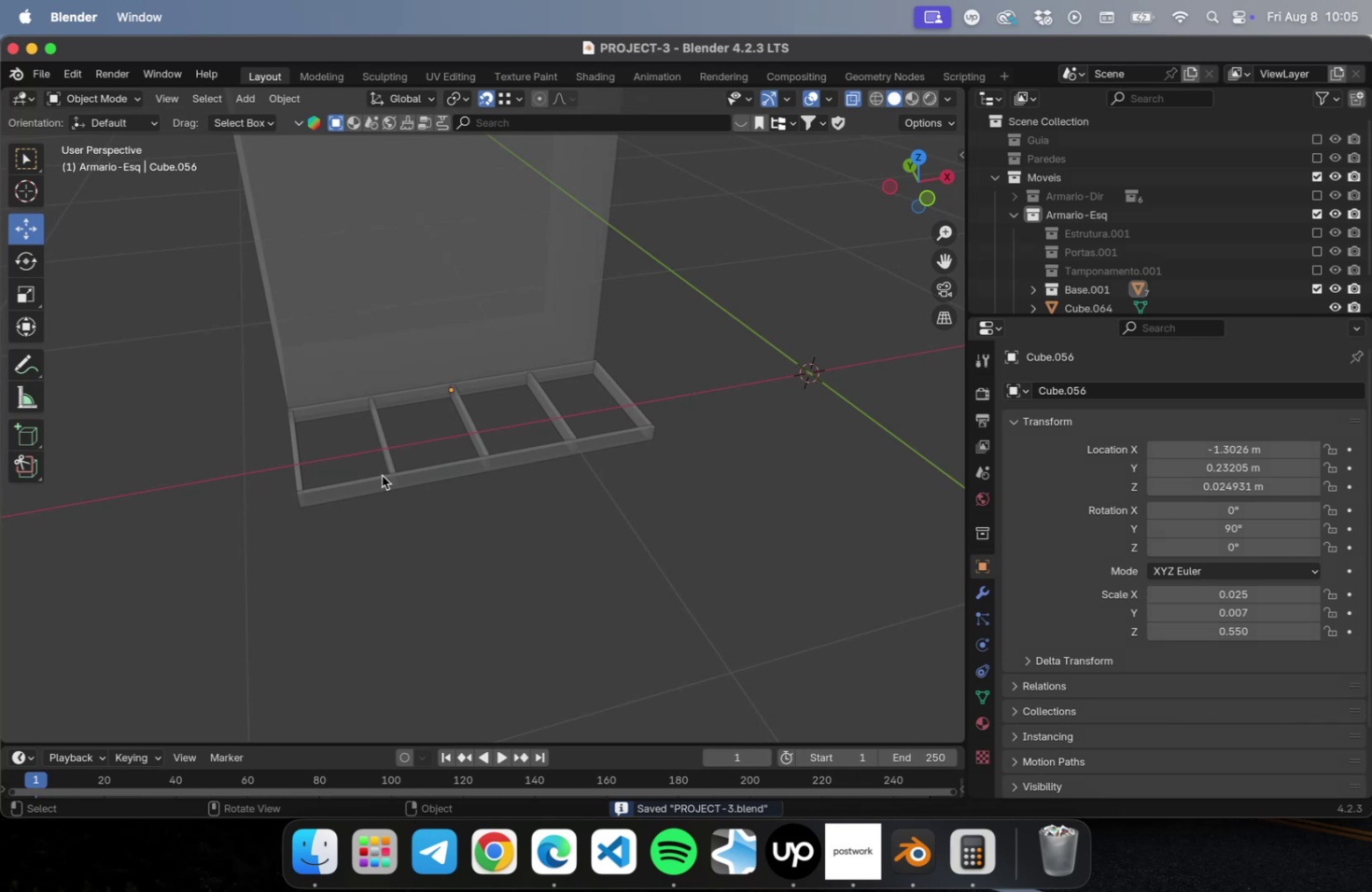 
wait(8.64)
 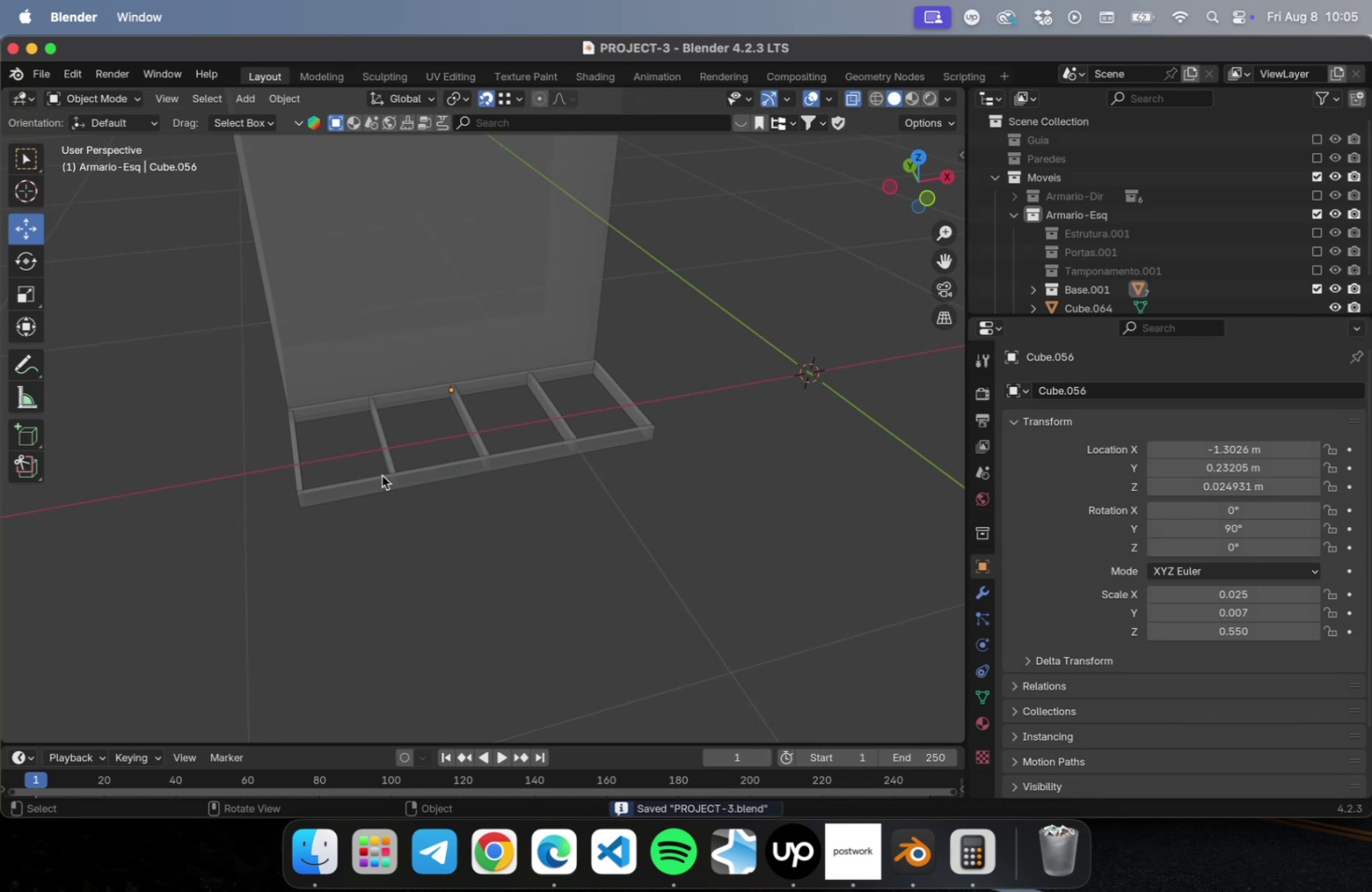 
scroll: coordinate [384, 478], scroll_direction: down, amount: 1.0
 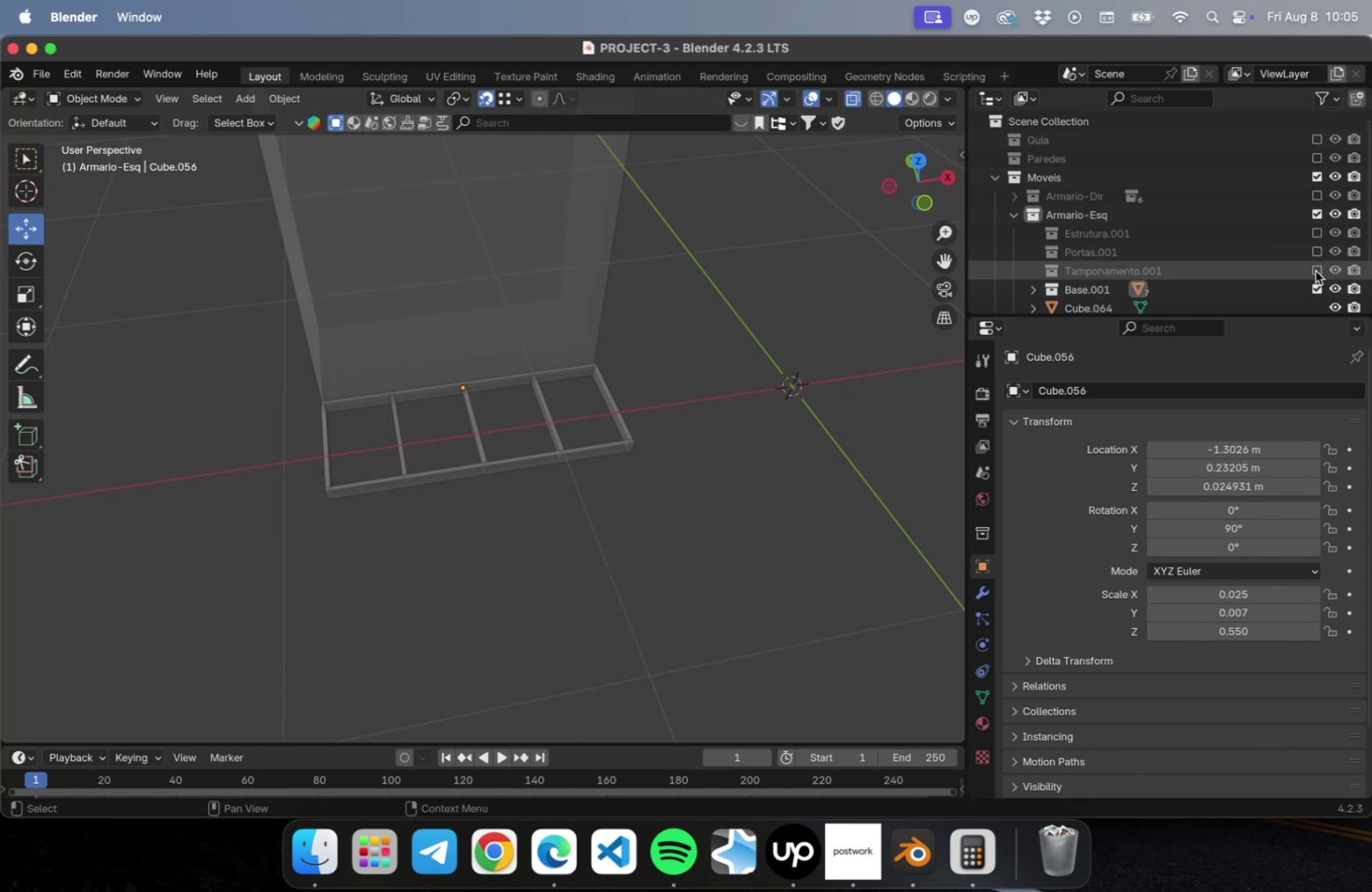 
left_click([1316, 233])
 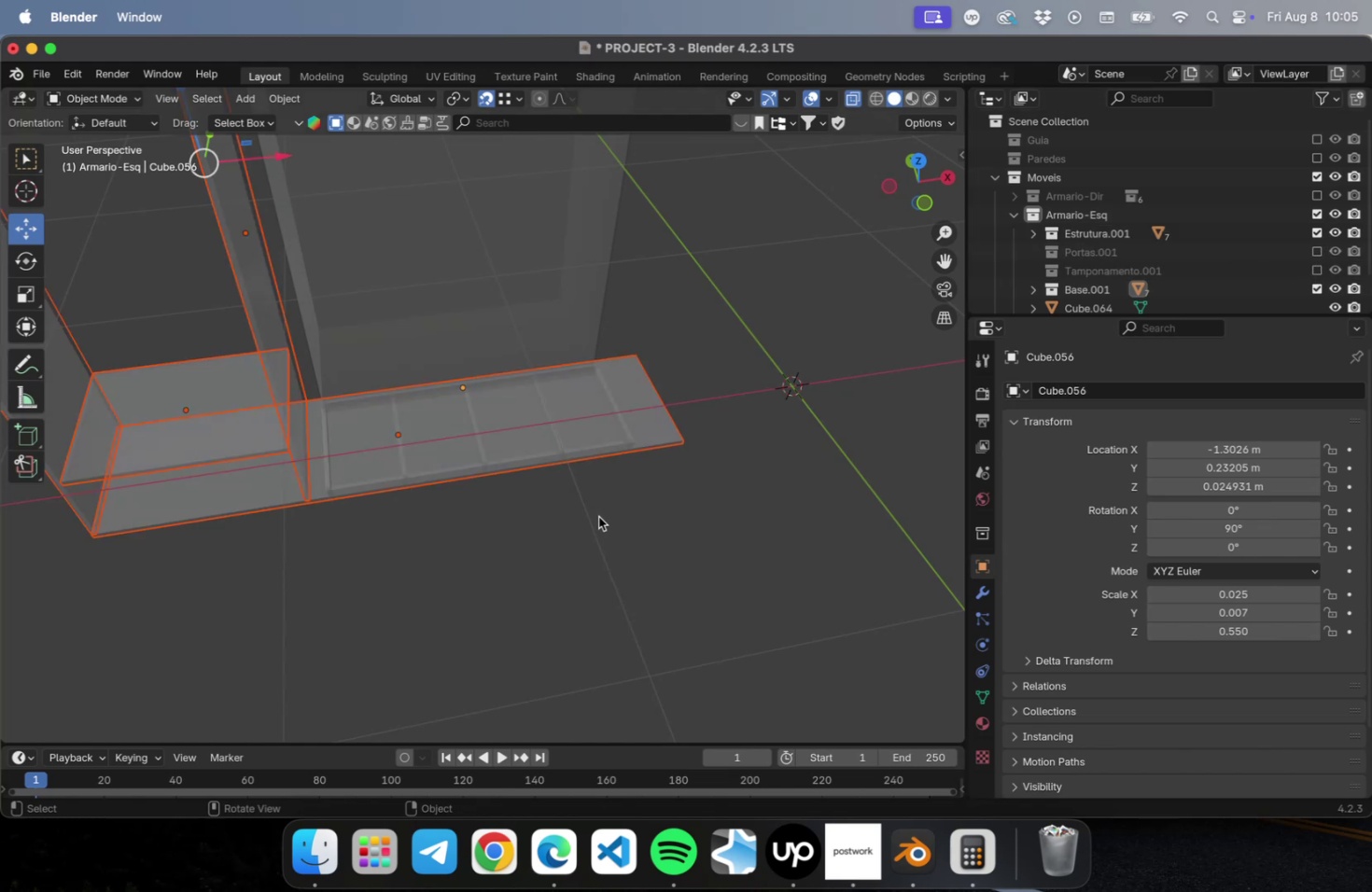 
left_click([594, 531])
 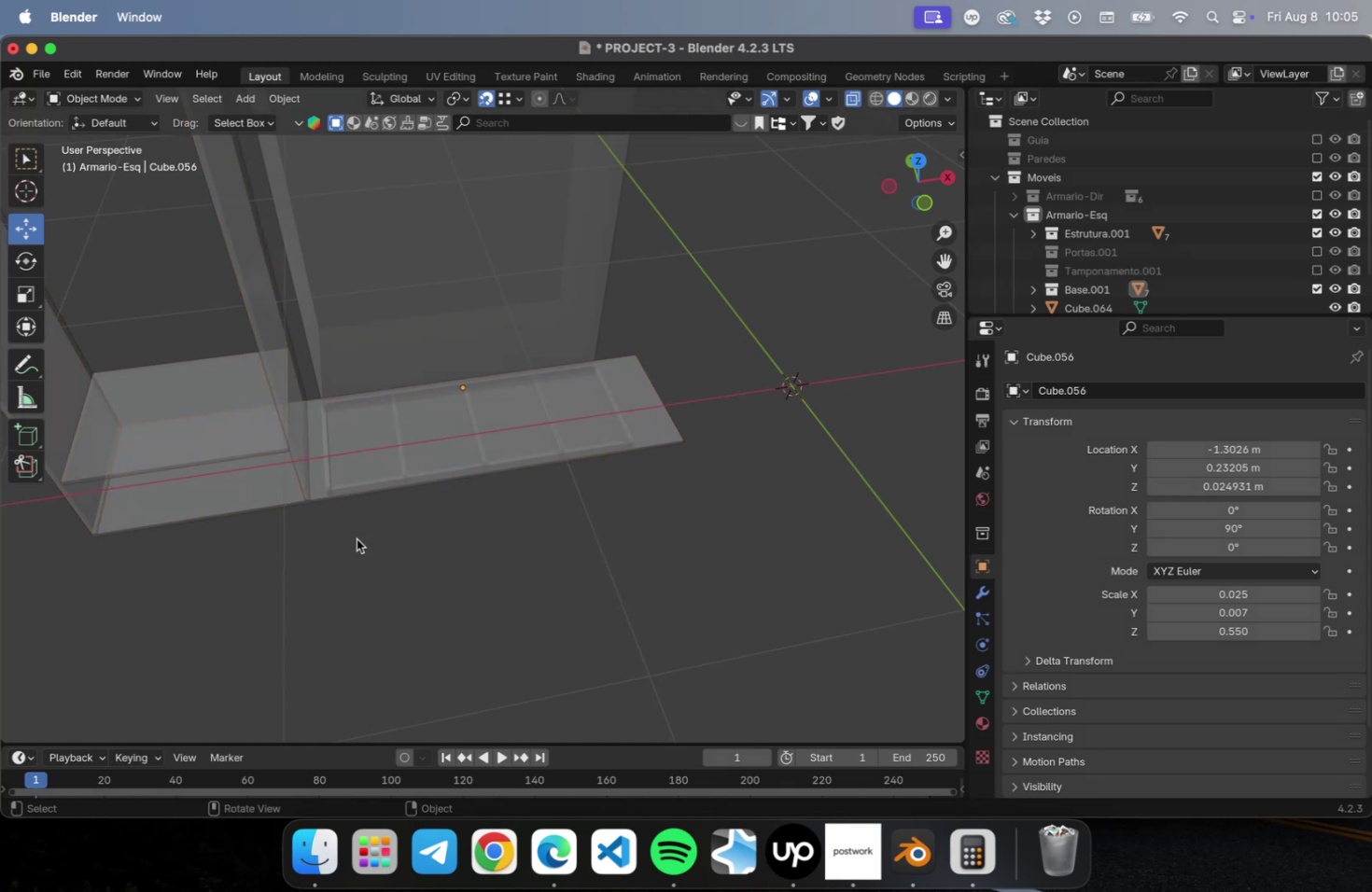 
left_click([191, 497])
 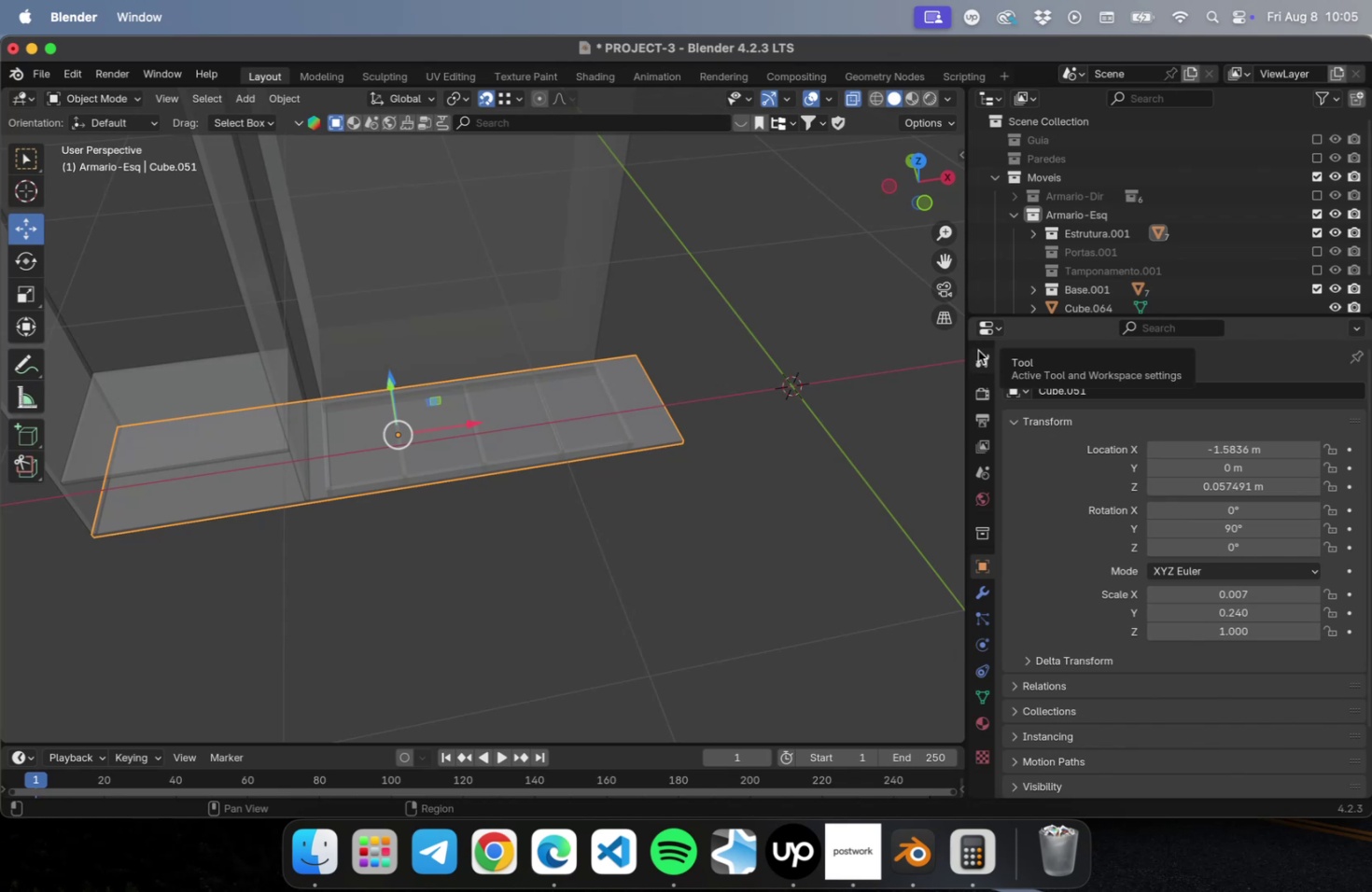 
wait(8.58)
 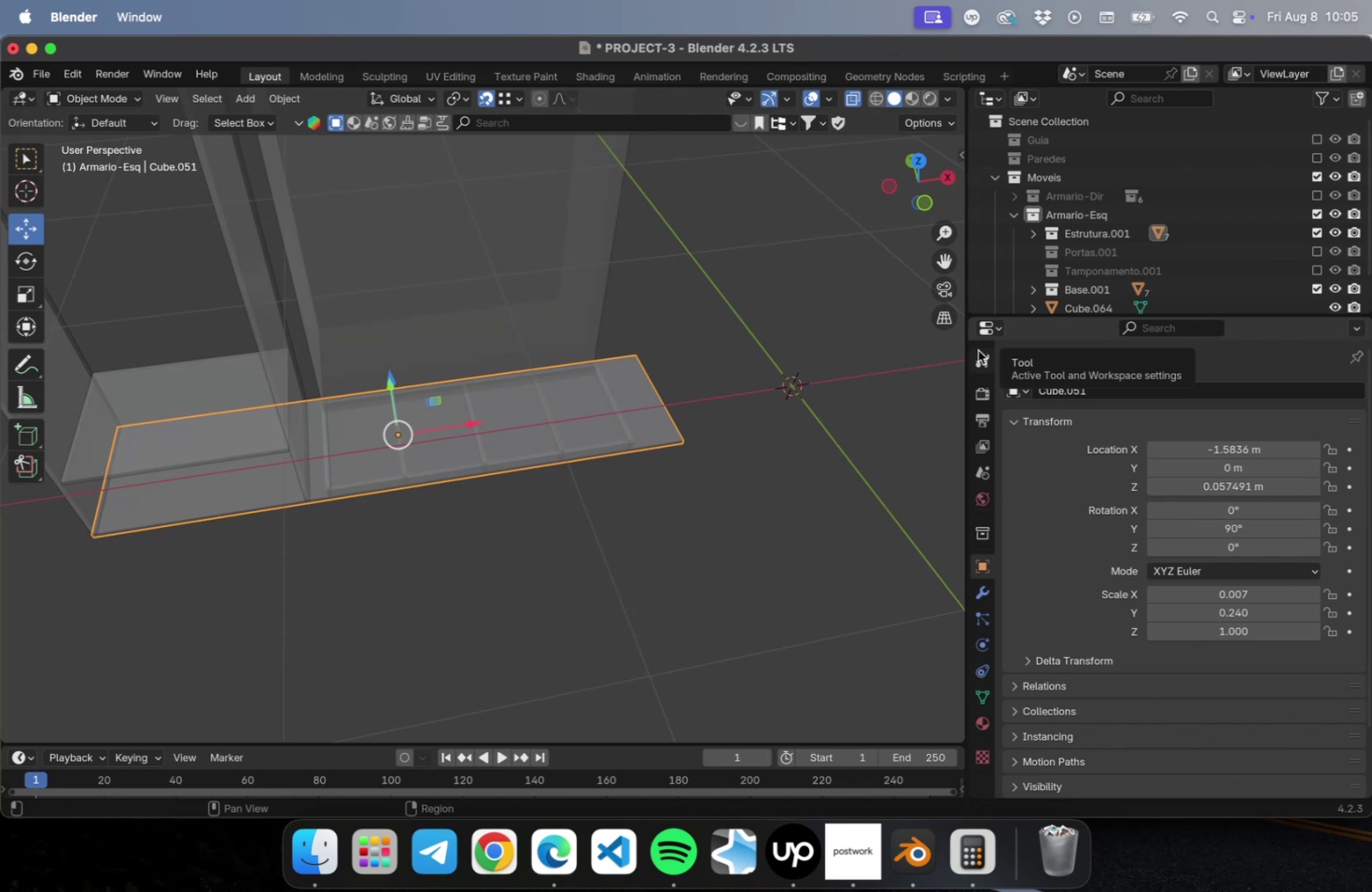 
key(N)
 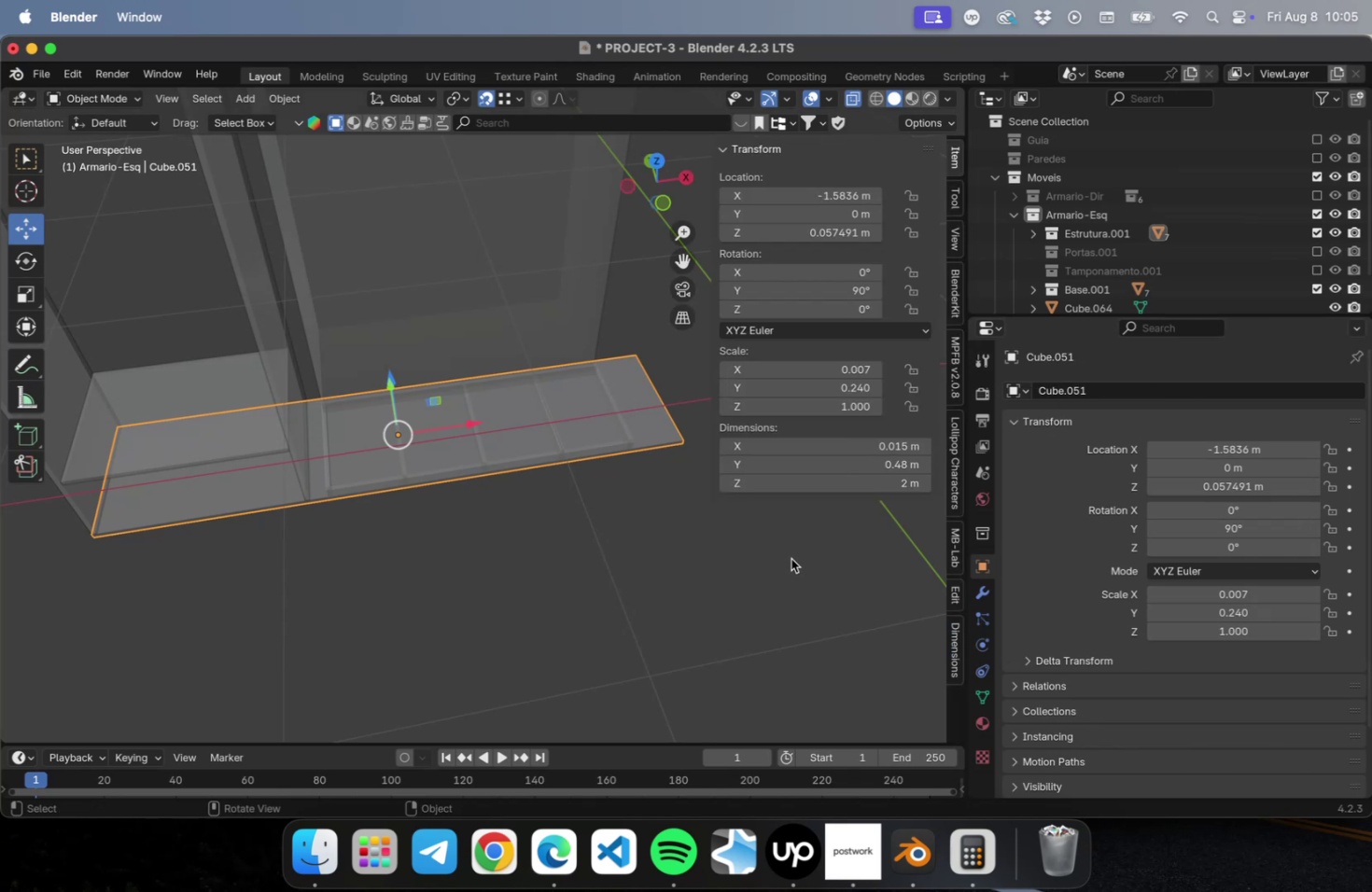 
left_click([801, 490])
 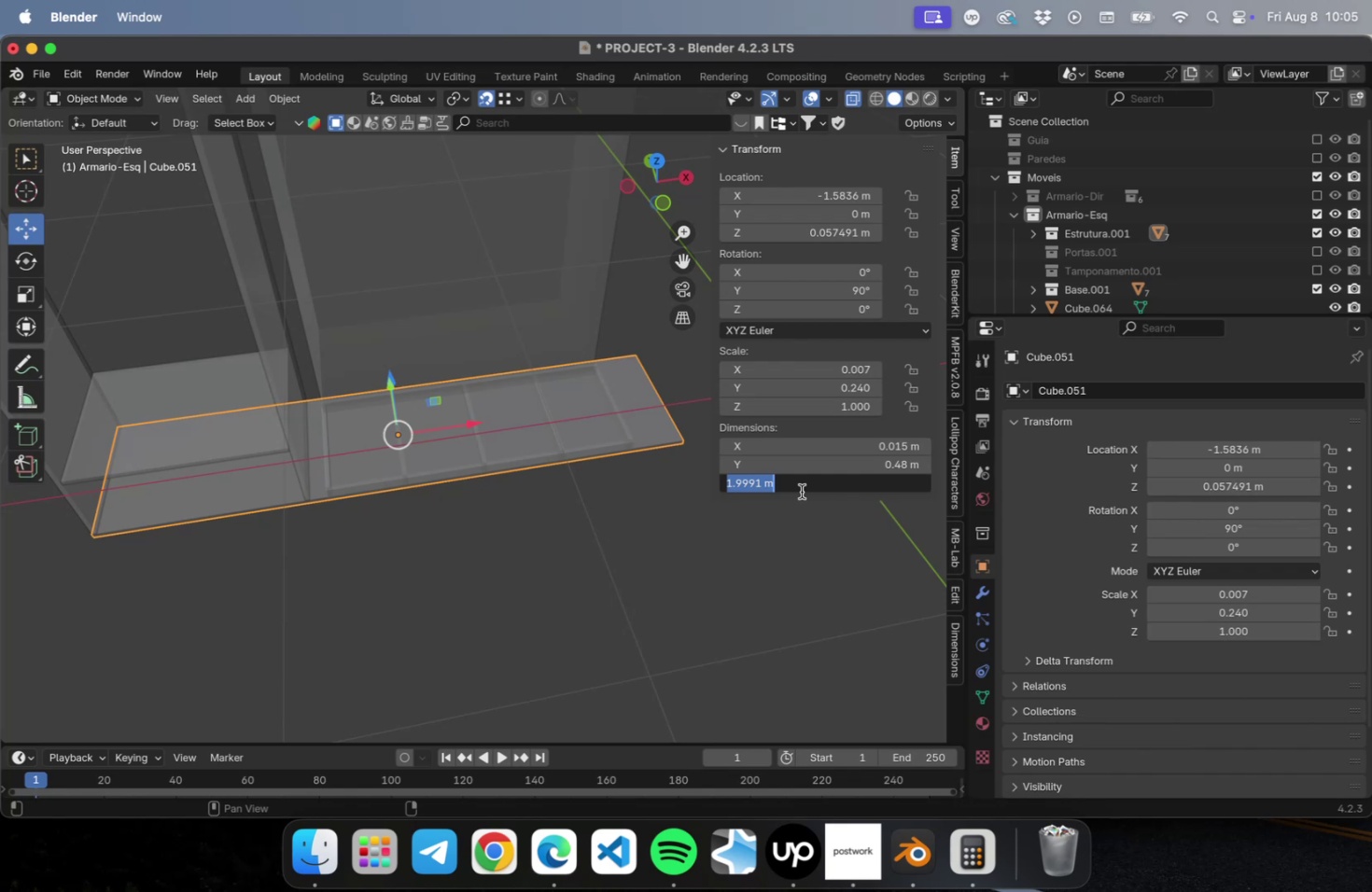 
key(1)
 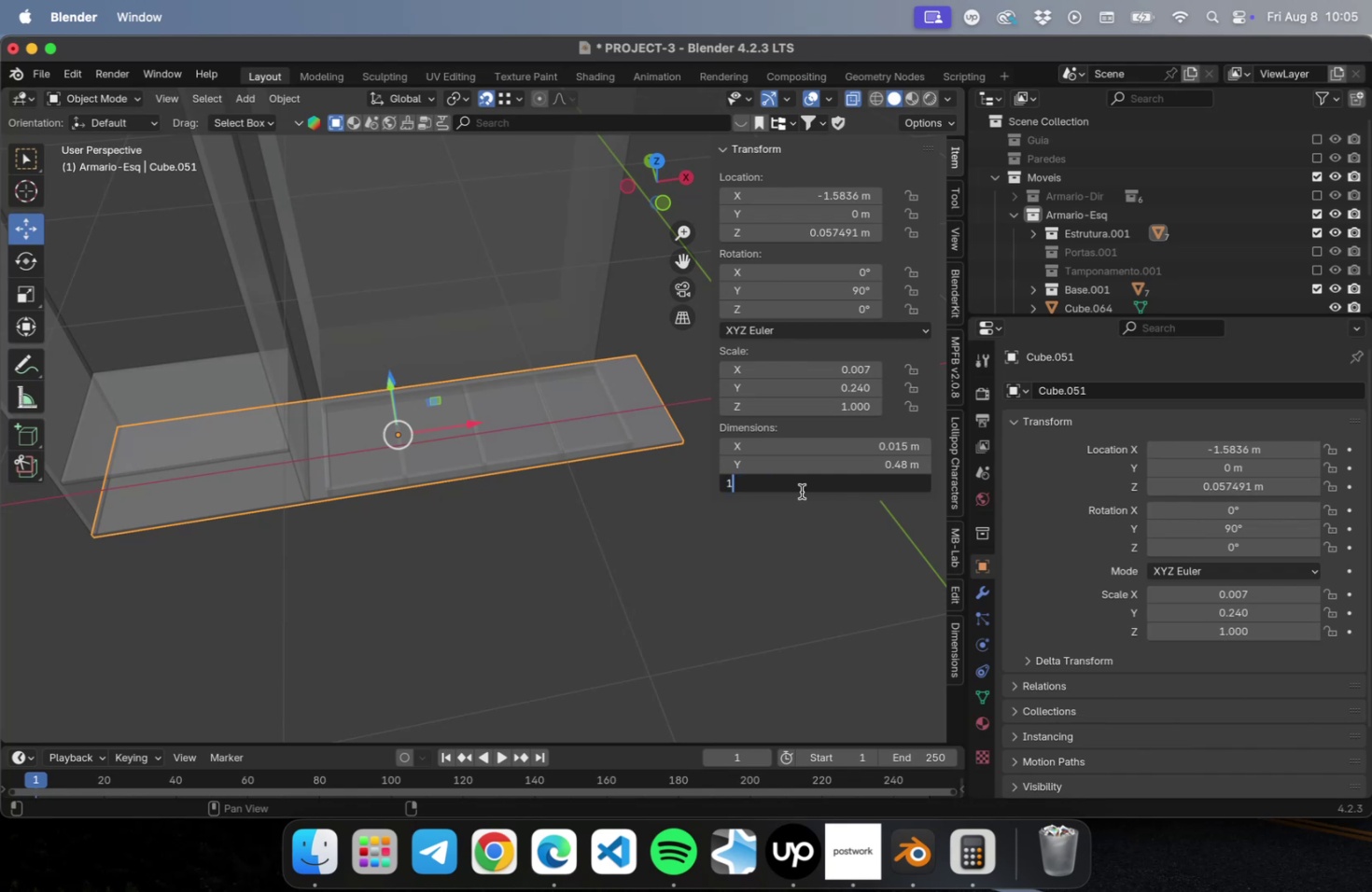 
key(Period)
 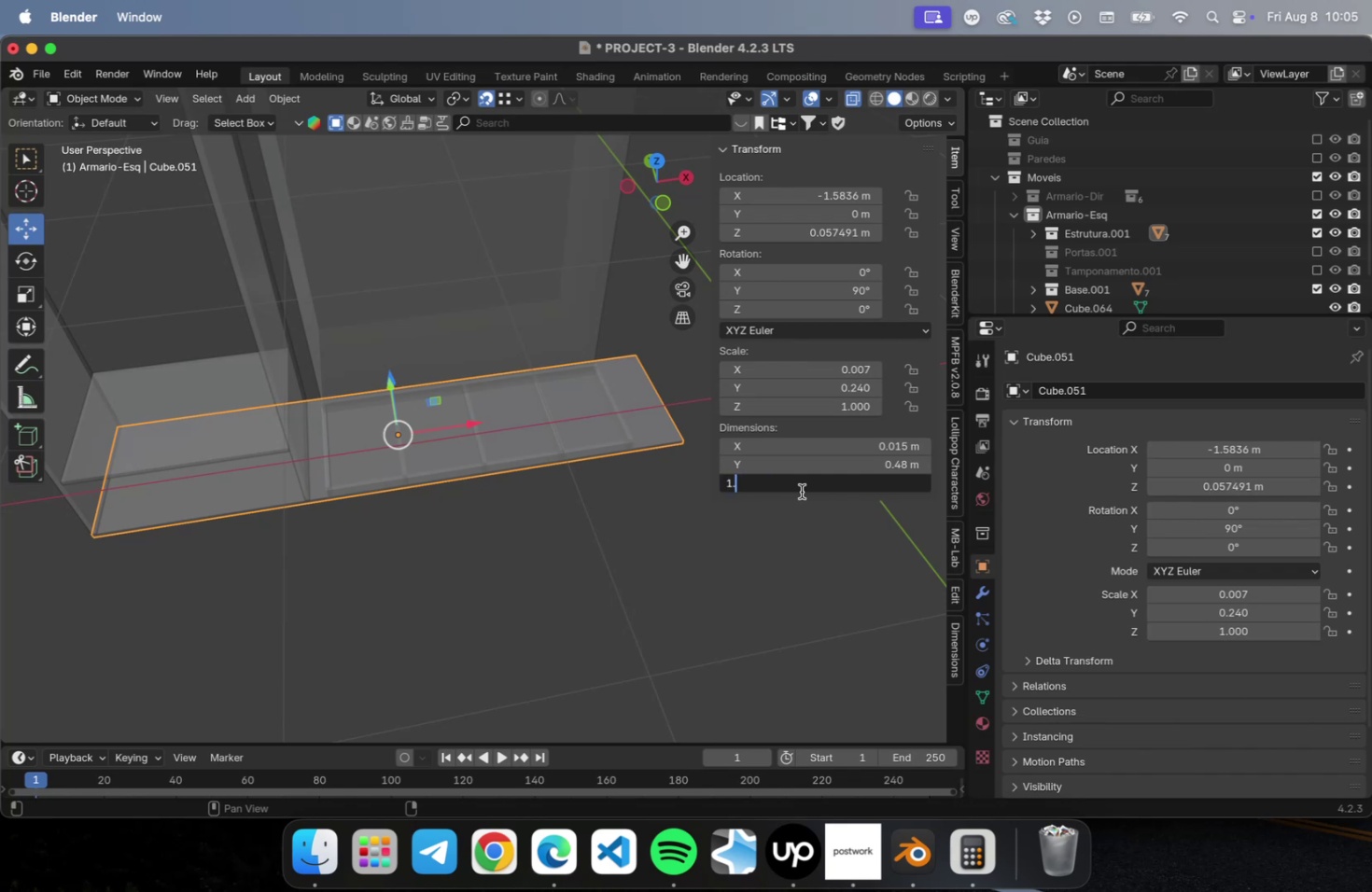 
key(1)
 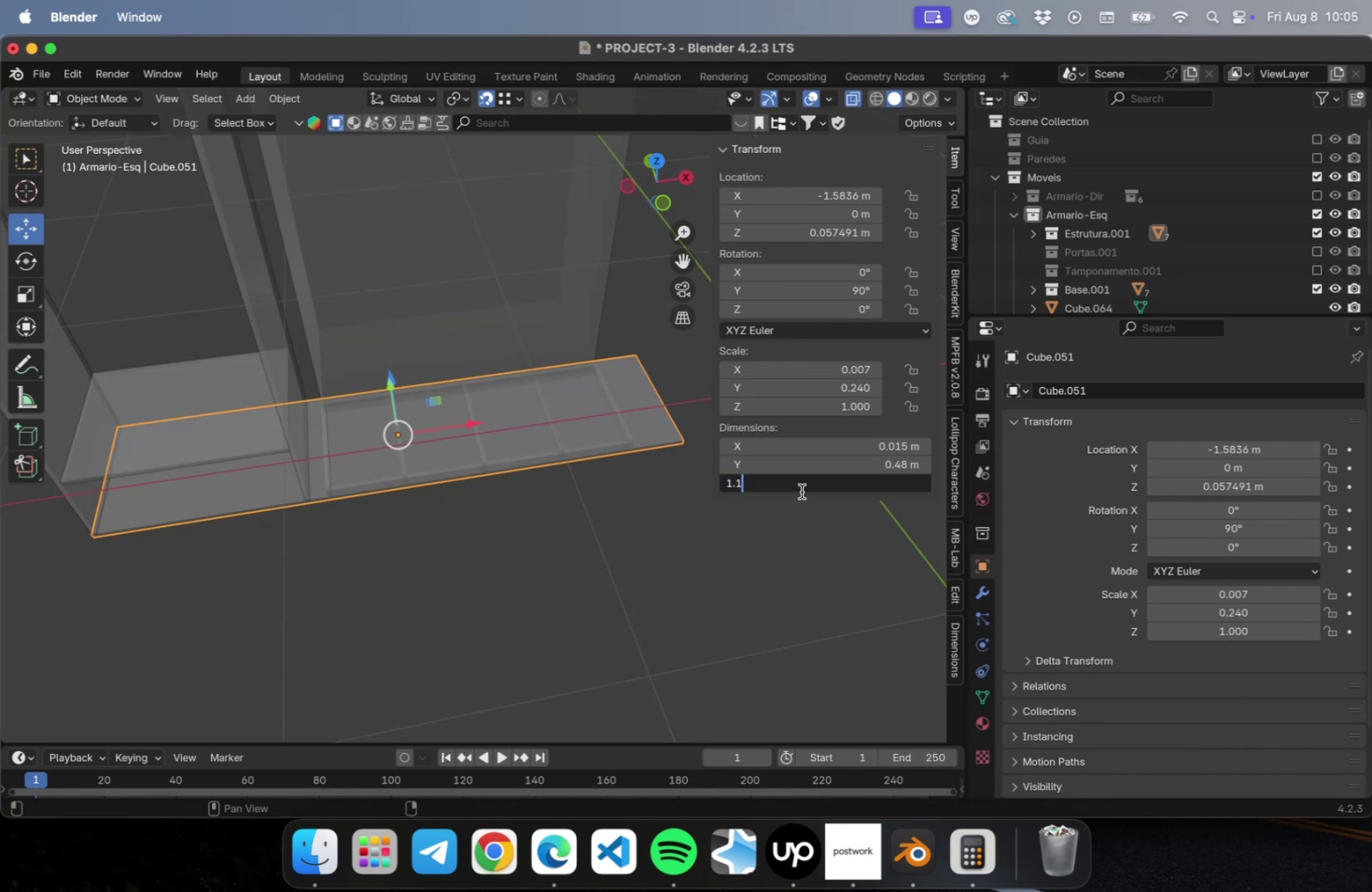 
key(Enter)
 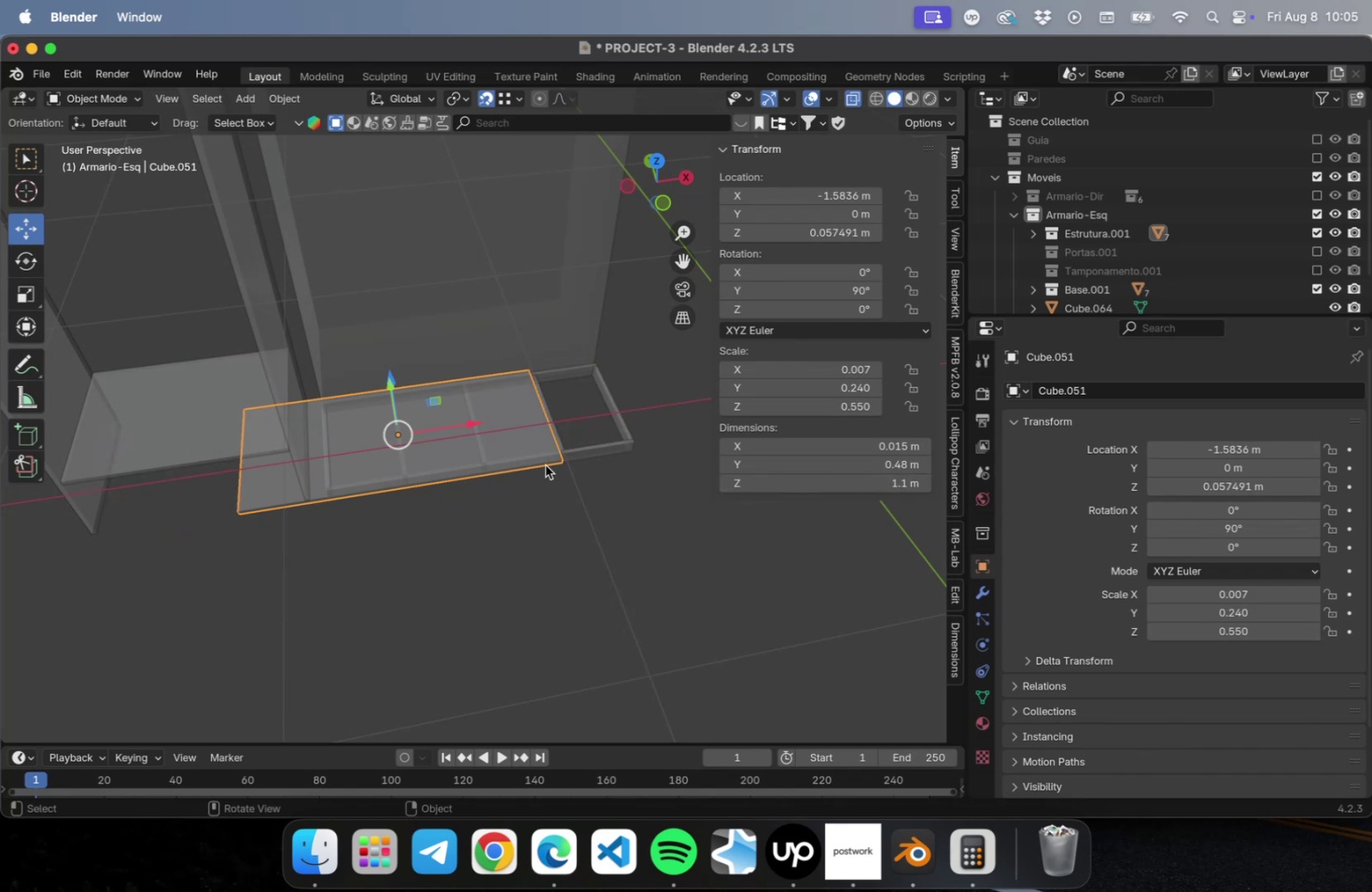 
scroll: coordinate [505, 512], scroll_direction: down, amount: 4.0
 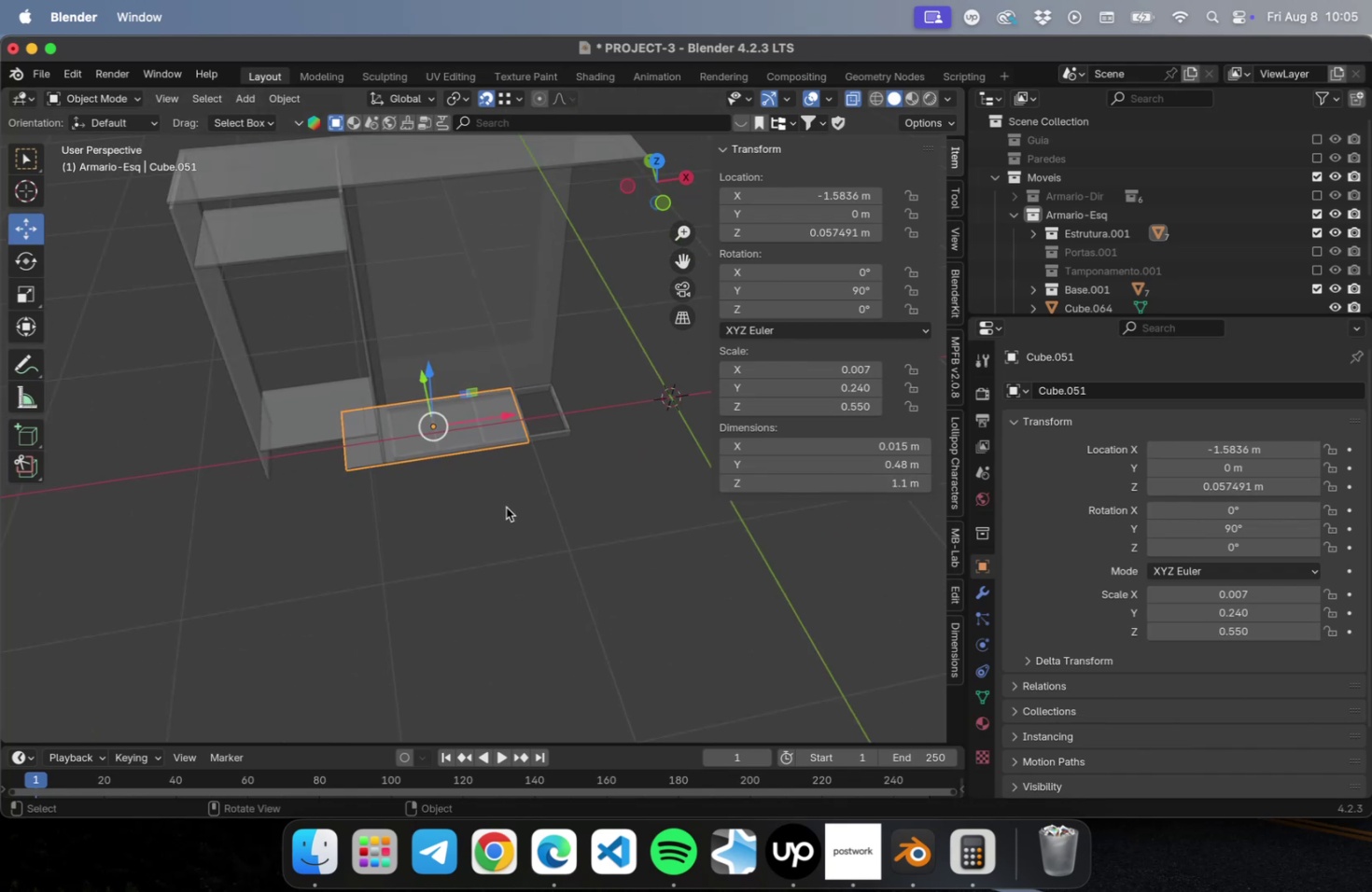 
hold_key(key=ShiftLeft, duration=0.45)
 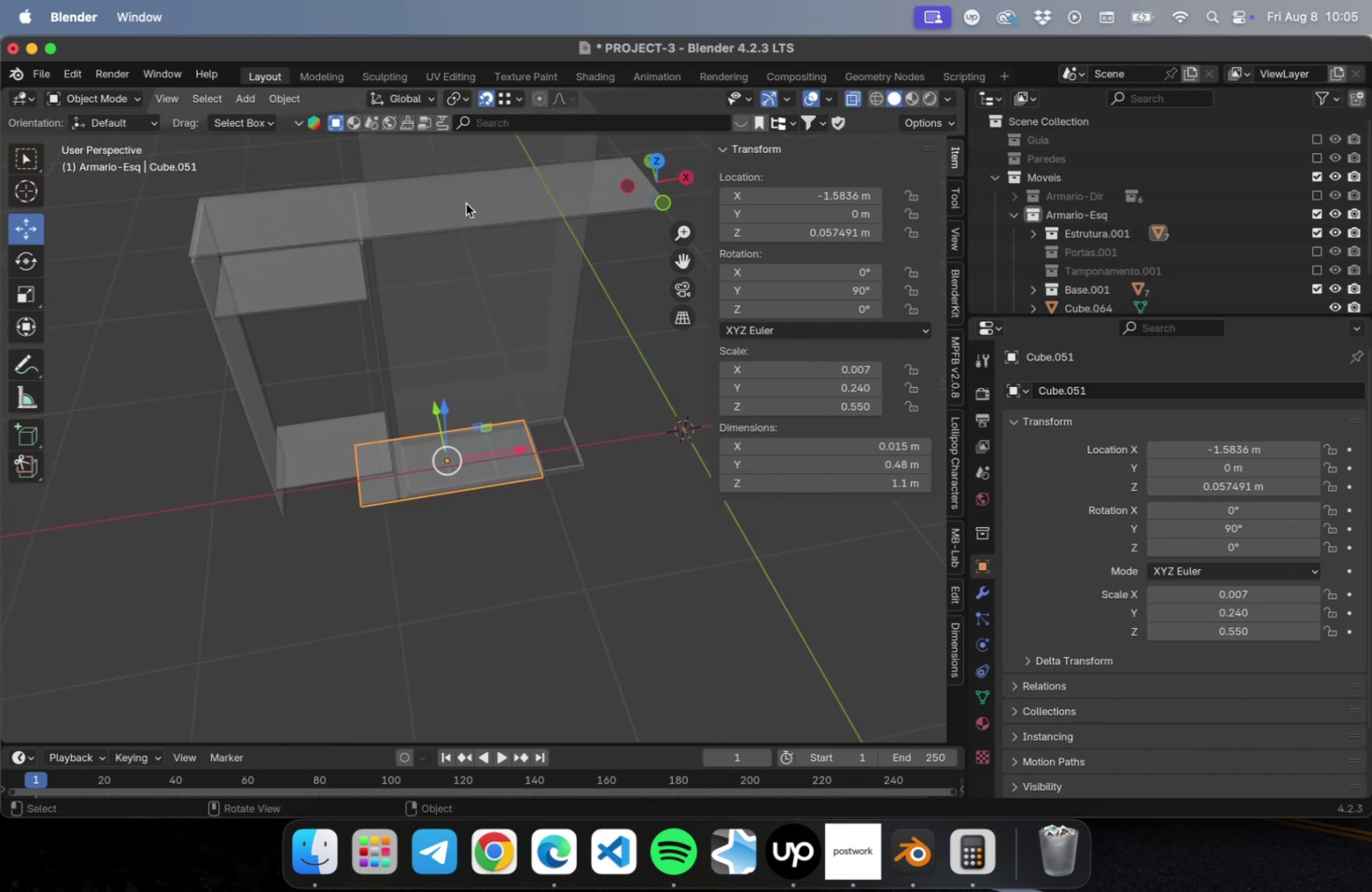 
left_click([466, 203])
 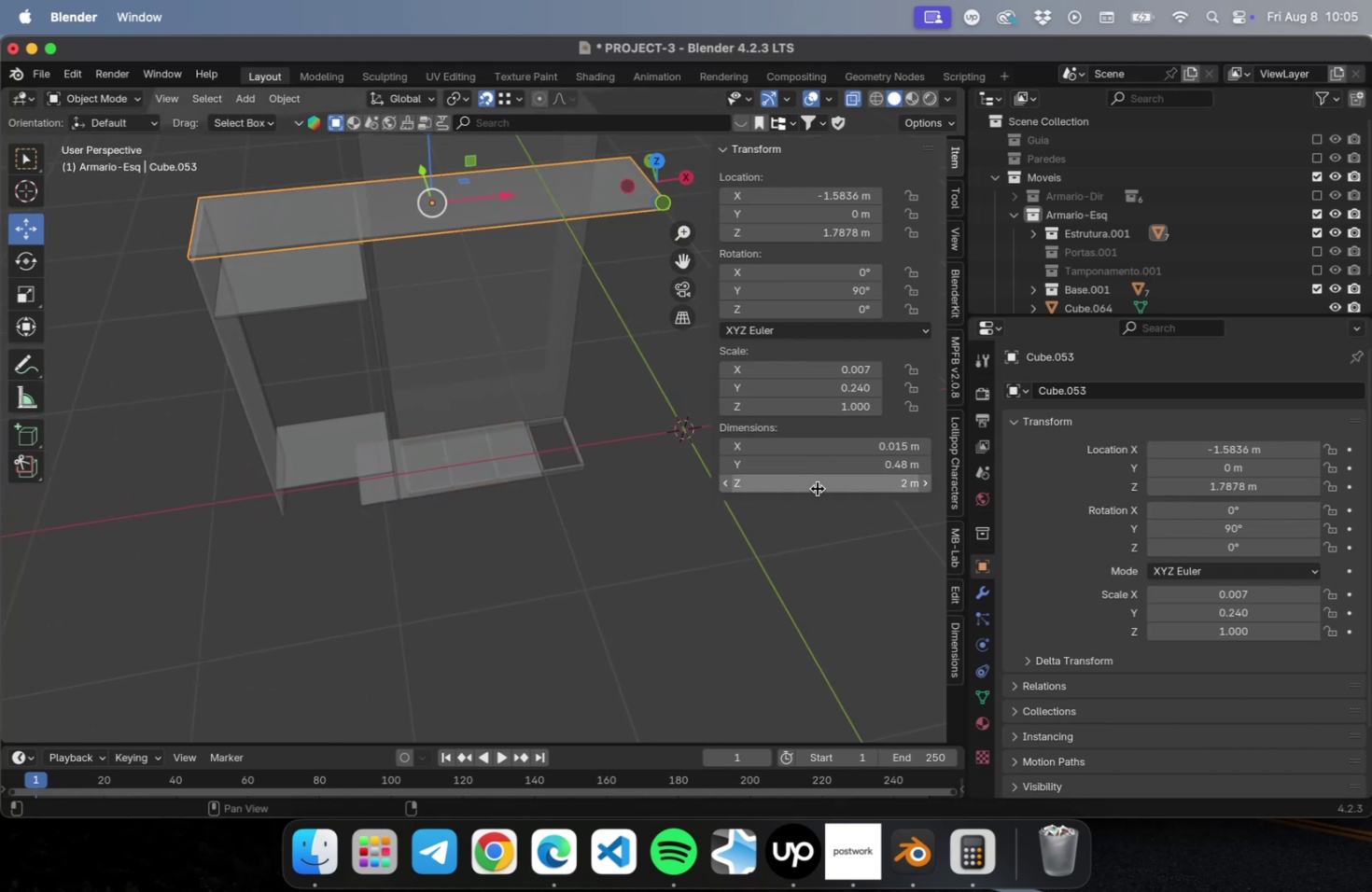 
left_click([817, 488])
 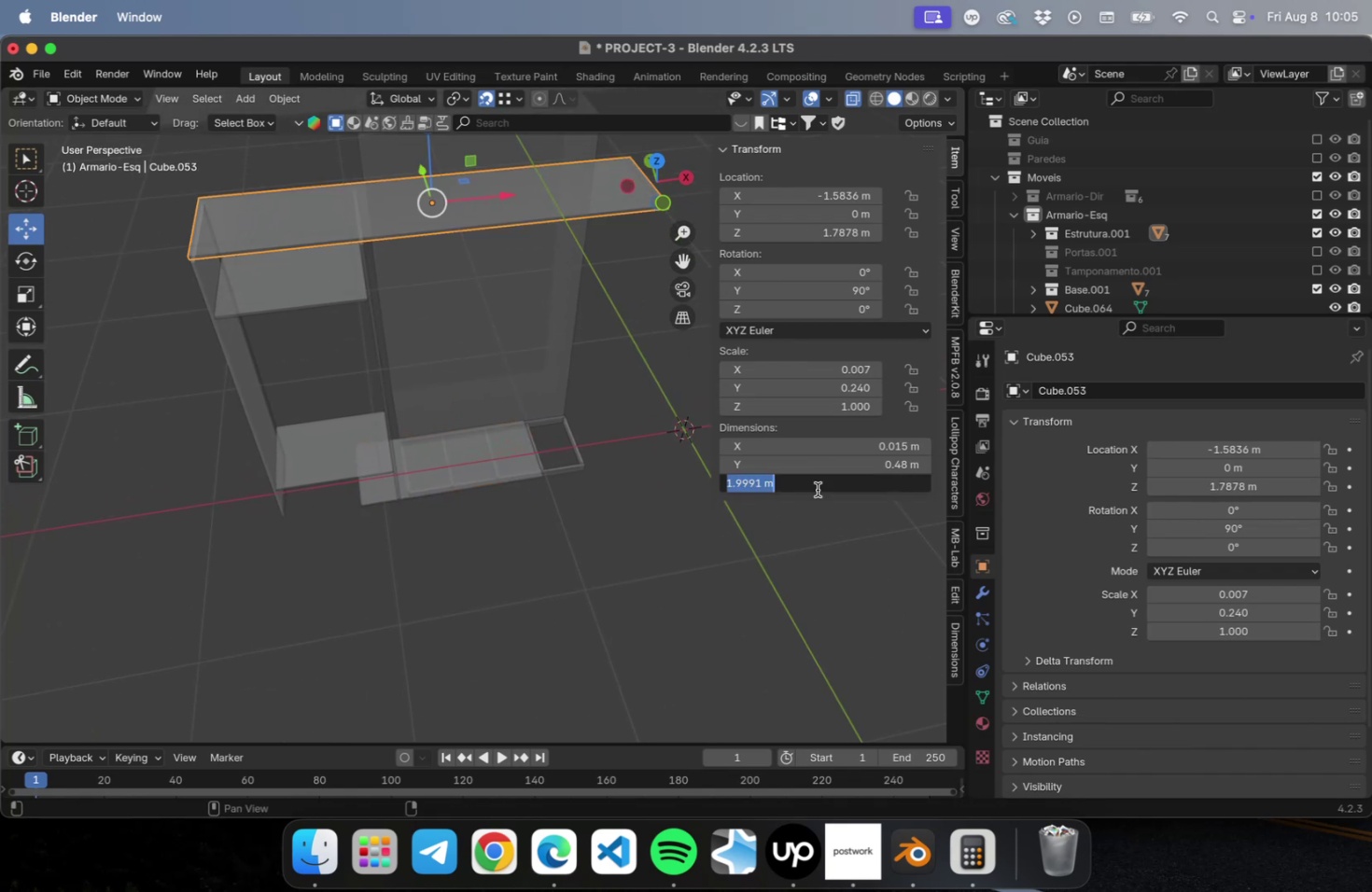 
key(1)
 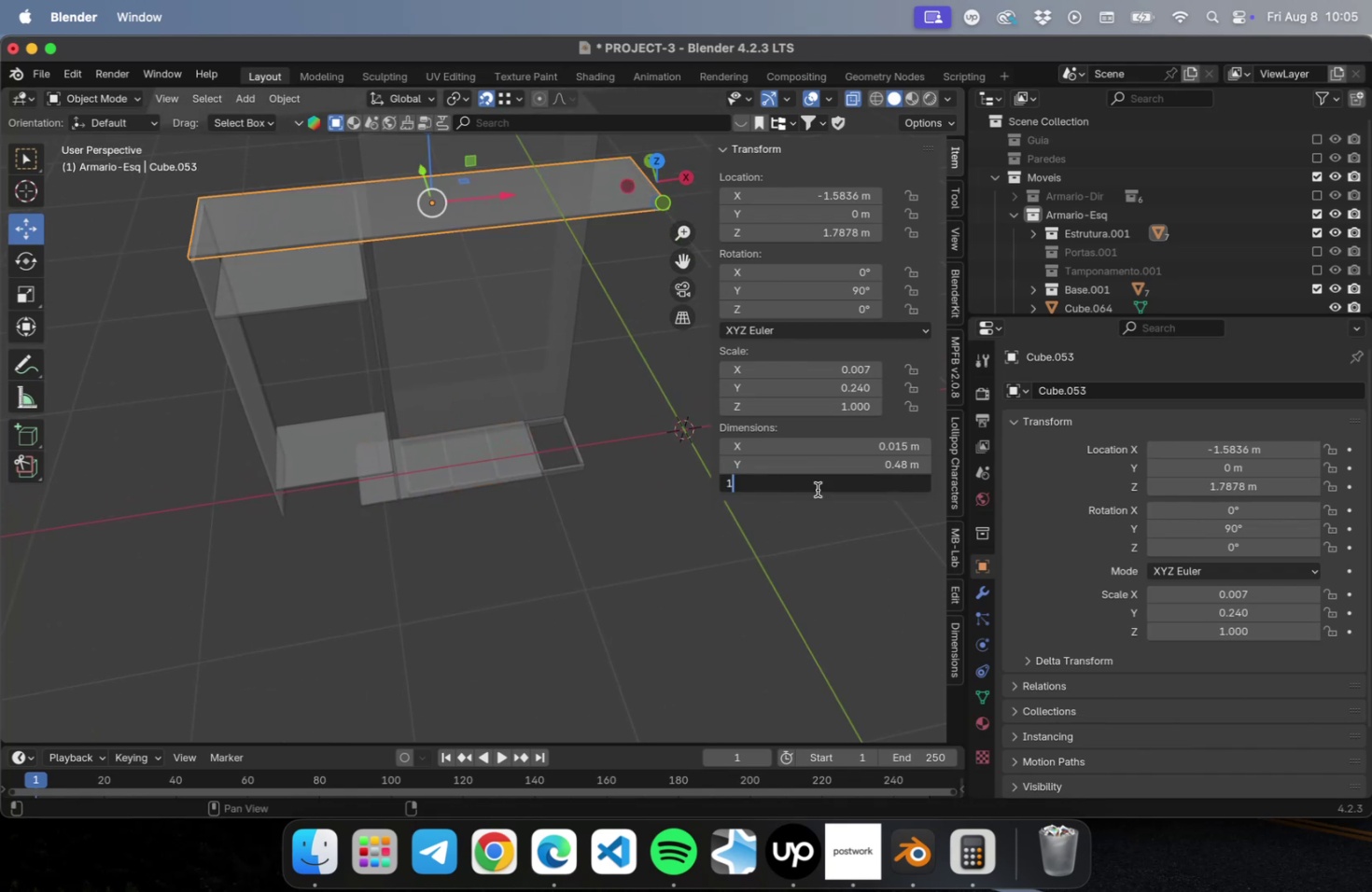 
key(Period)
 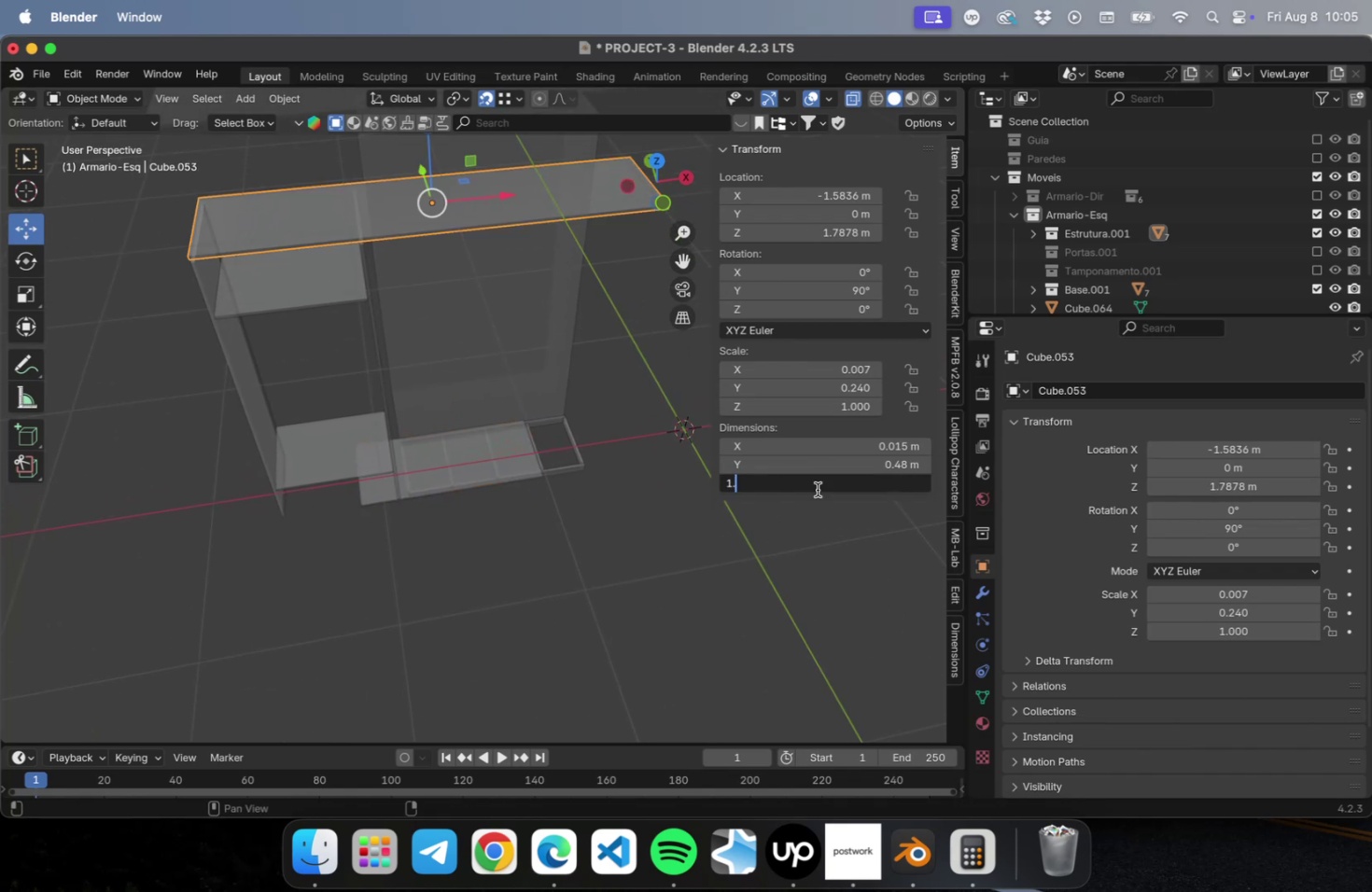 
key(1)
 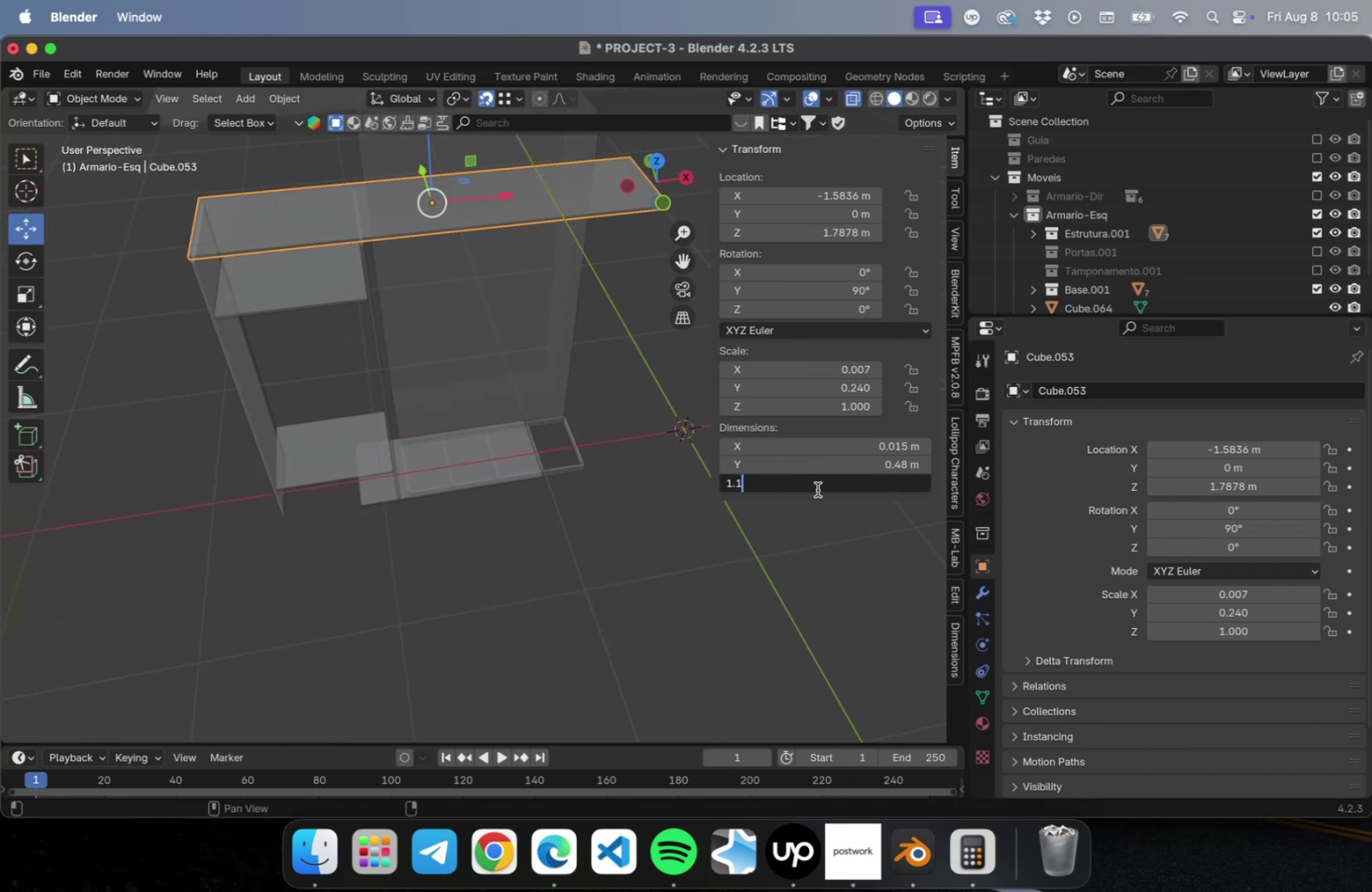 
key(Enter)
 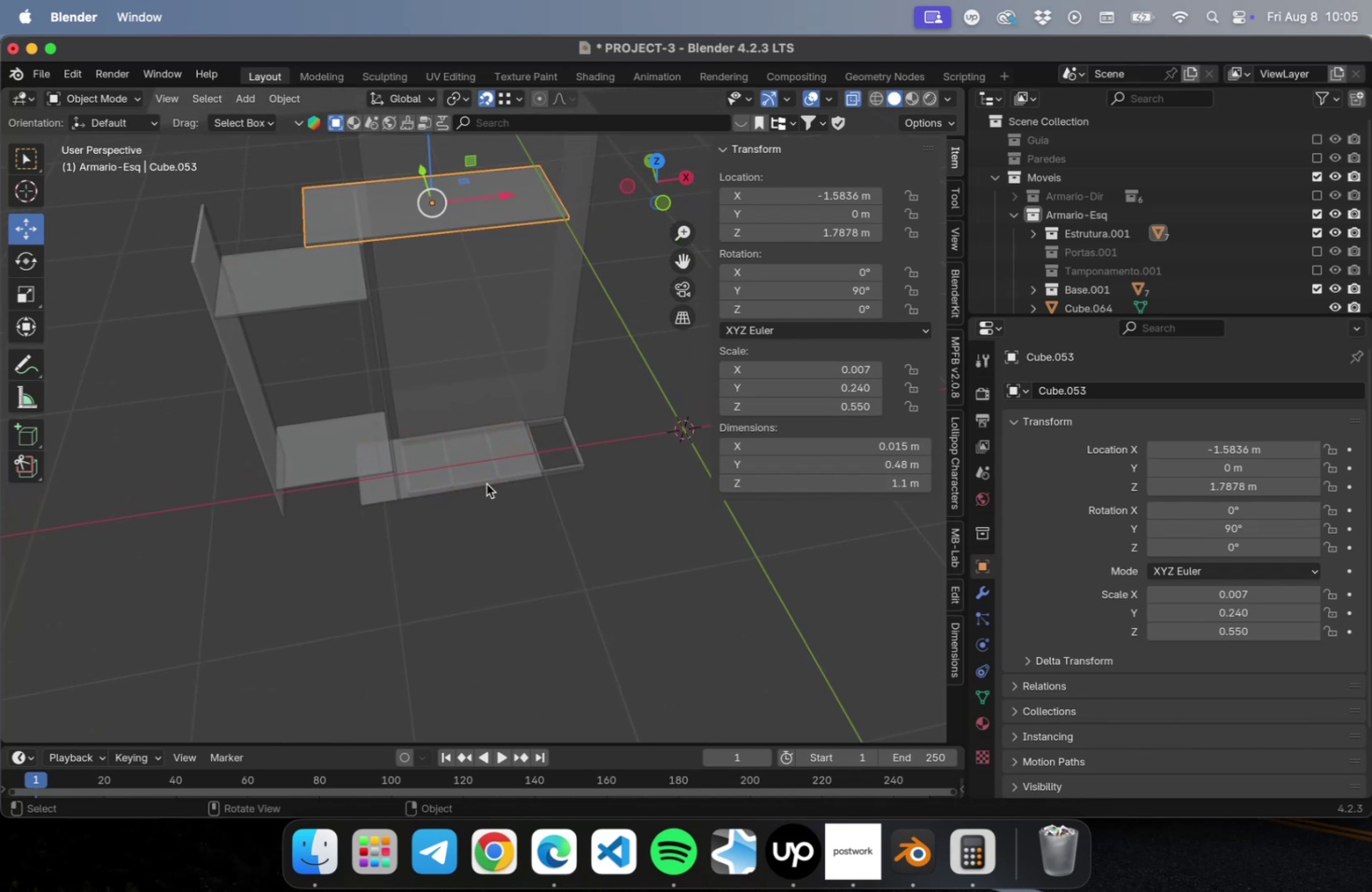 
left_click([487, 474])
 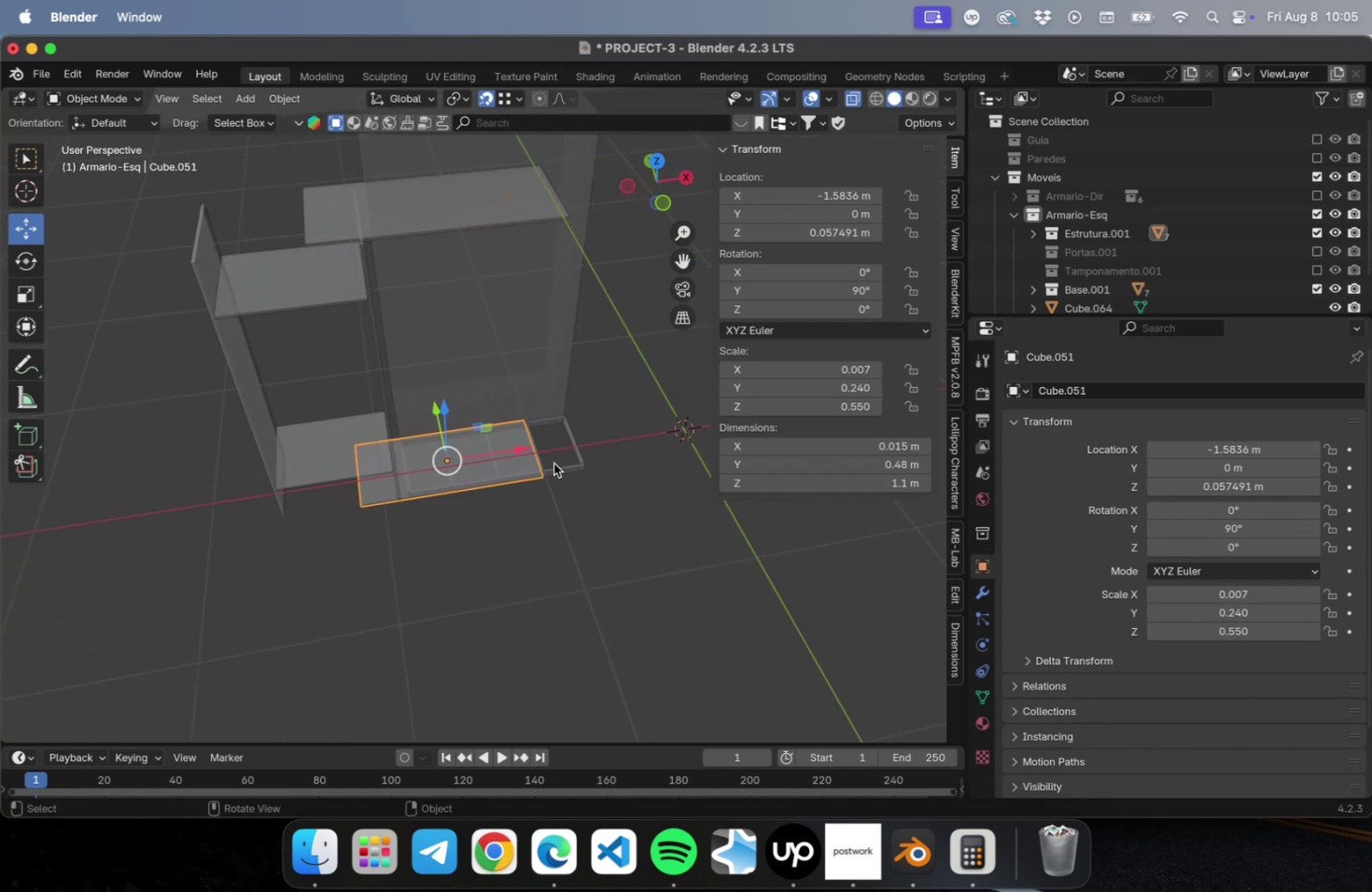 
key(NumLock)
 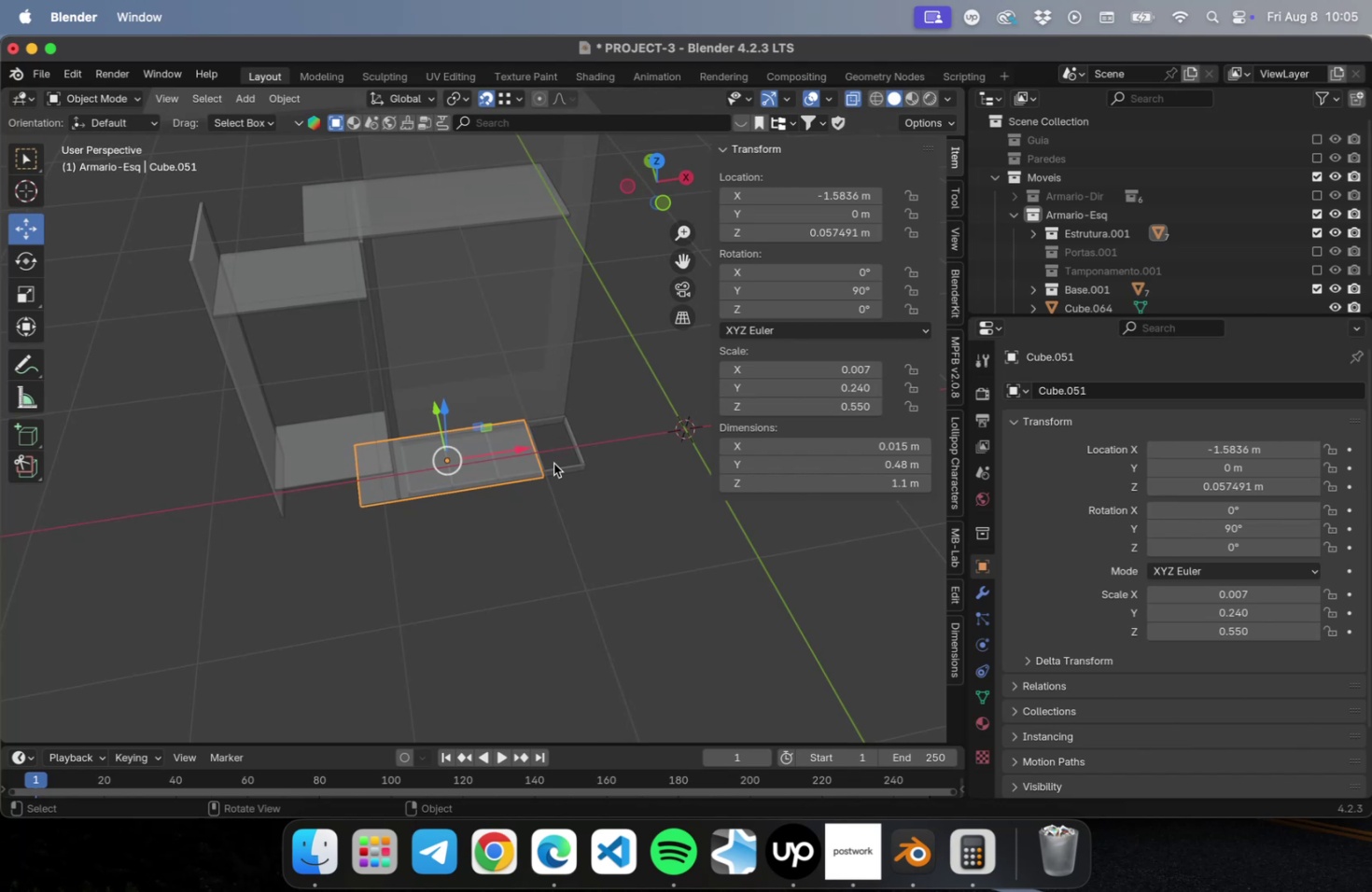 
key(NumpadDecimal)
 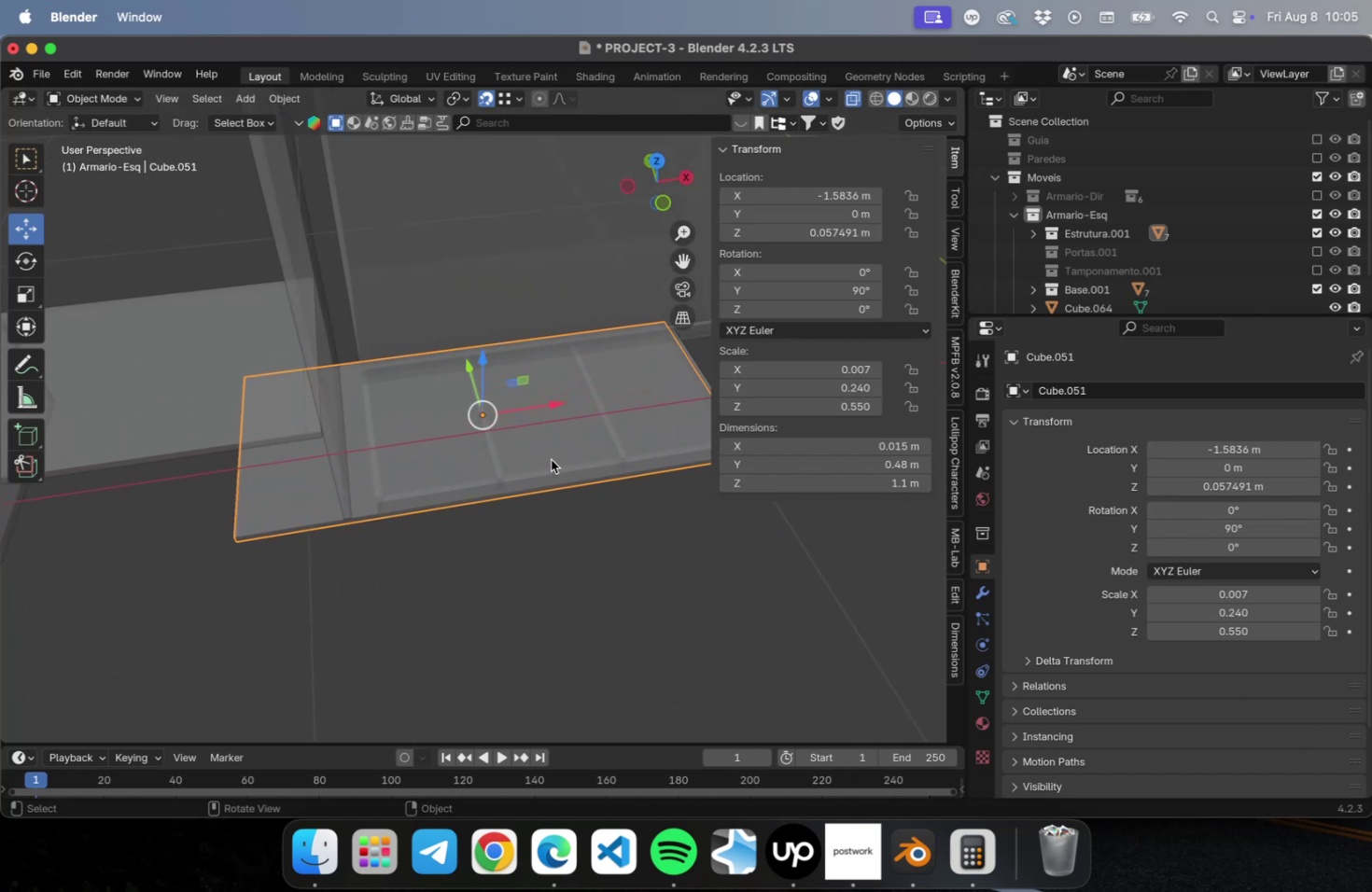 
hold_key(key=ShiftLeft, duration=0.42)
 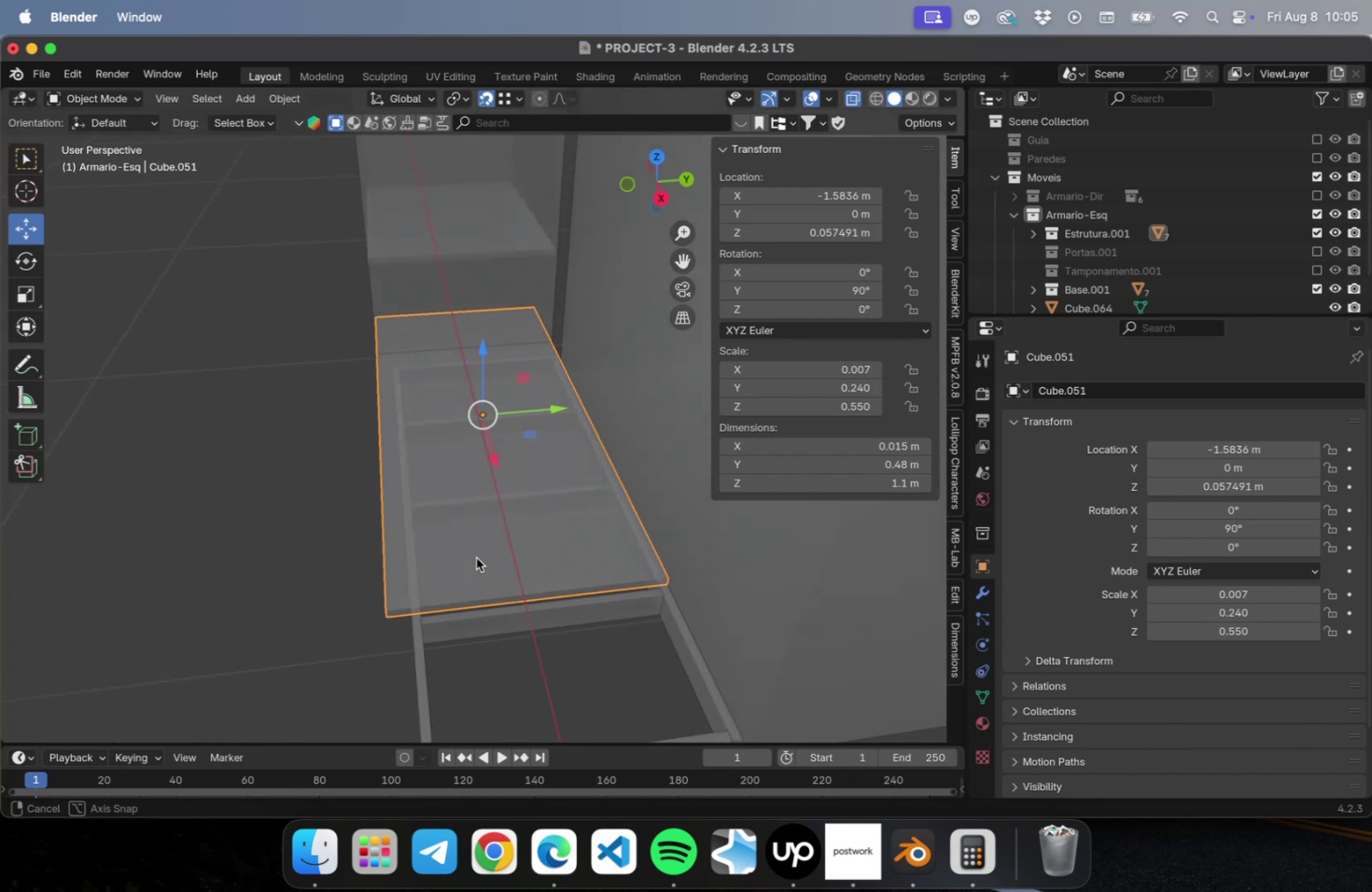 
hold_key(key=ShiftLeft, duration=0.52)
 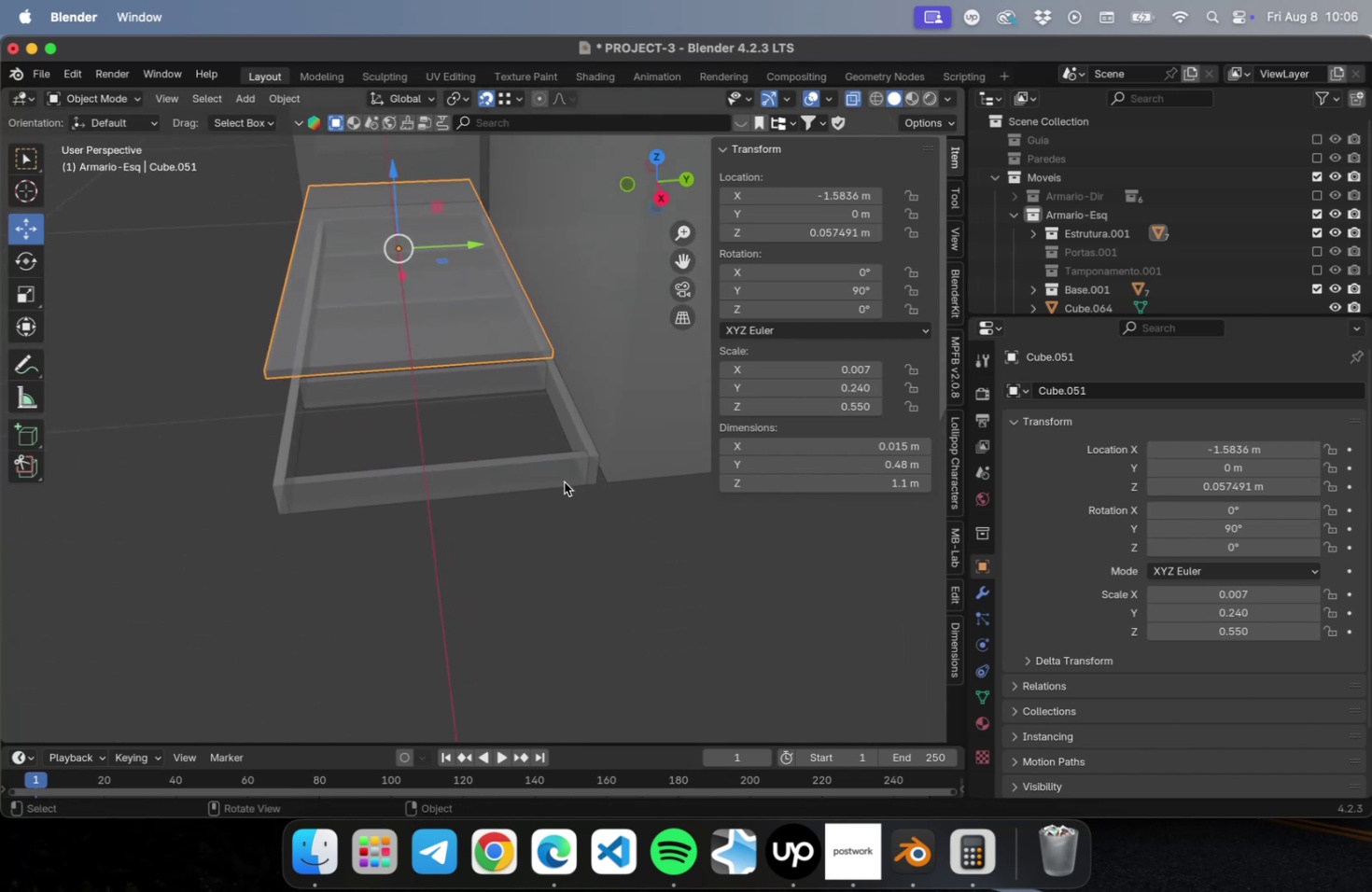 
key(NumLock)
 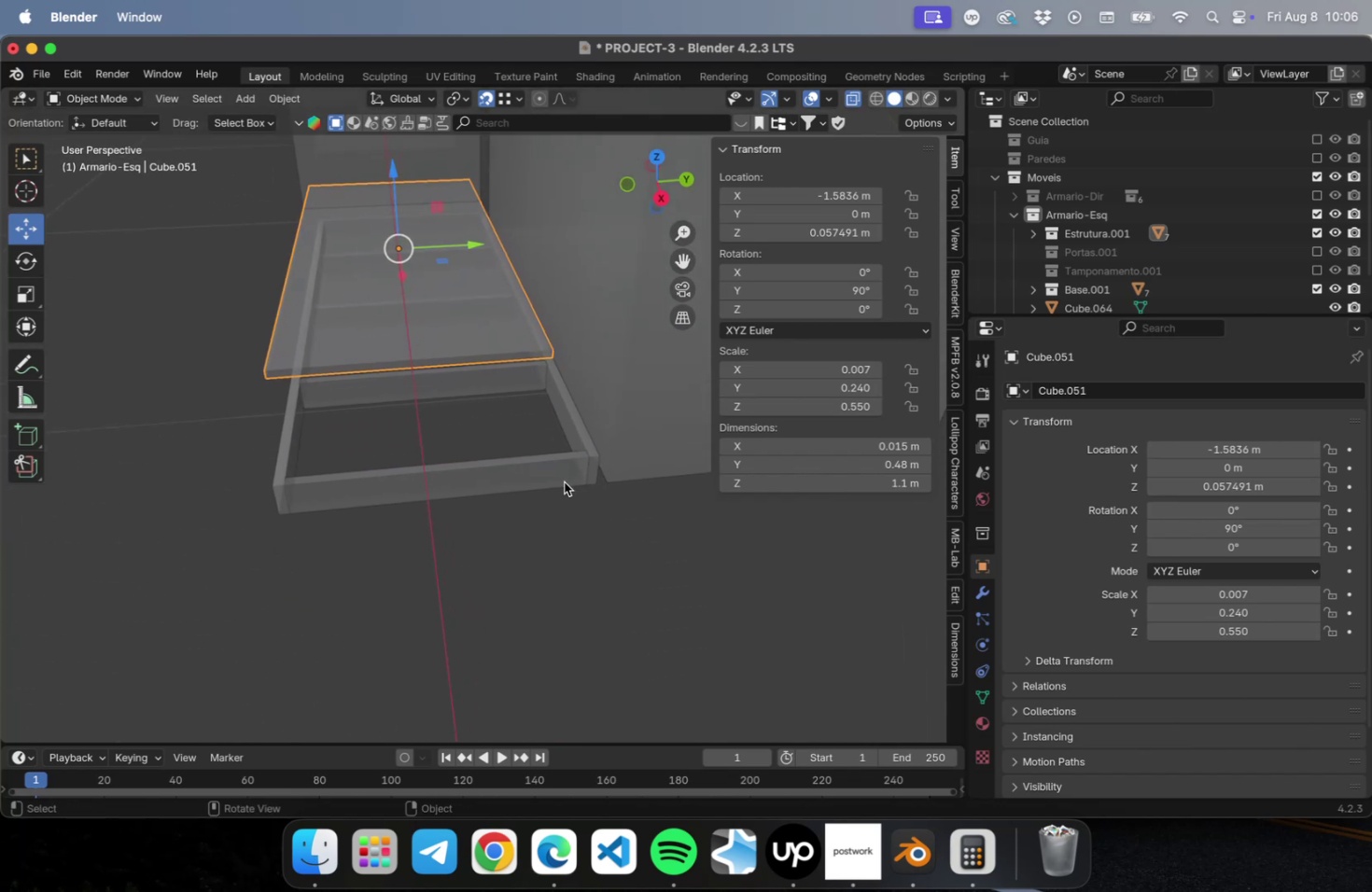 
key(Numpad7)
 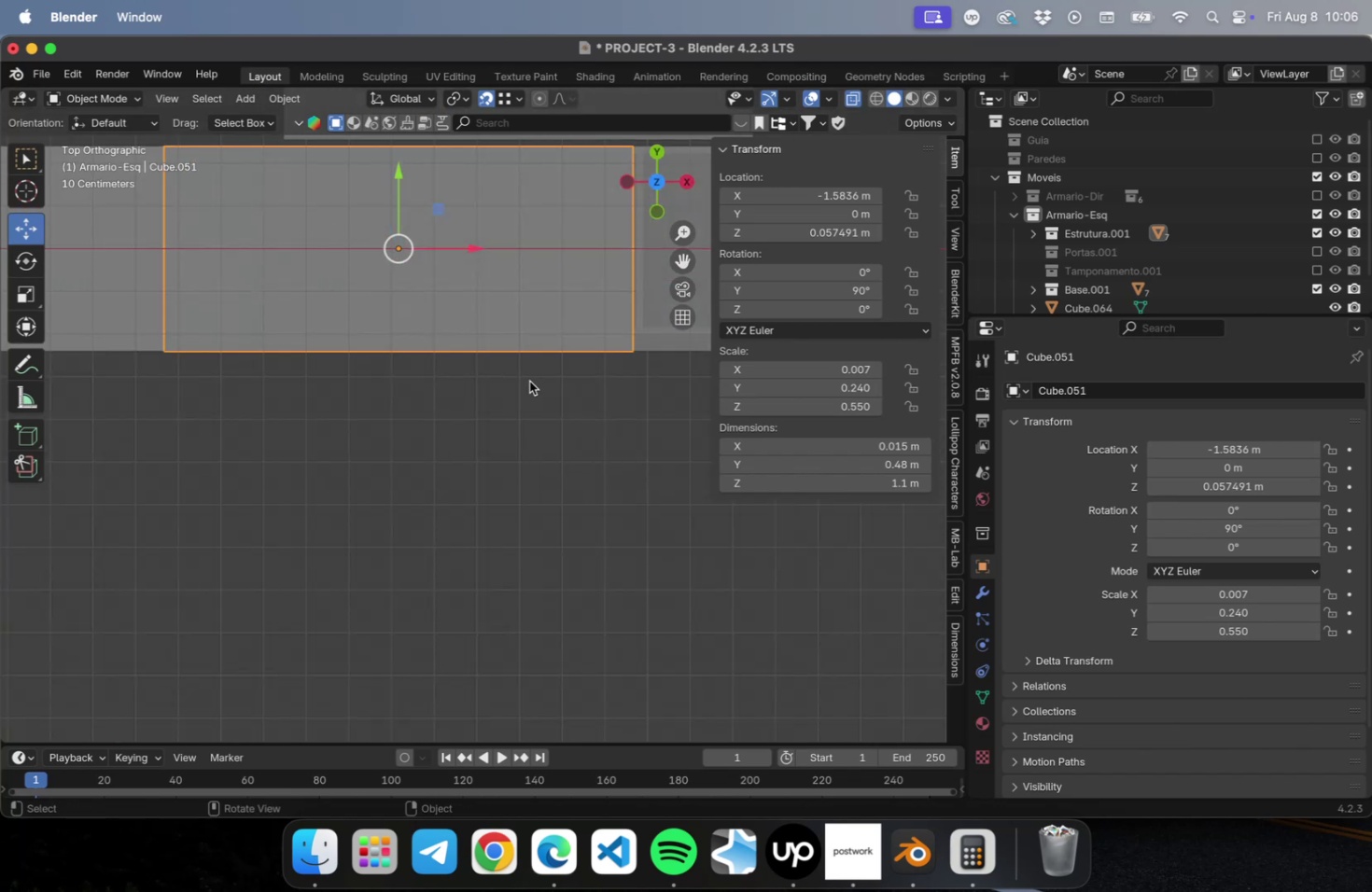 
hold_key(key=ShiftLeft, duration=0.57)
 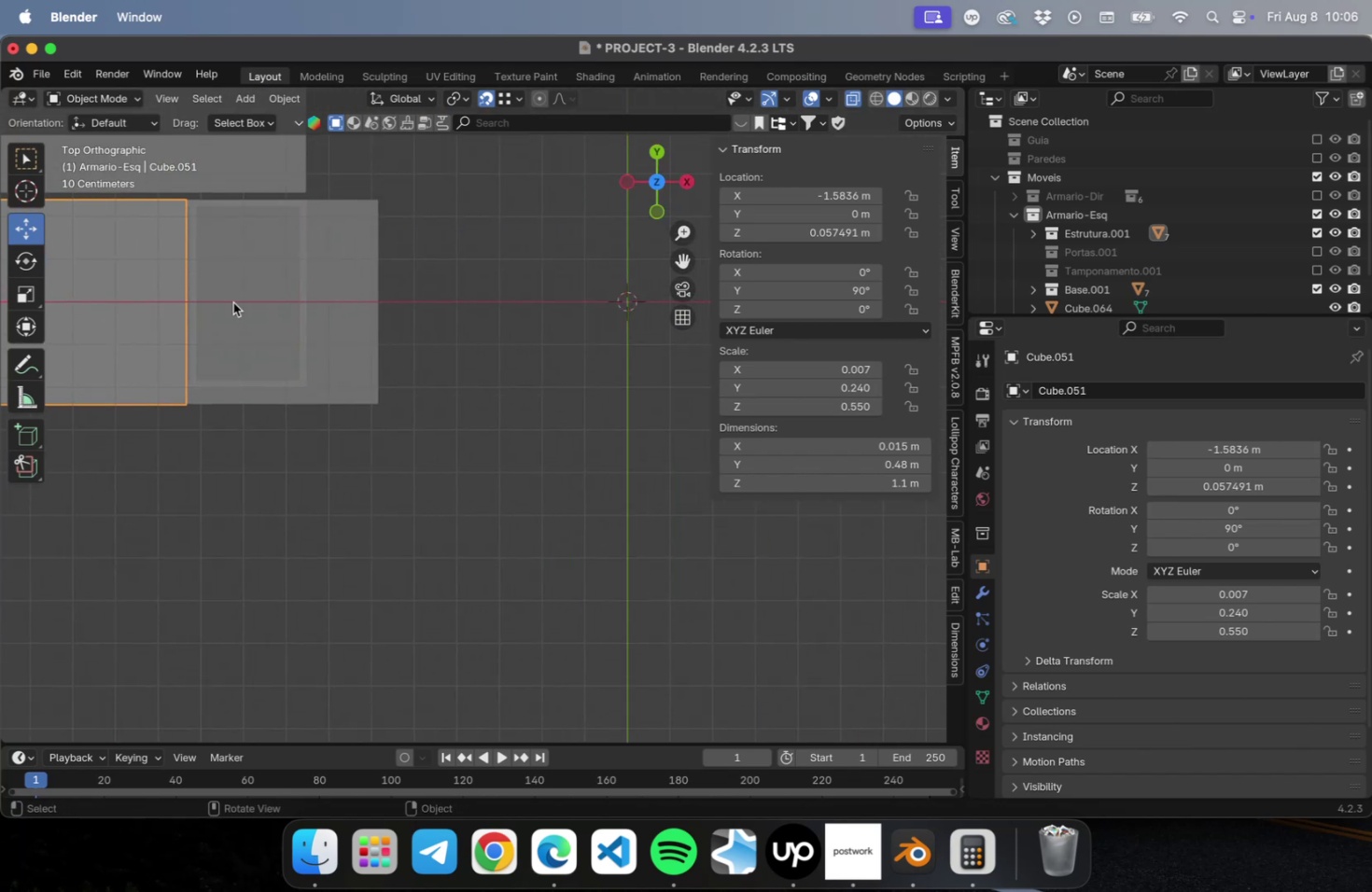 
hold_key(key=ShiftLeft, duration=0.54)
 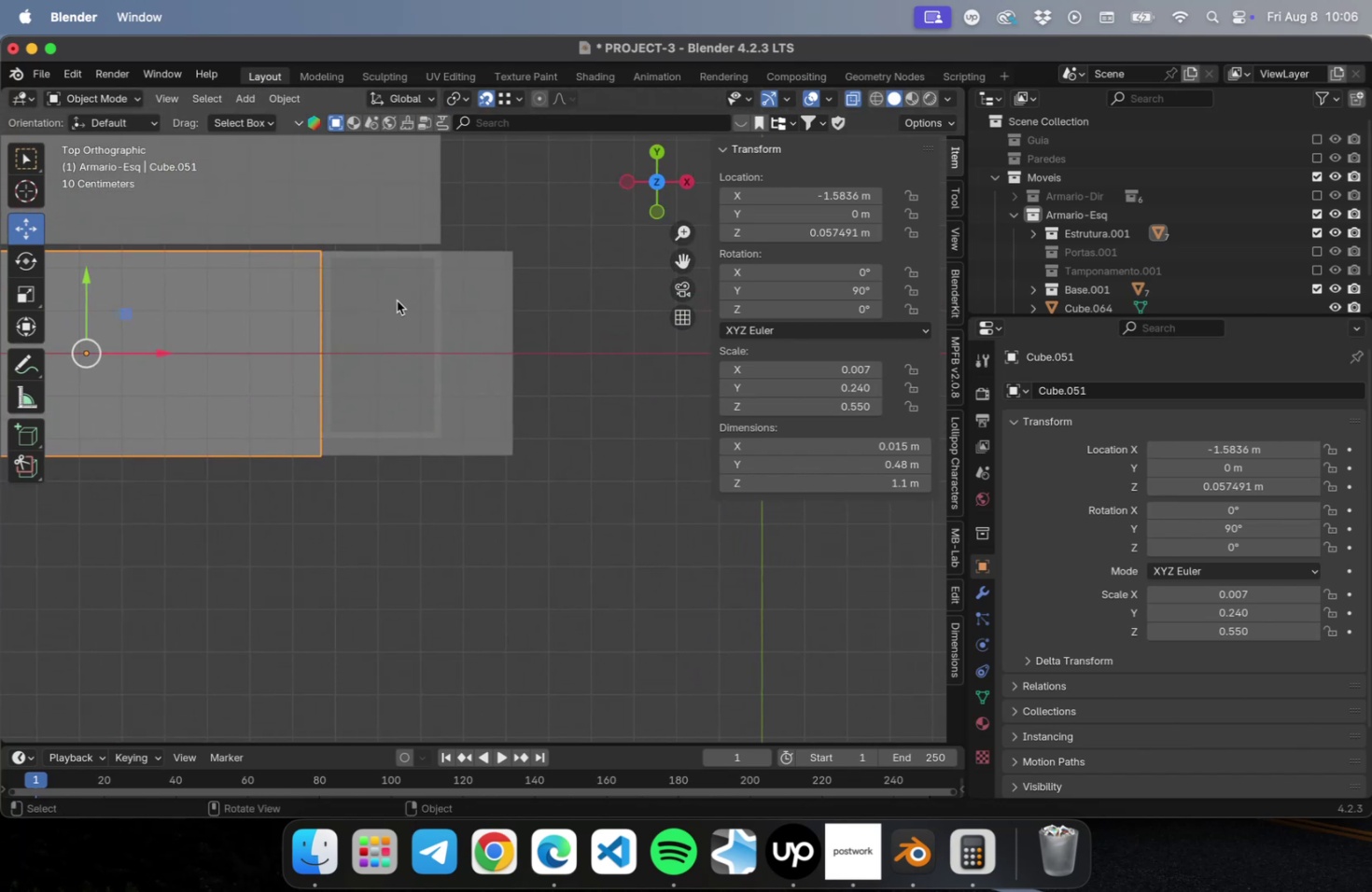 
scroll: coordinate [399, 288], scroll_direction: up, amount: 21.0
 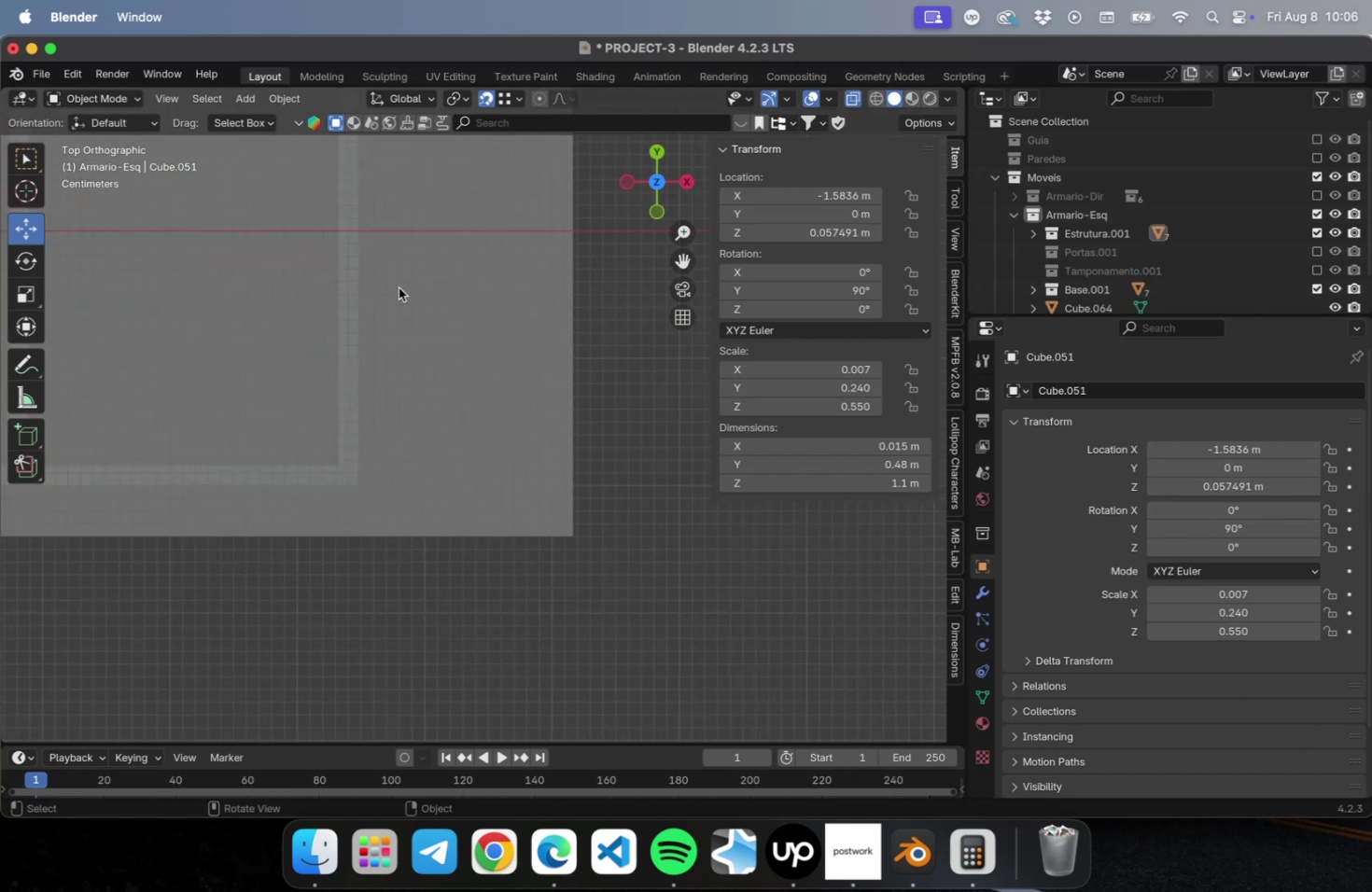 
hold_key(key=ShiftLeft, duration=0.61)
 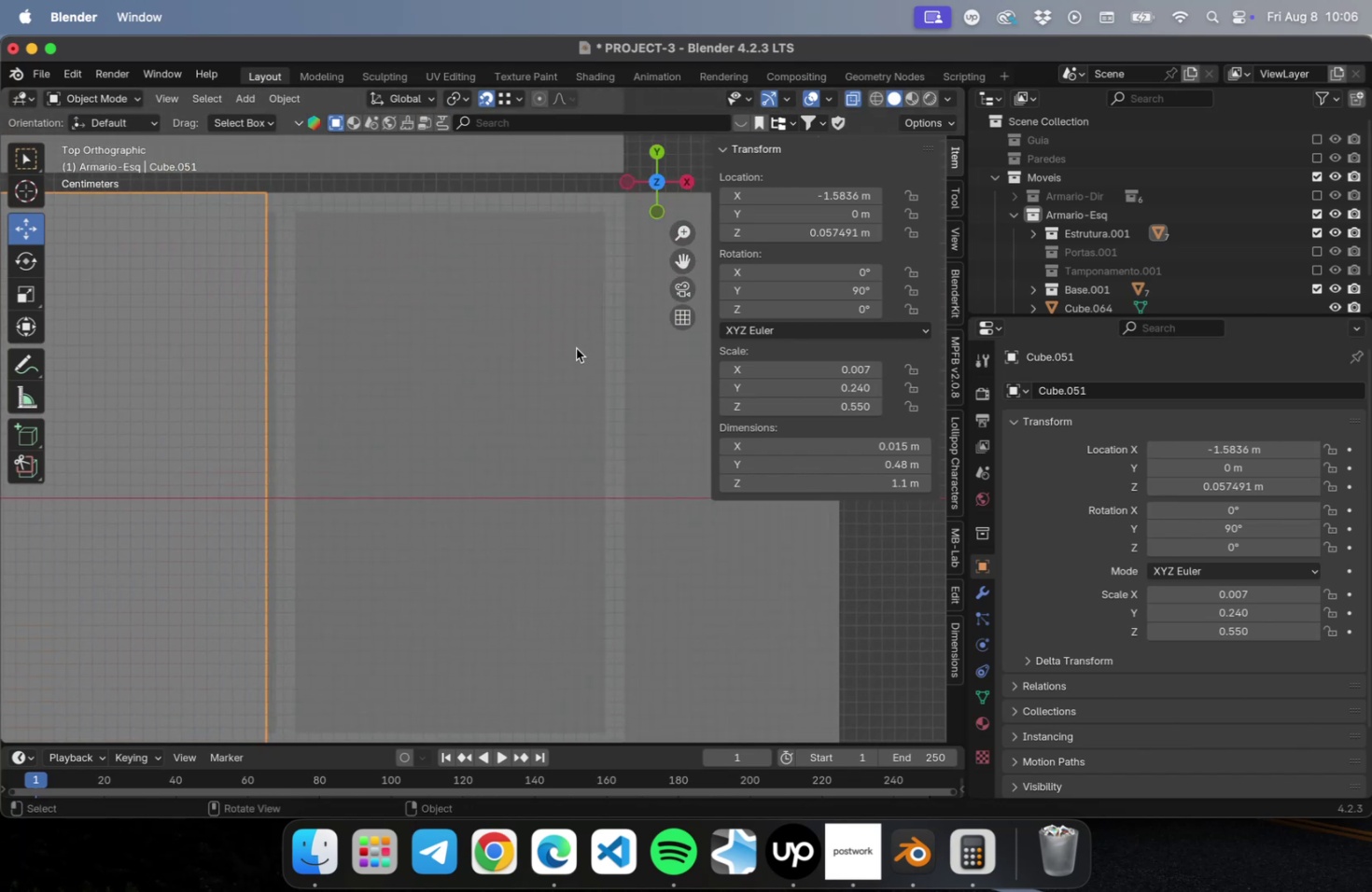 
hold_key(key=ShiftLeft, duration=0.48)
 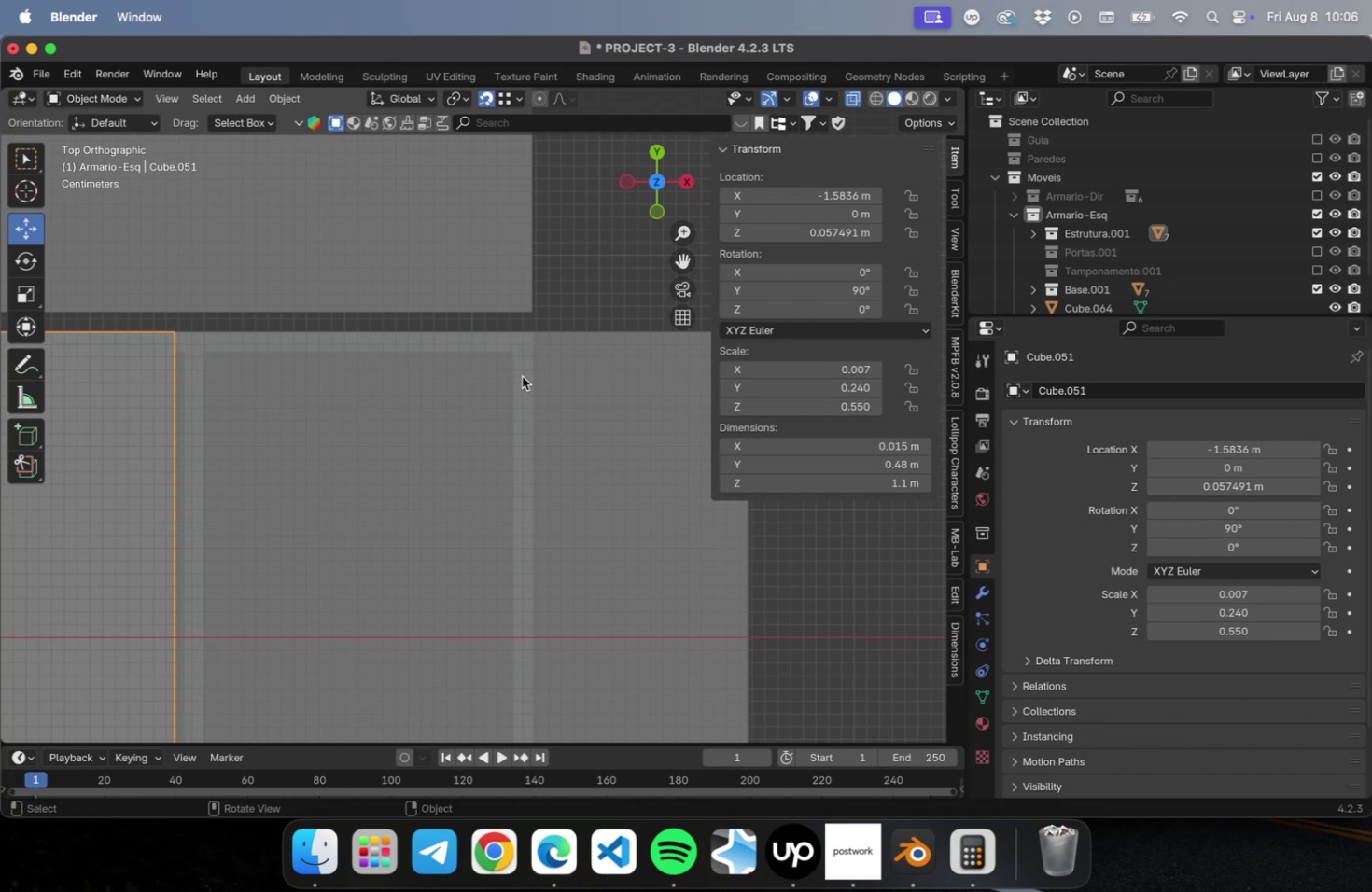 
scroll: coordinate [517, 400], scroll_direction: down, amount: 23.0
 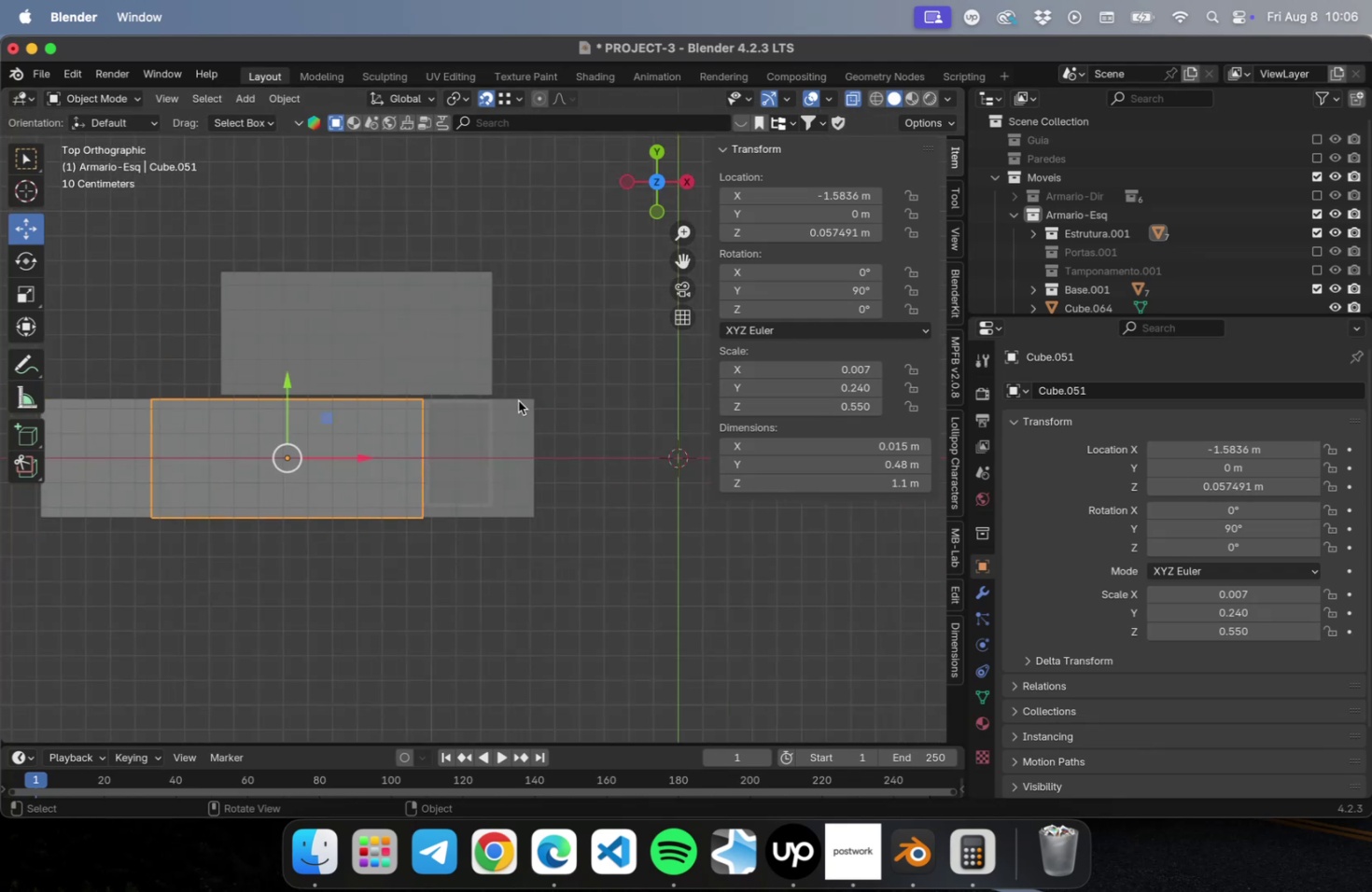 
hold_key(key=ShiftLeft, duration=0.36)
 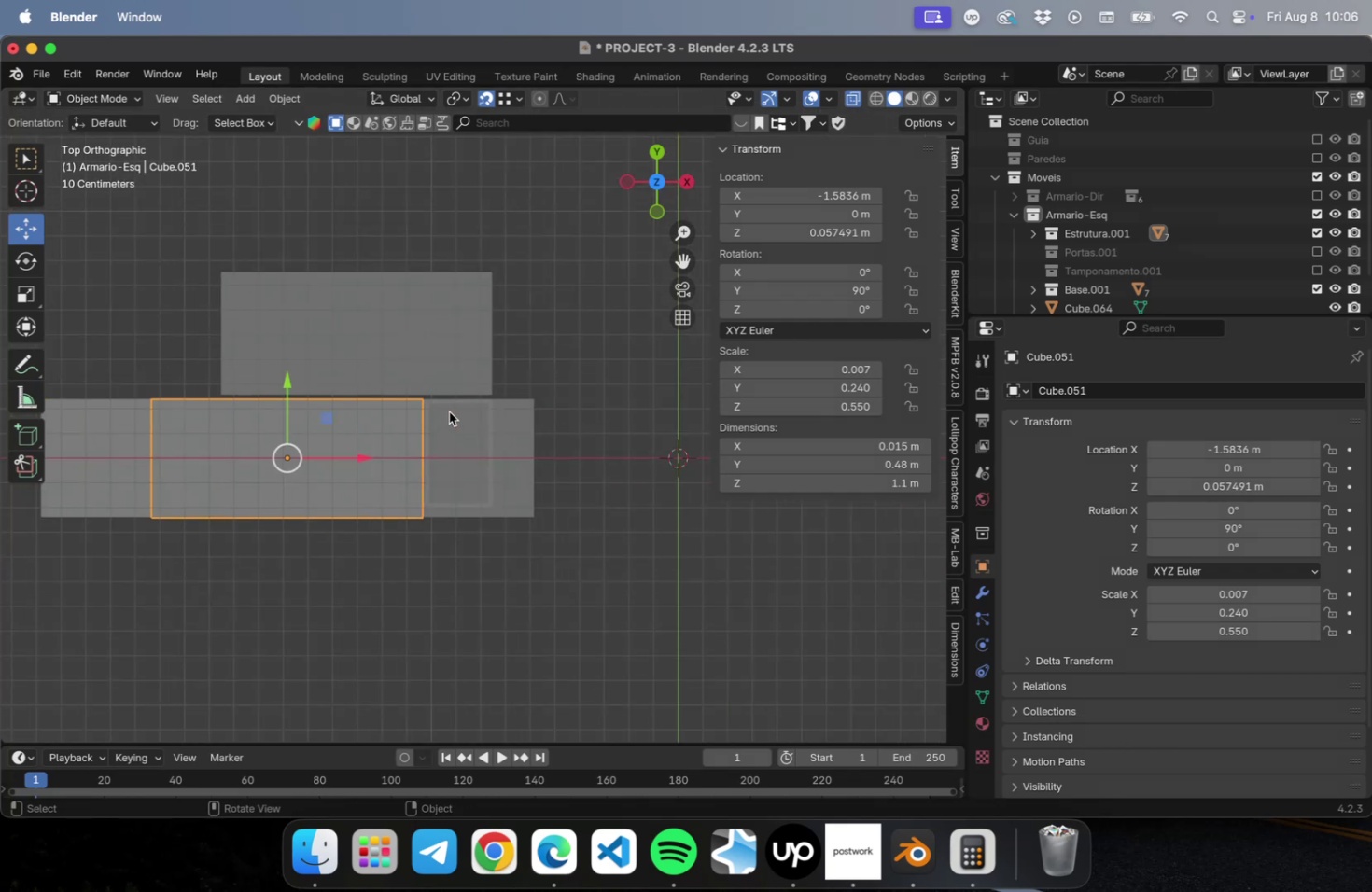 
scroll: coordinate [534, 361], scroll_direction: up, amount: 40.0
 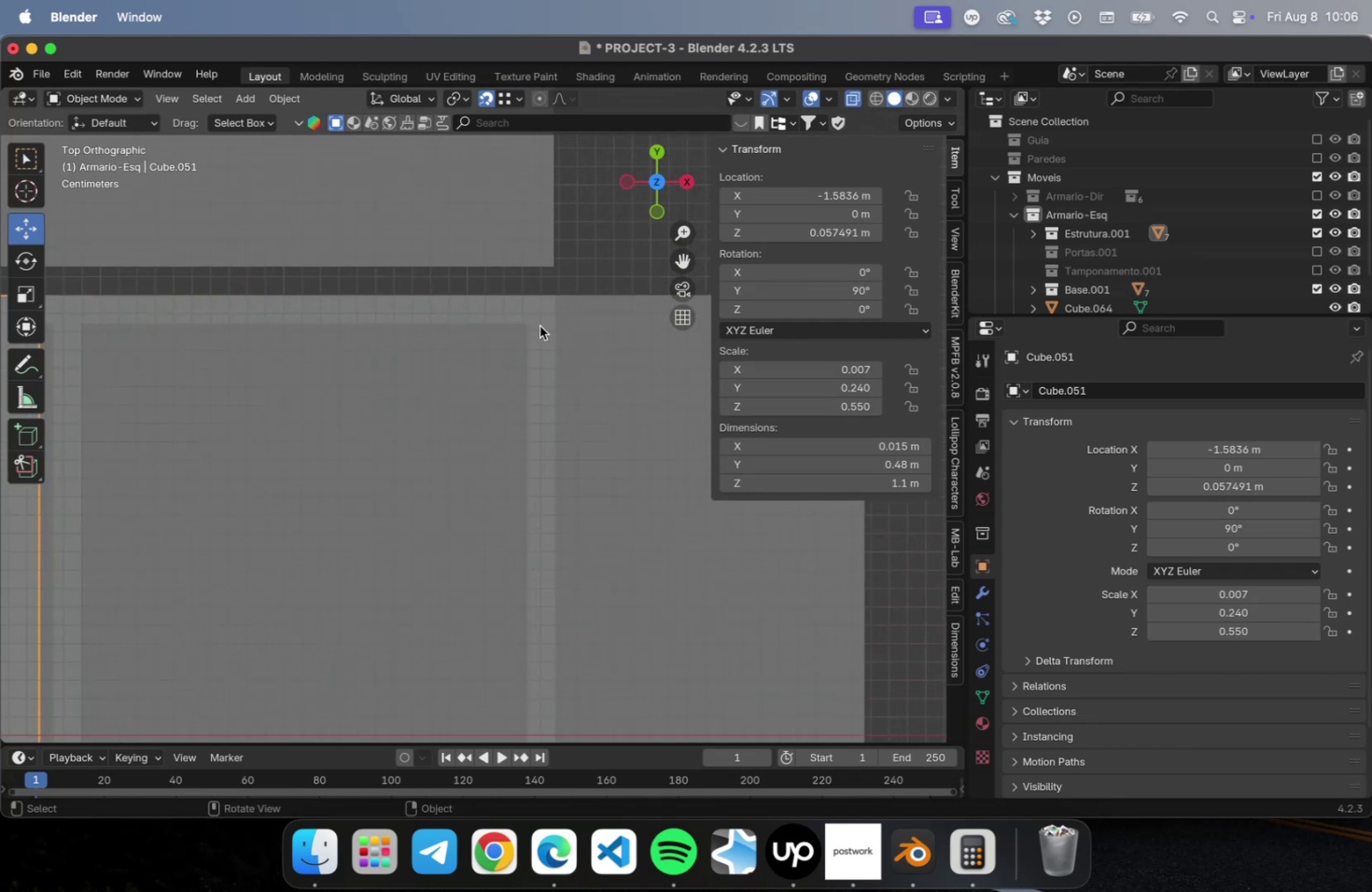 
hold_key(key=ShiftLeft, duration=0.45)
 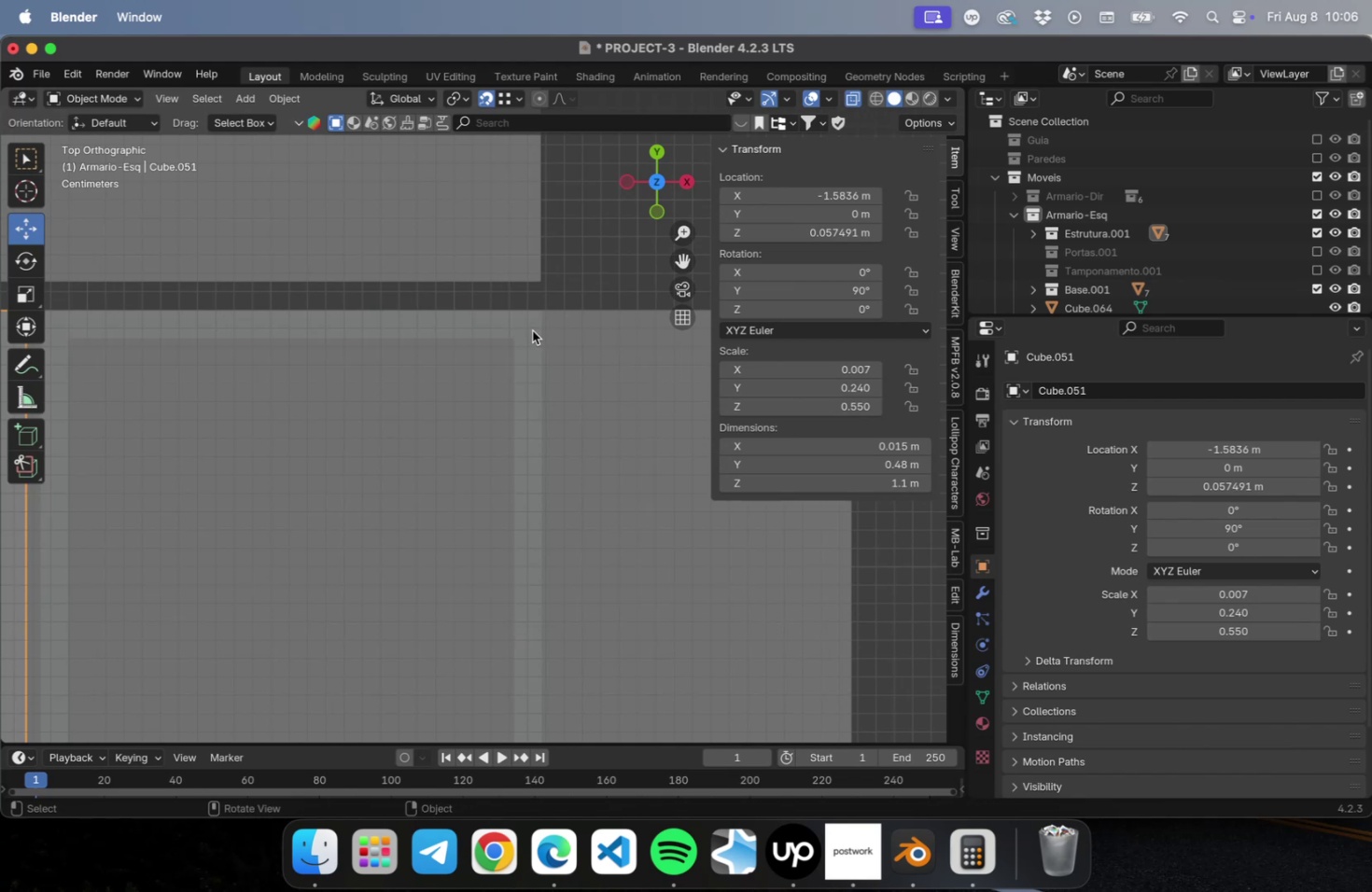 
type(gx)
 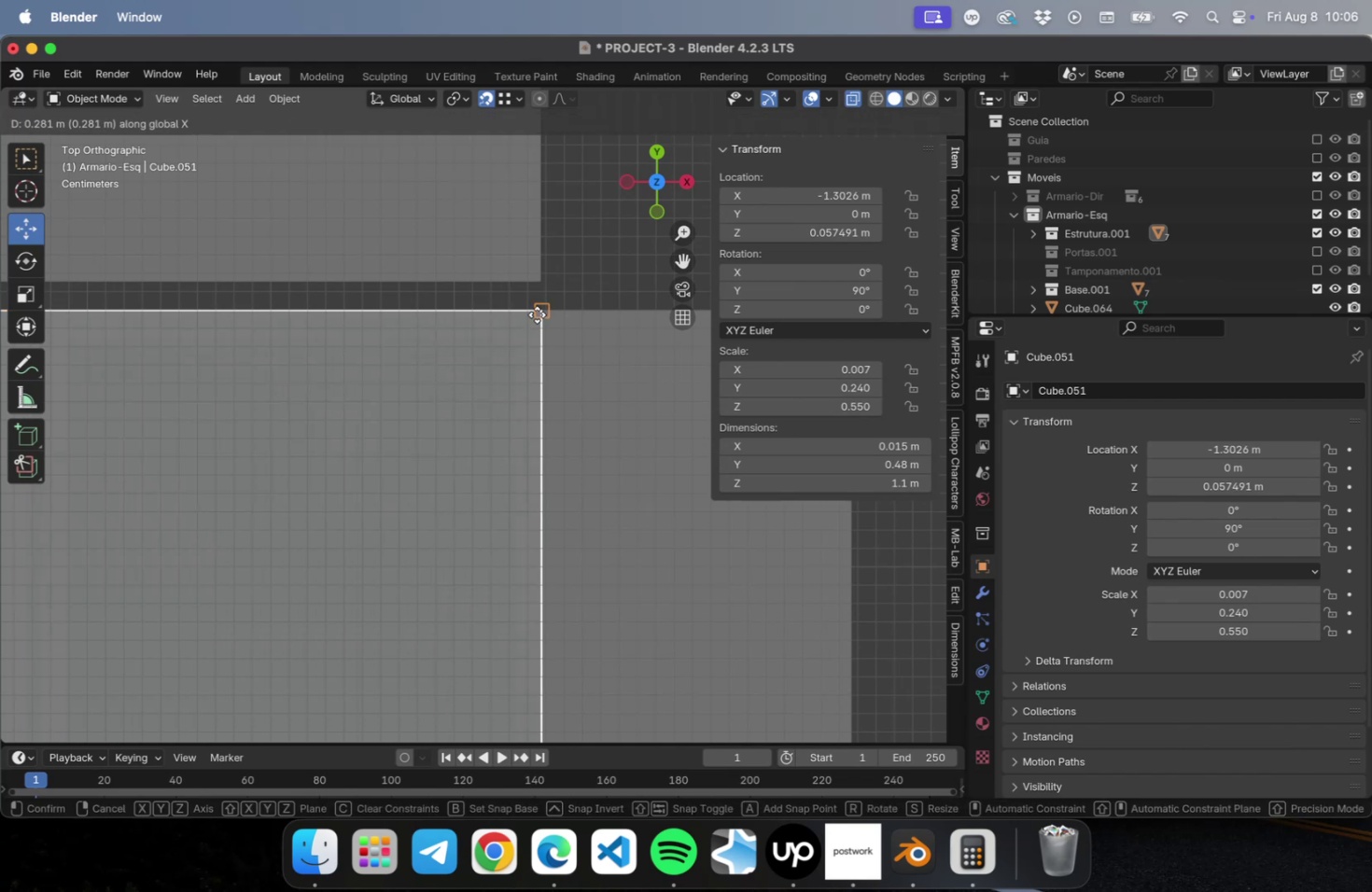 
left_click([537, 314])
 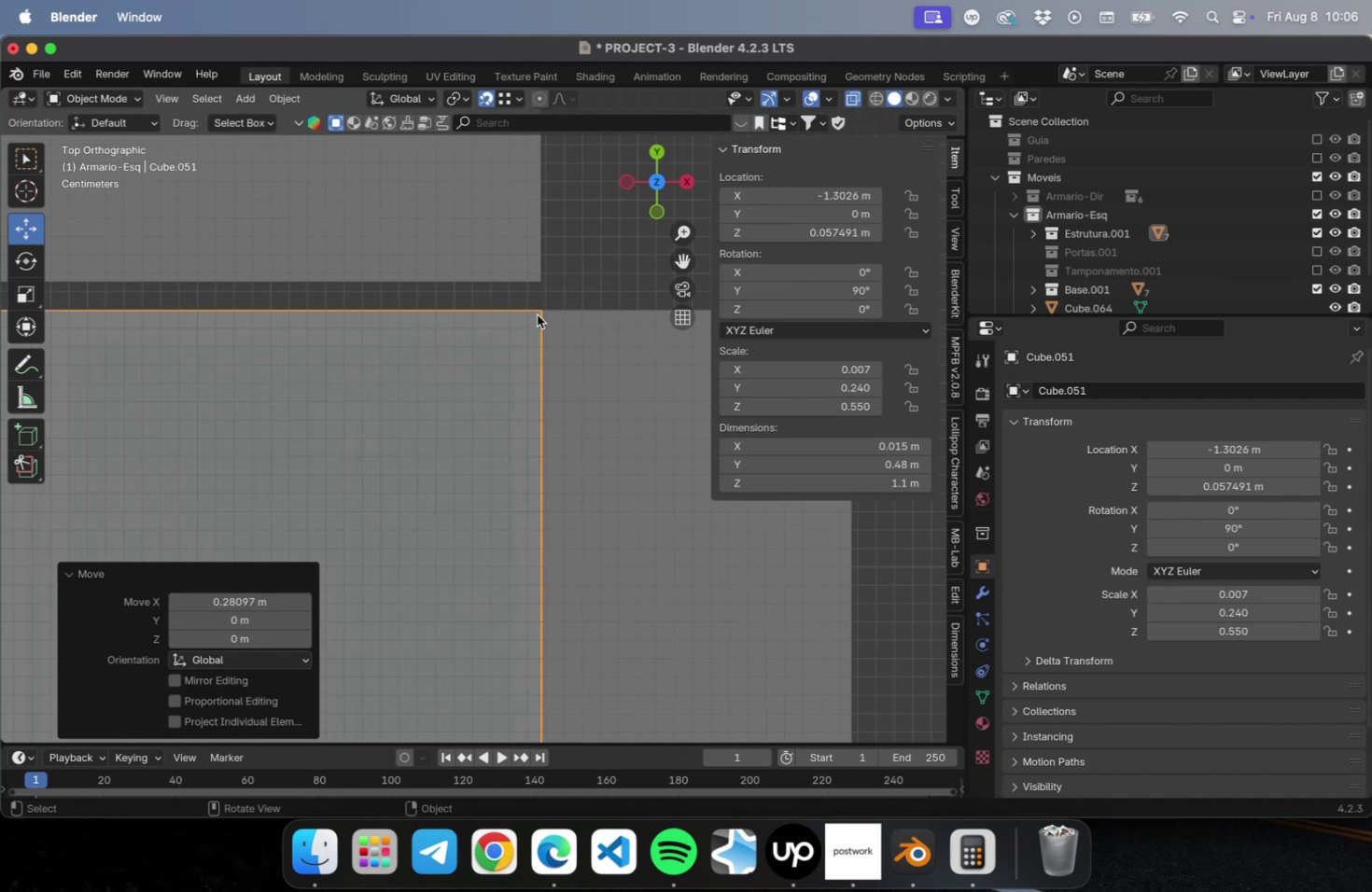 
scroll: coordinate [536, 328], scroll_direction: down, amount: 36.0
 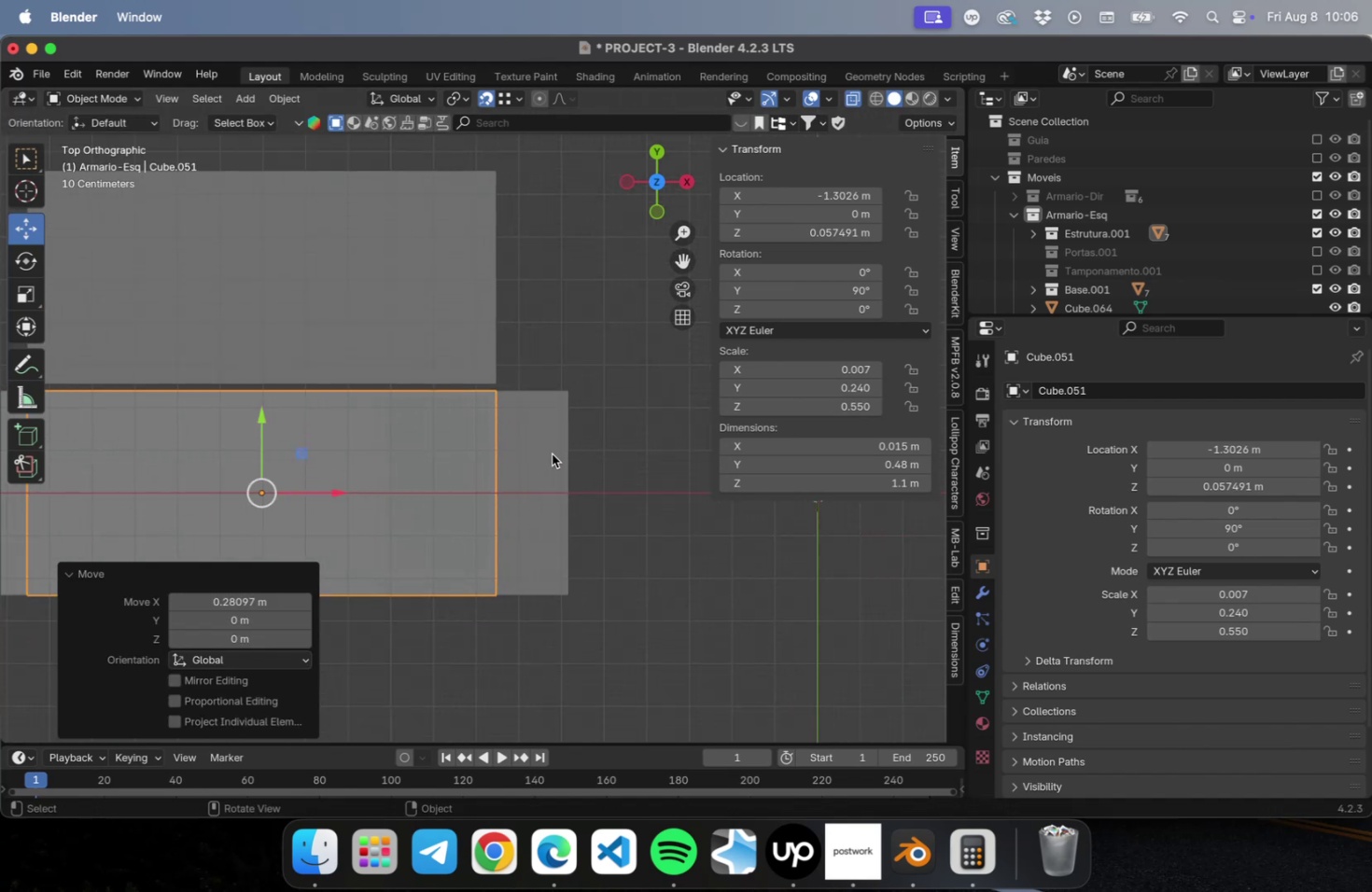 
left_click([543, 445])
 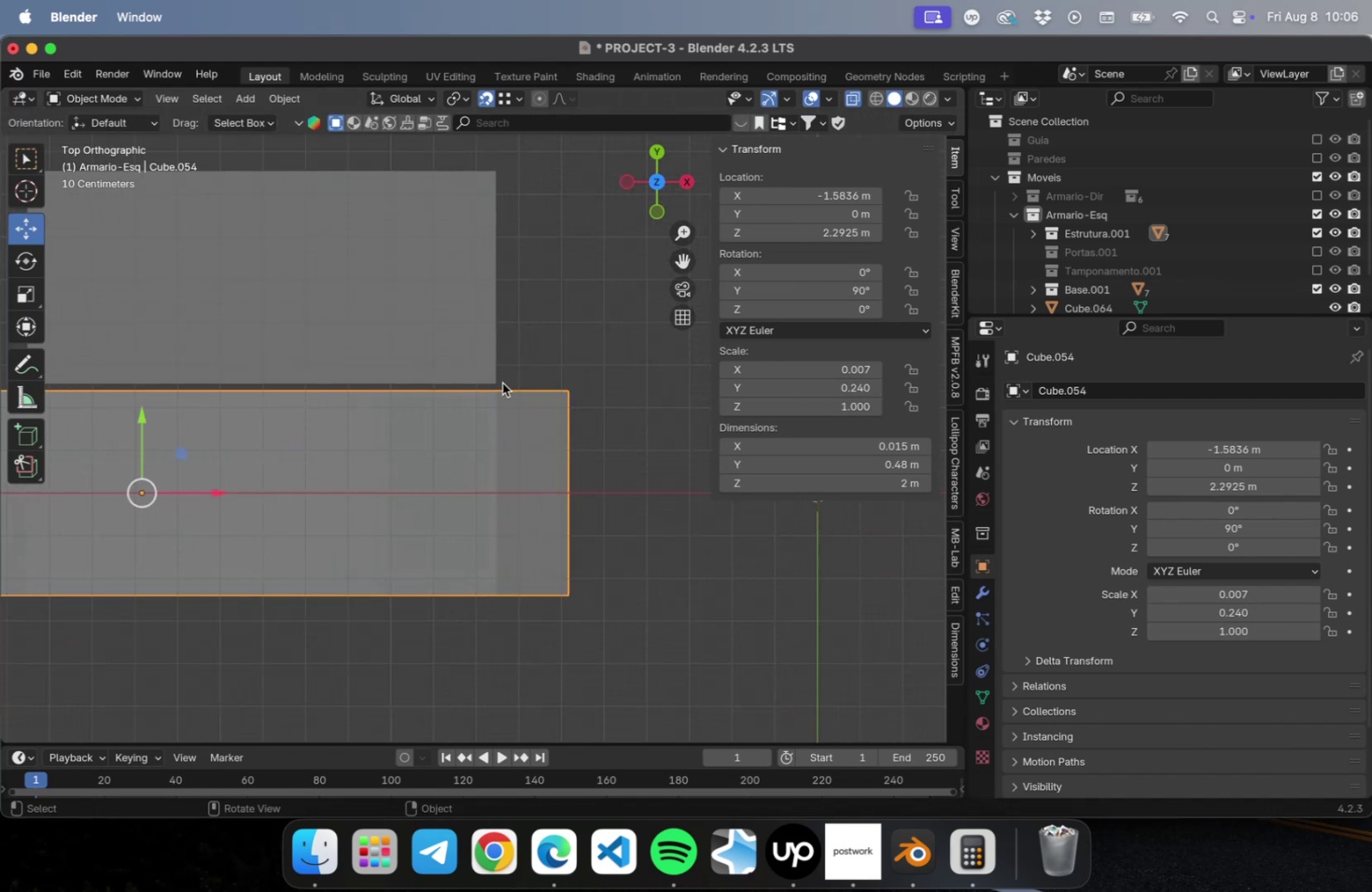 
scroll: coordinate [549, 313], scroll_direction: up, amount: 41.0
 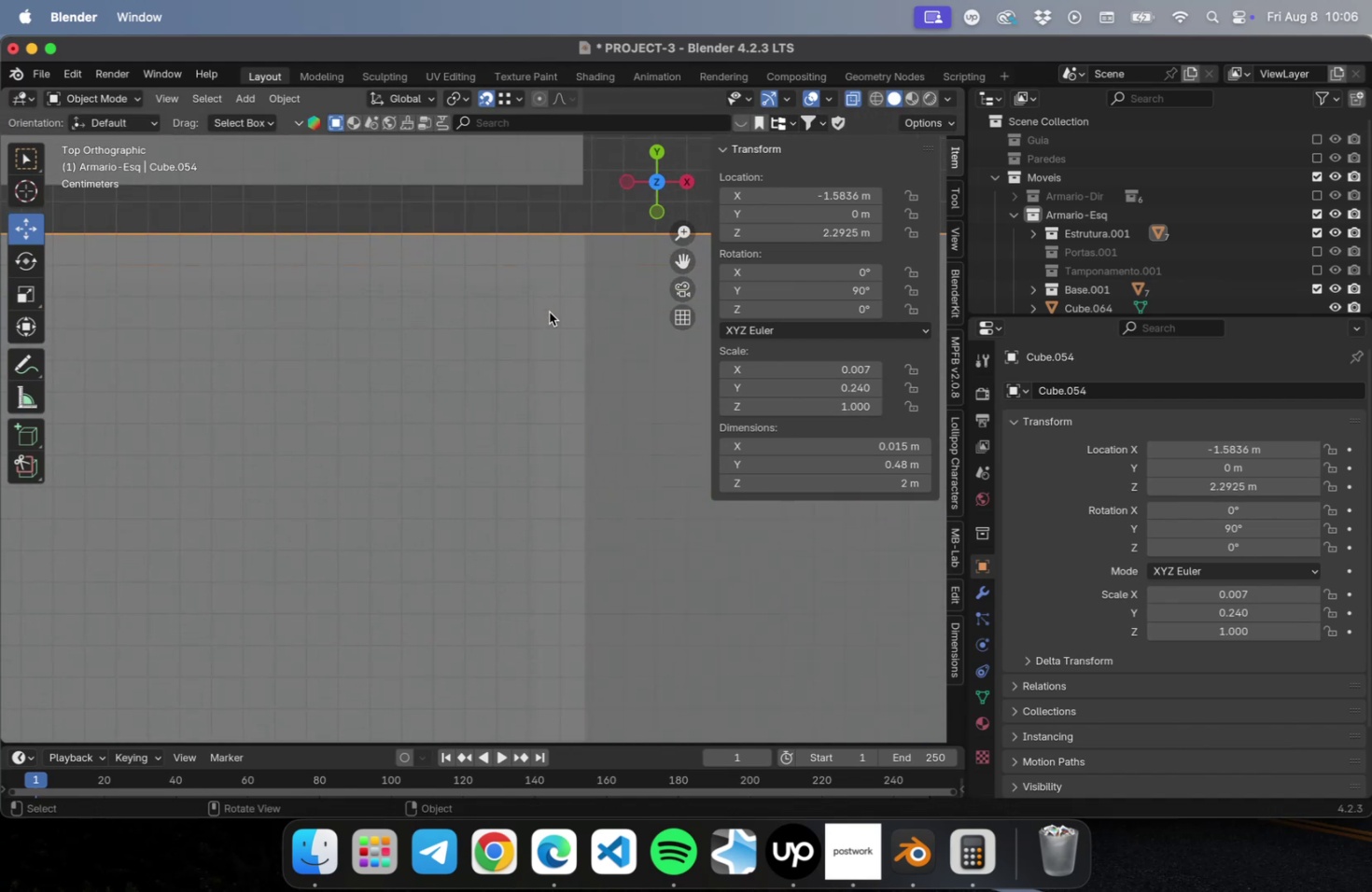 
hold_key(key=ShiftLeft, duration=0.45)
 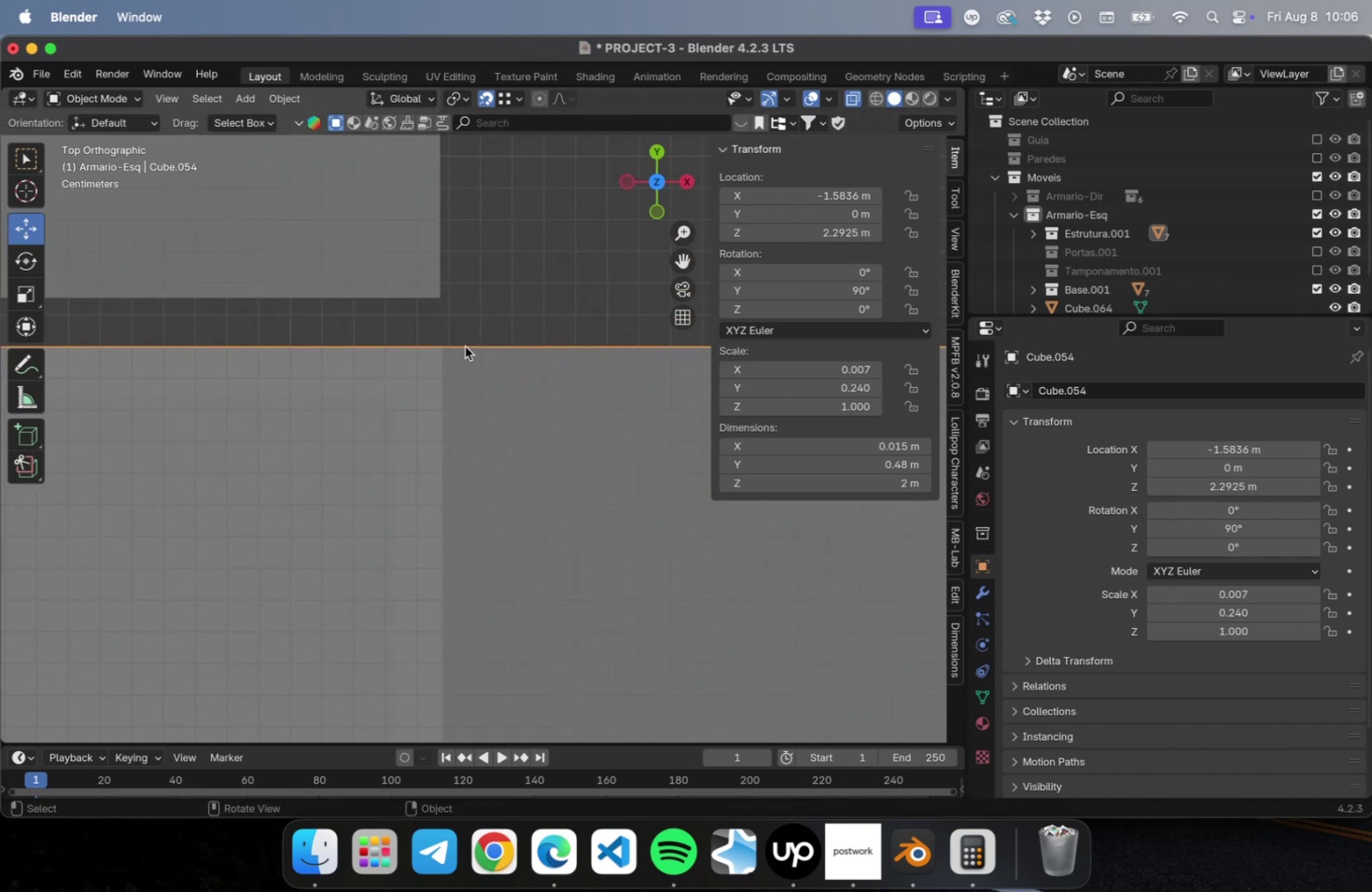 
type(gx)
 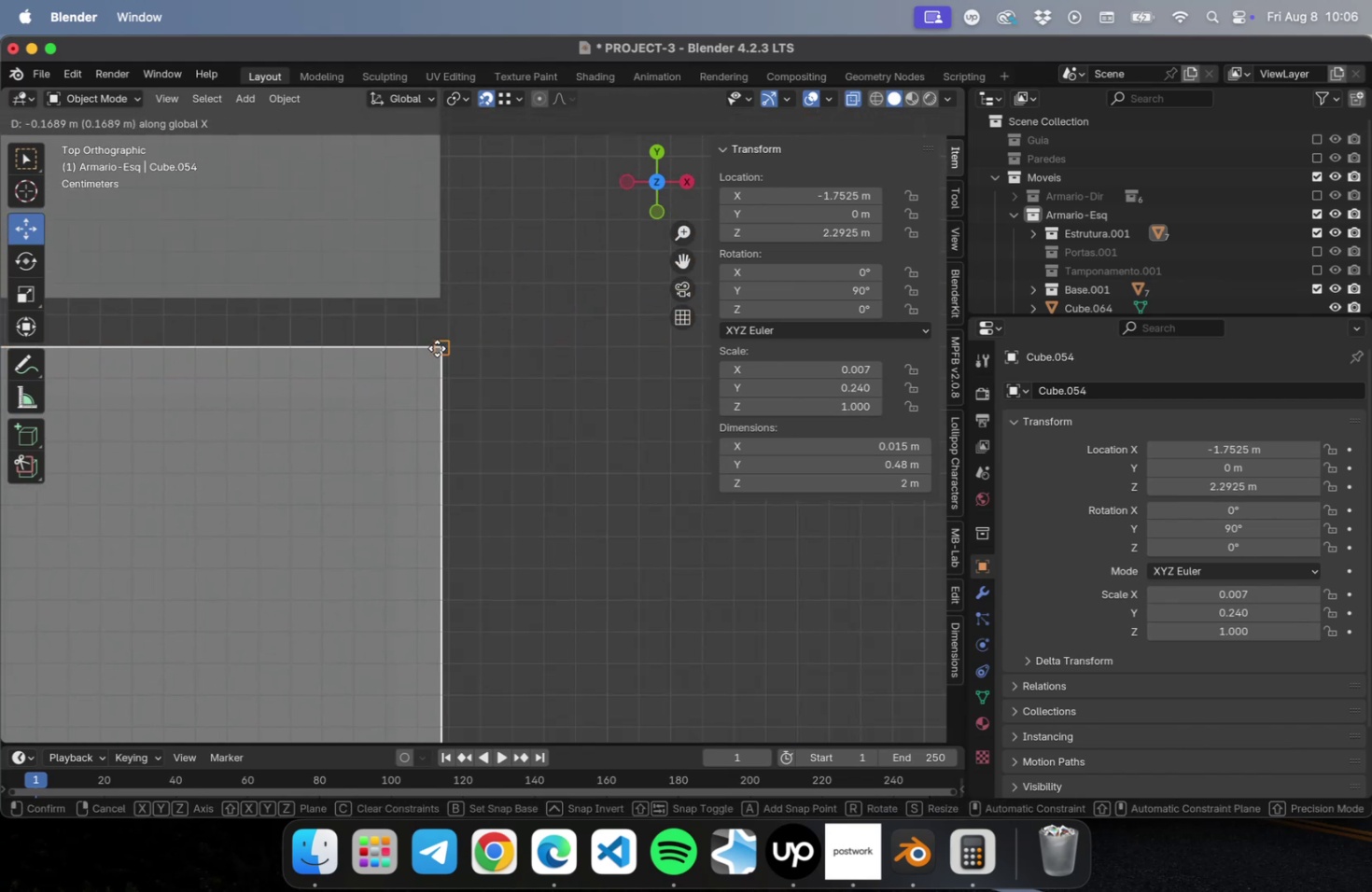 
left_click([437, 348])
 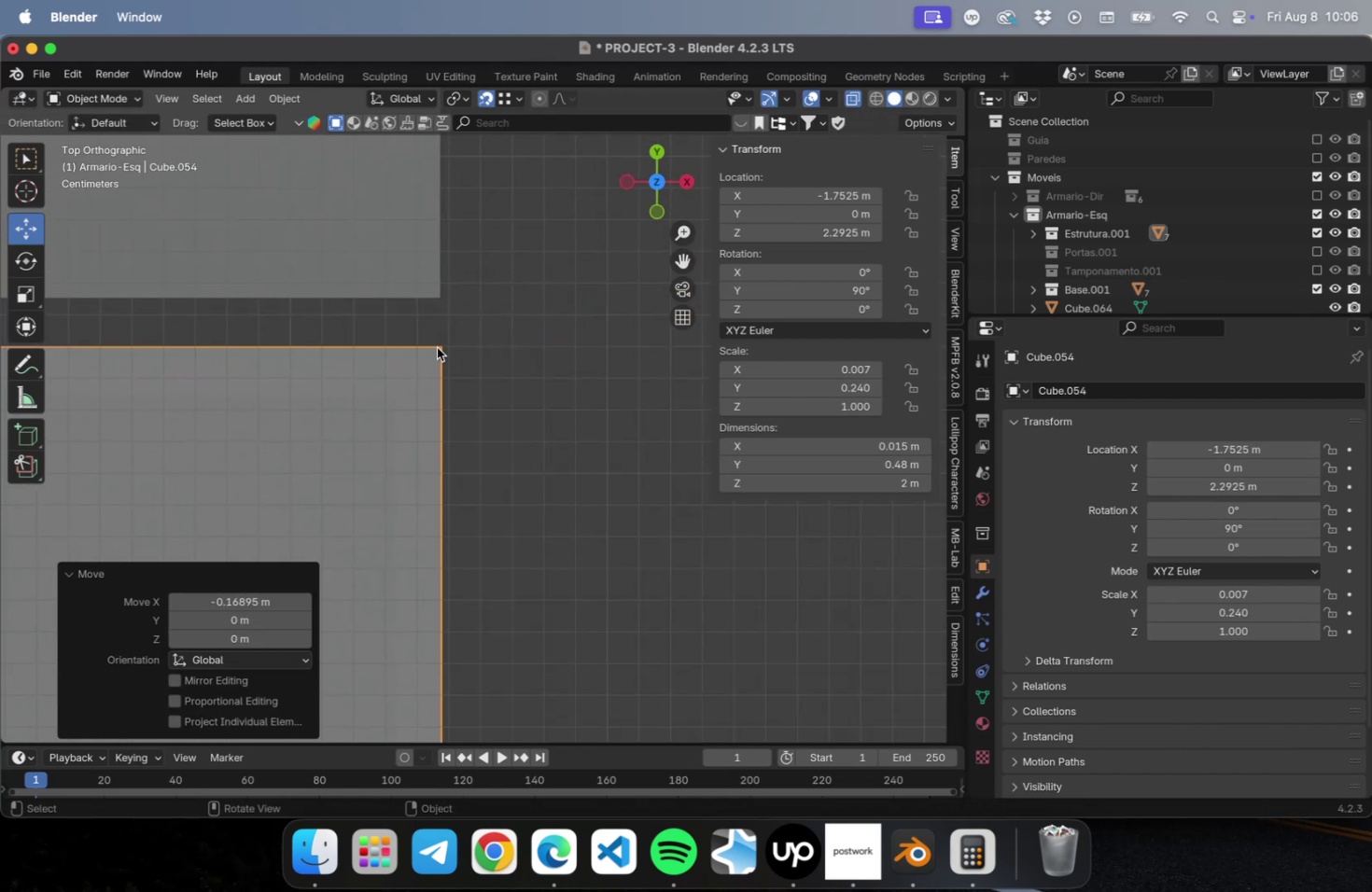 
scroll: coordinate [527, 456], scroll_direction: down, amount: 72.0
 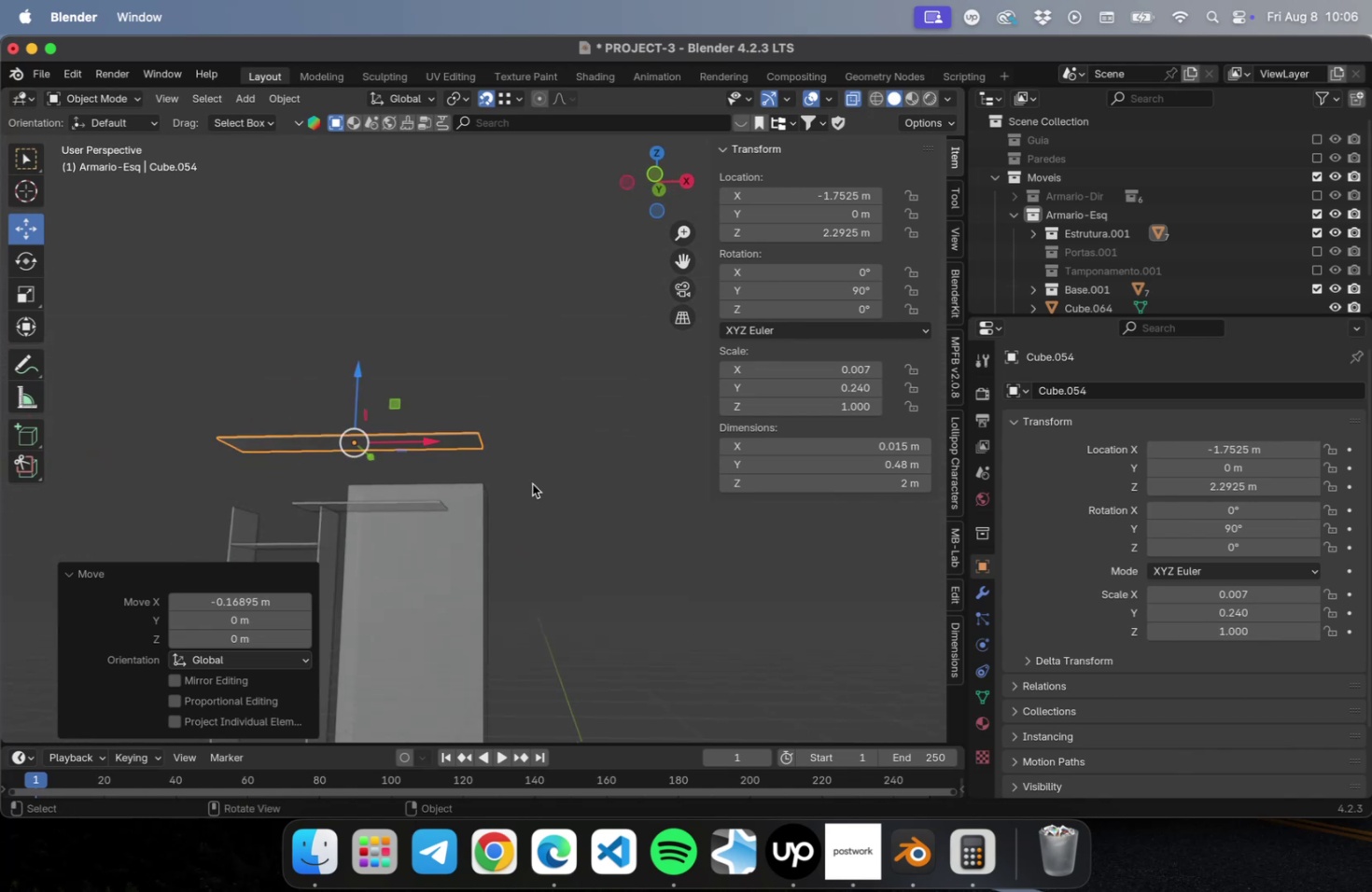 
hold_key(key=ShiftLeft, duration=0.53)
 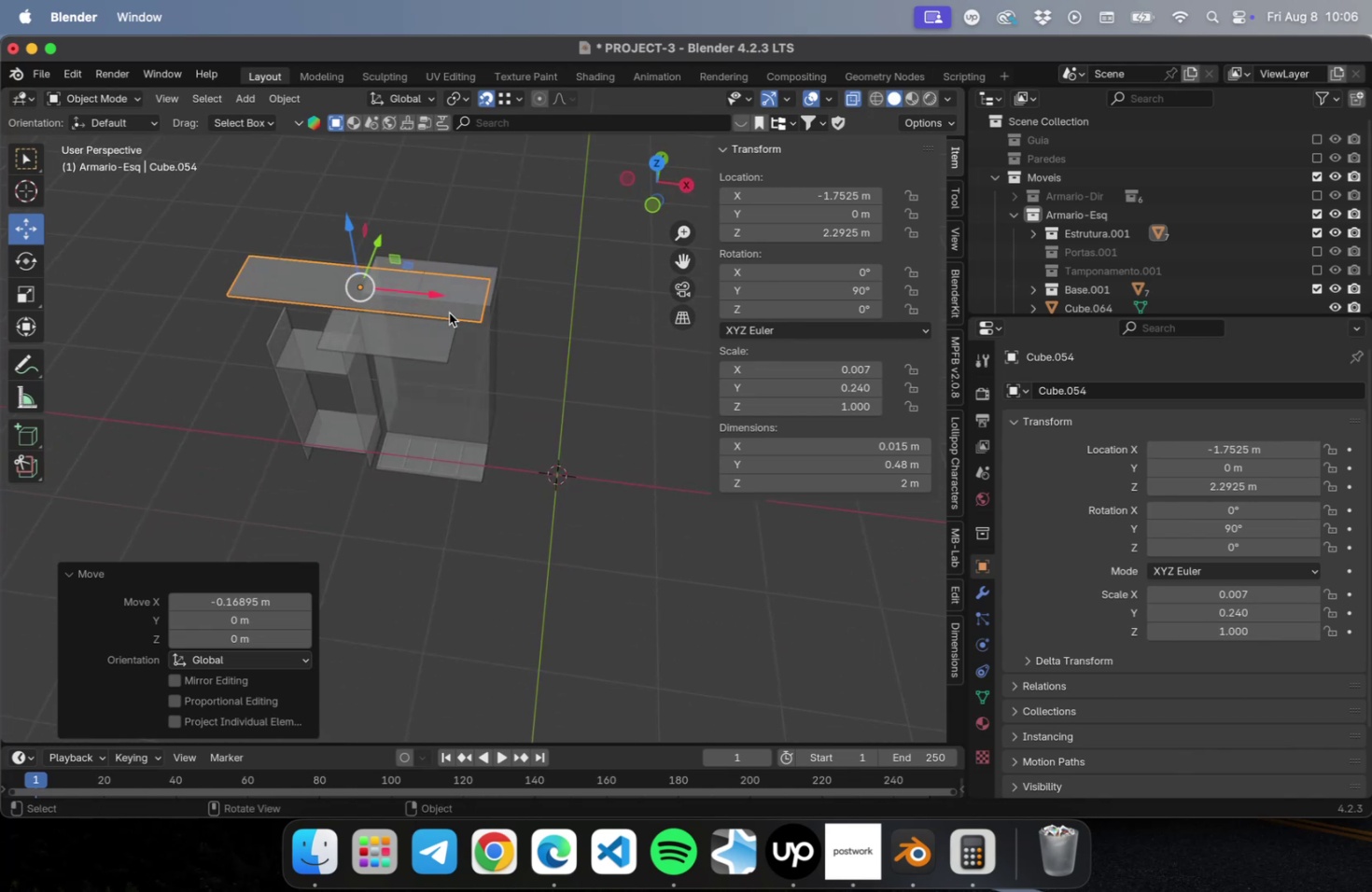 
left_click([824, 481])
 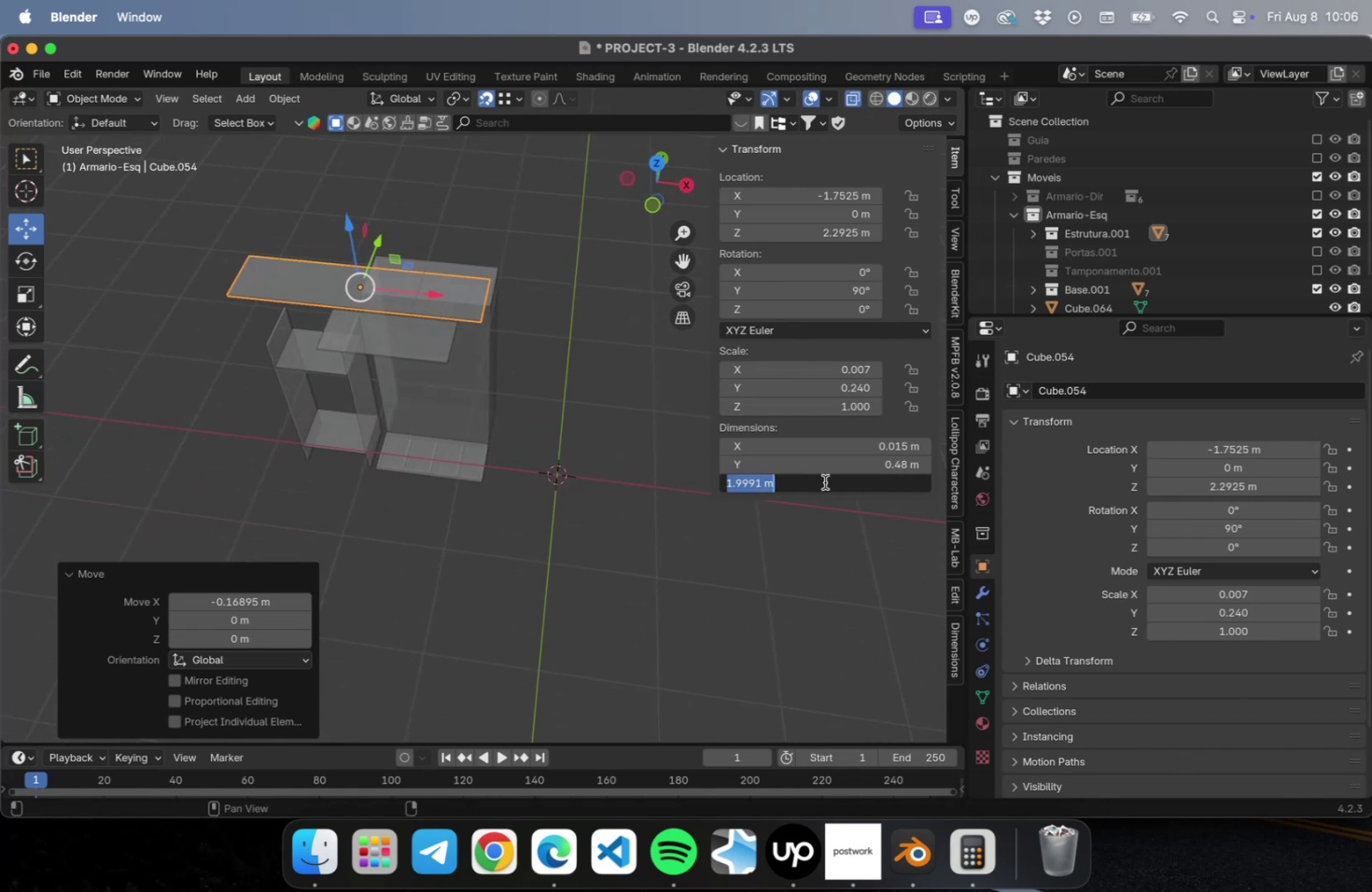 
key(1)
 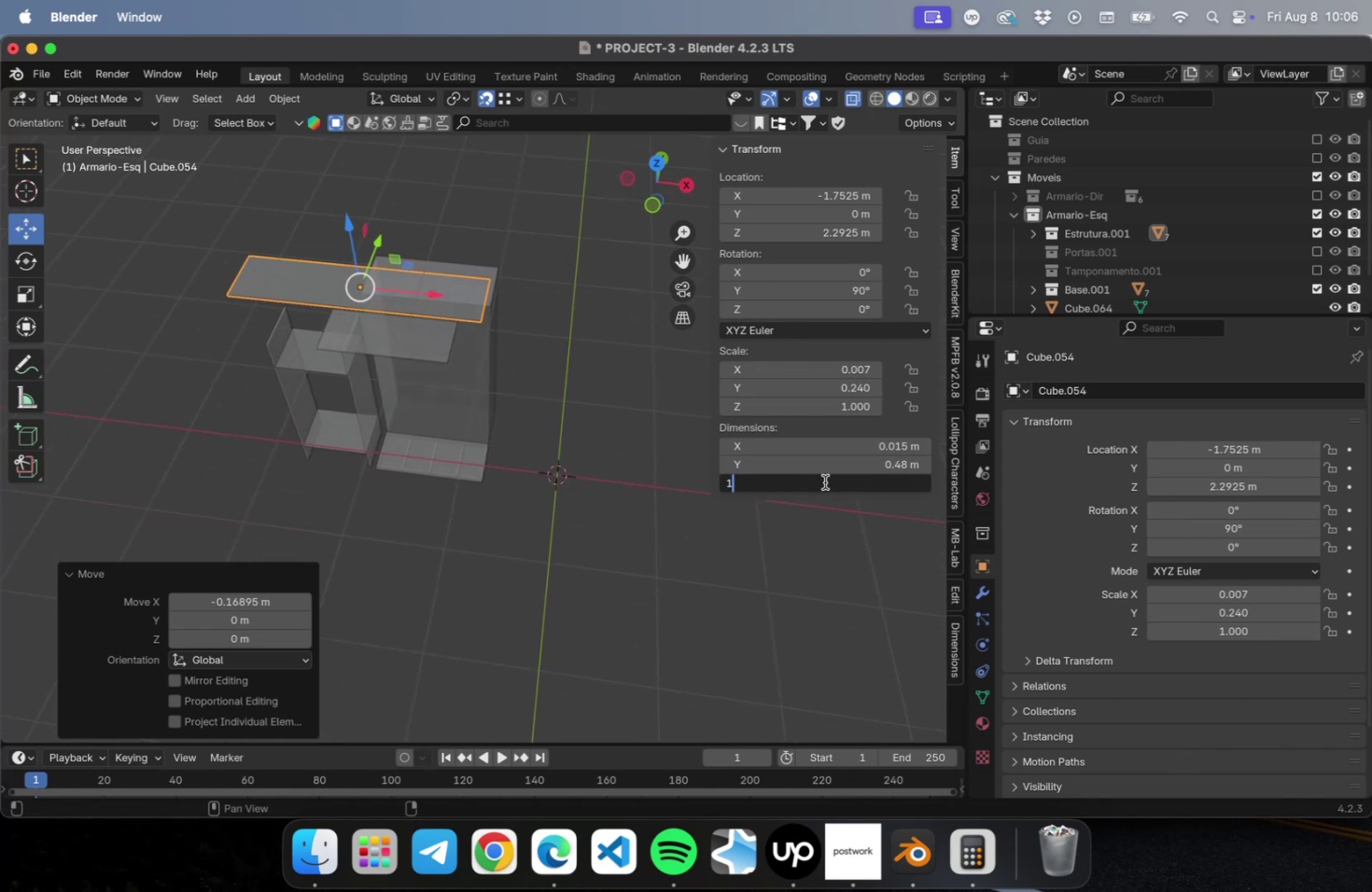 
key(Period)
 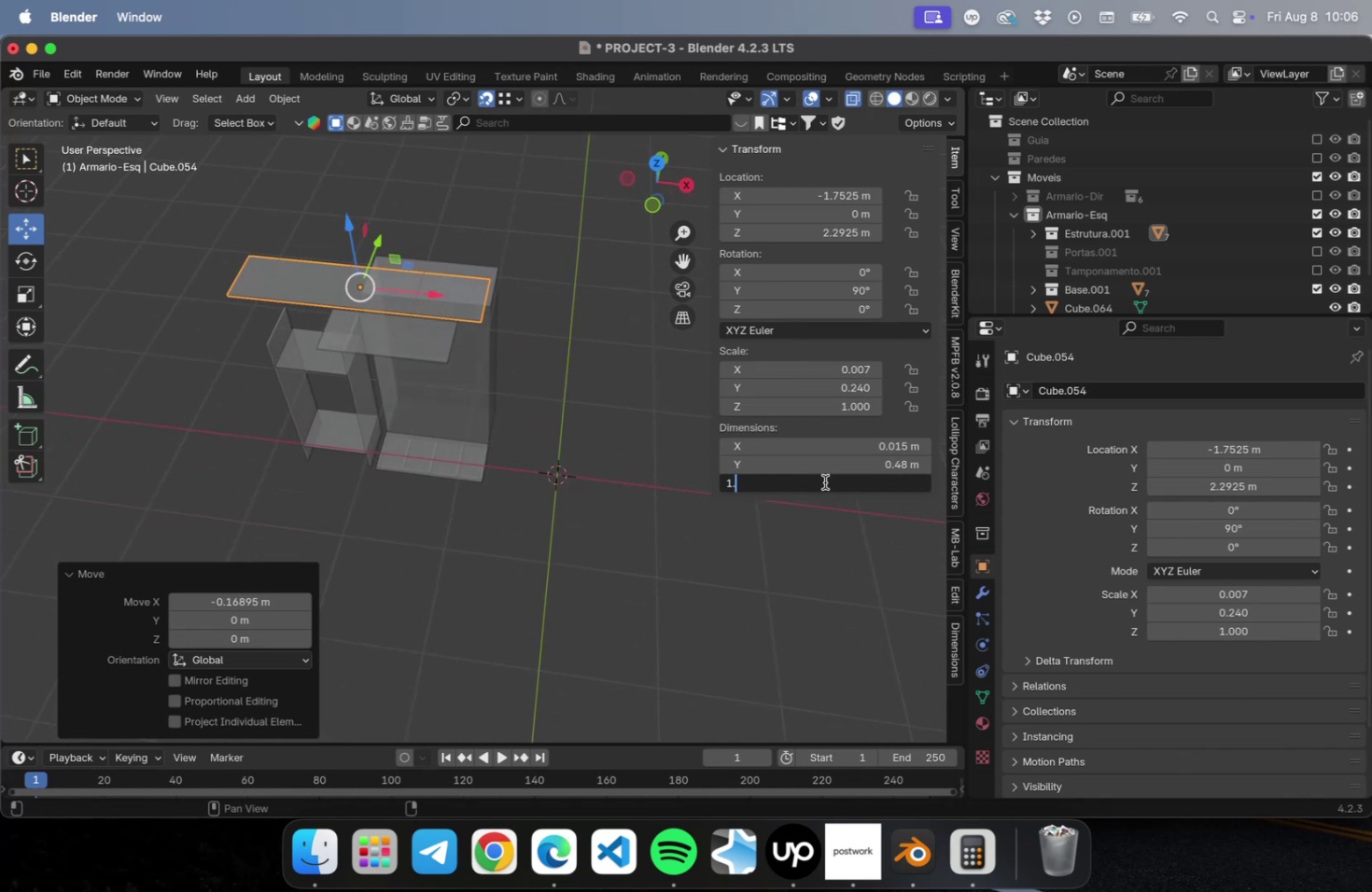 
key(1)
 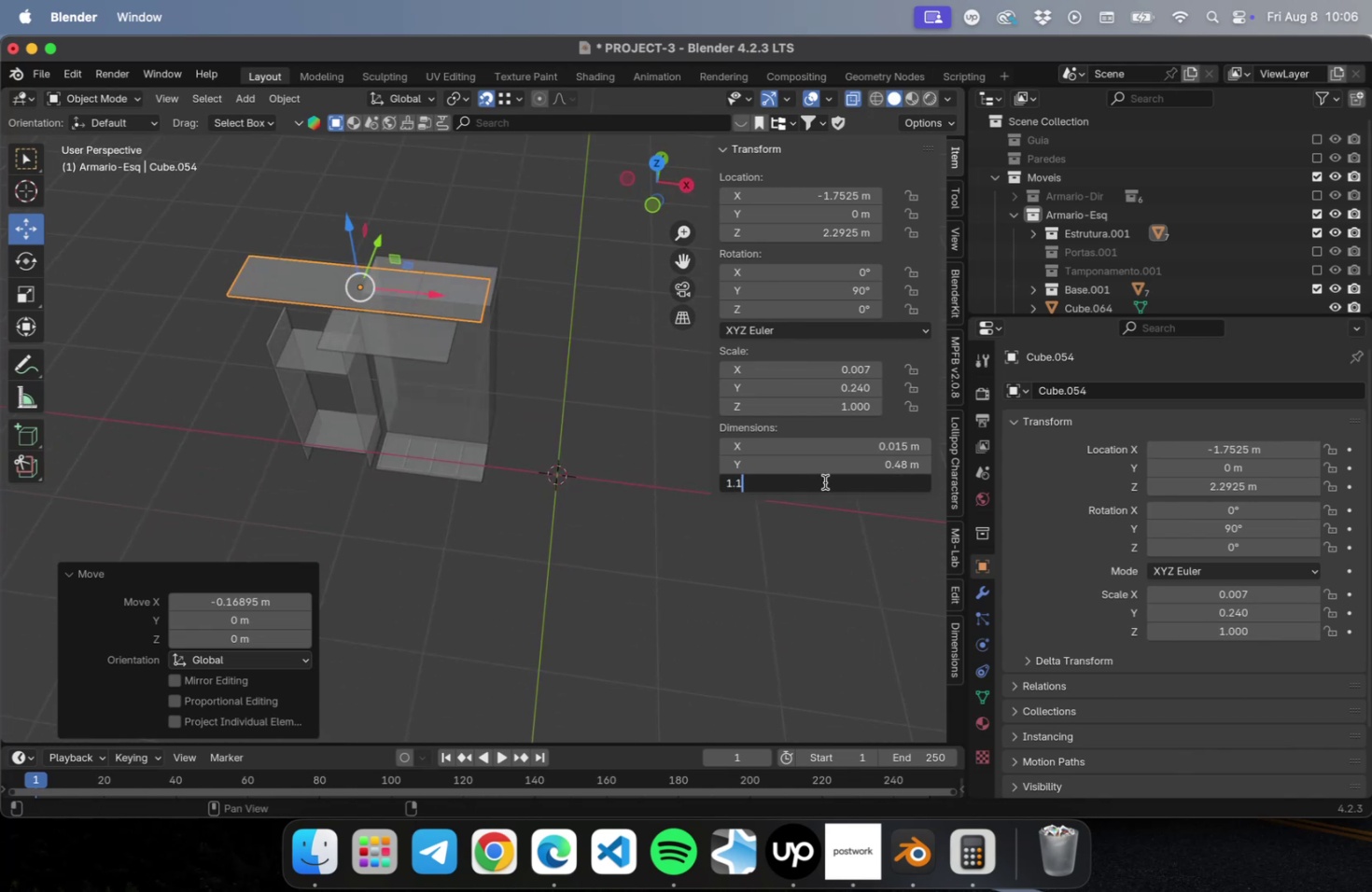 
key(Enter)
 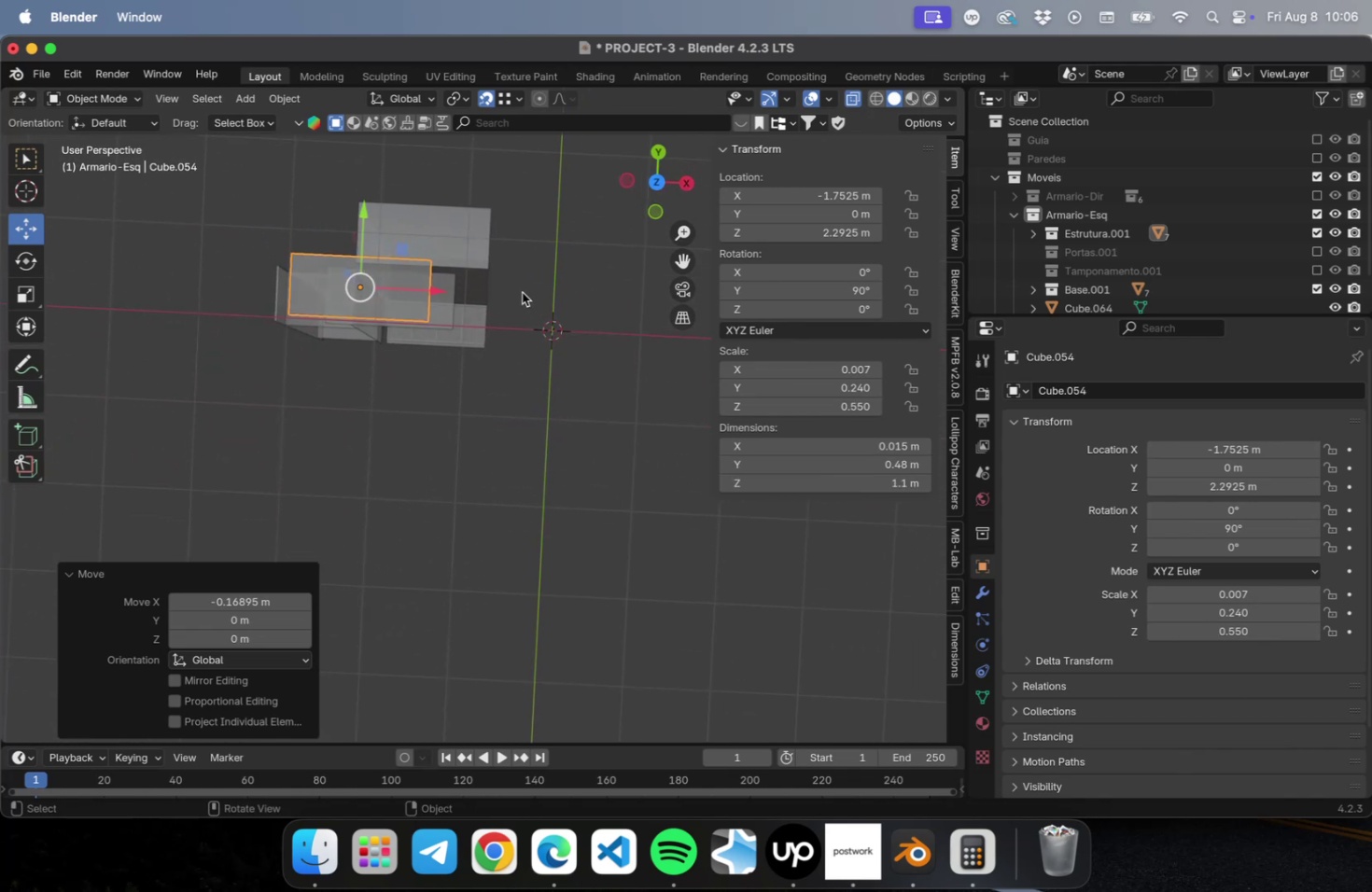 
key(NumLock)
 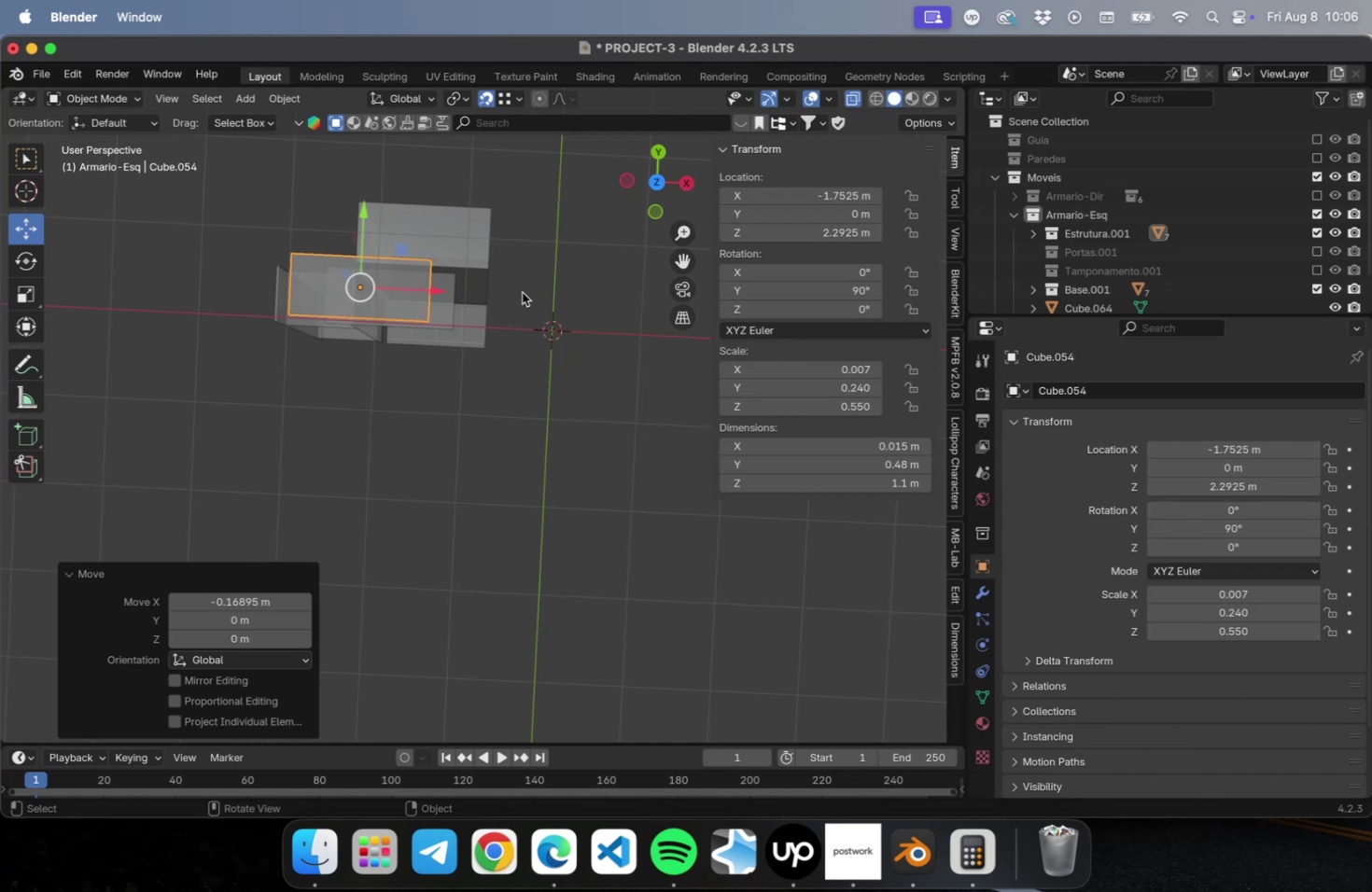 
key(Numpad7)
 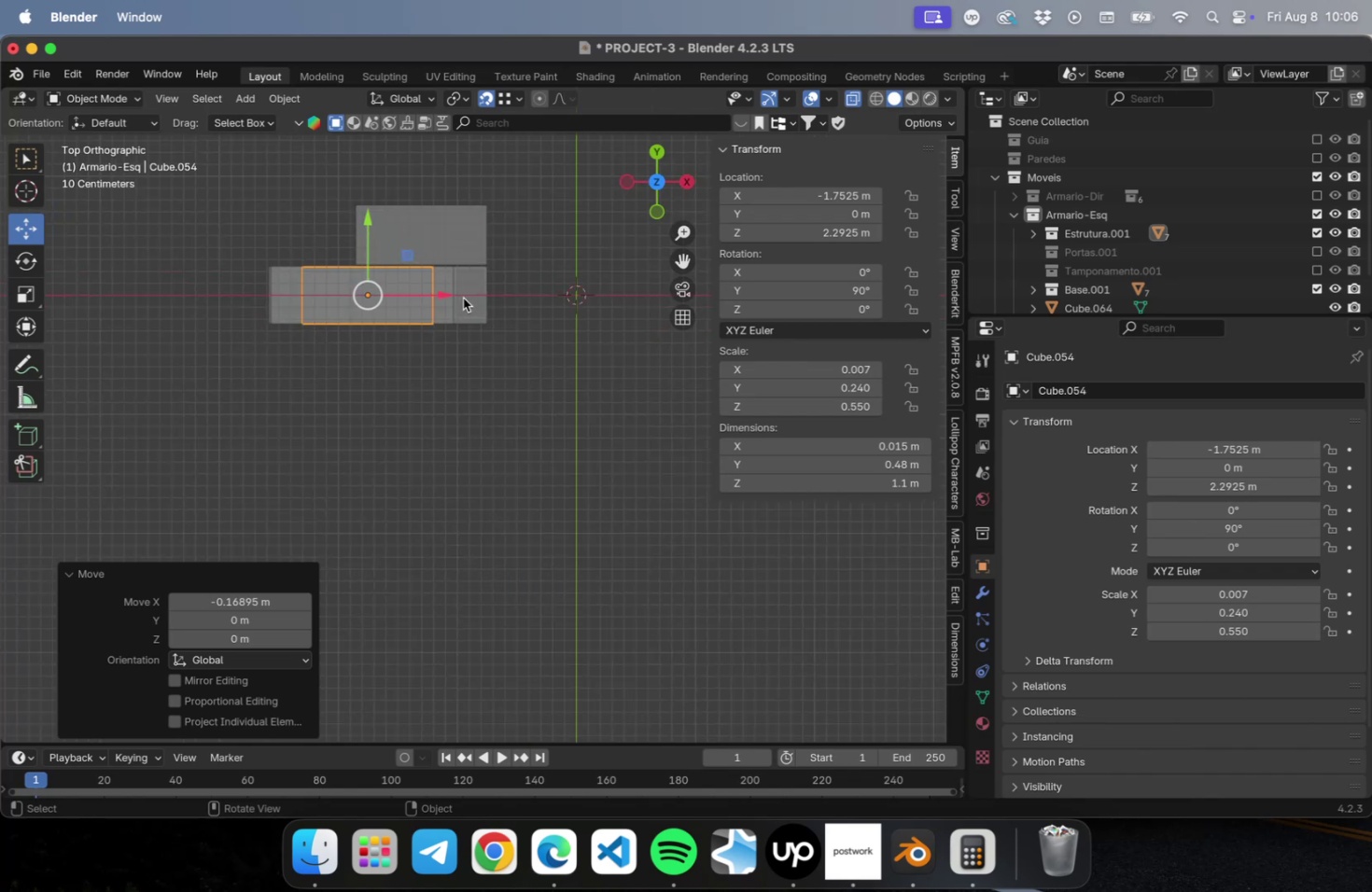 
scroll: coordinate [529, 177], scroll_direction: up, amount: 23.0
 